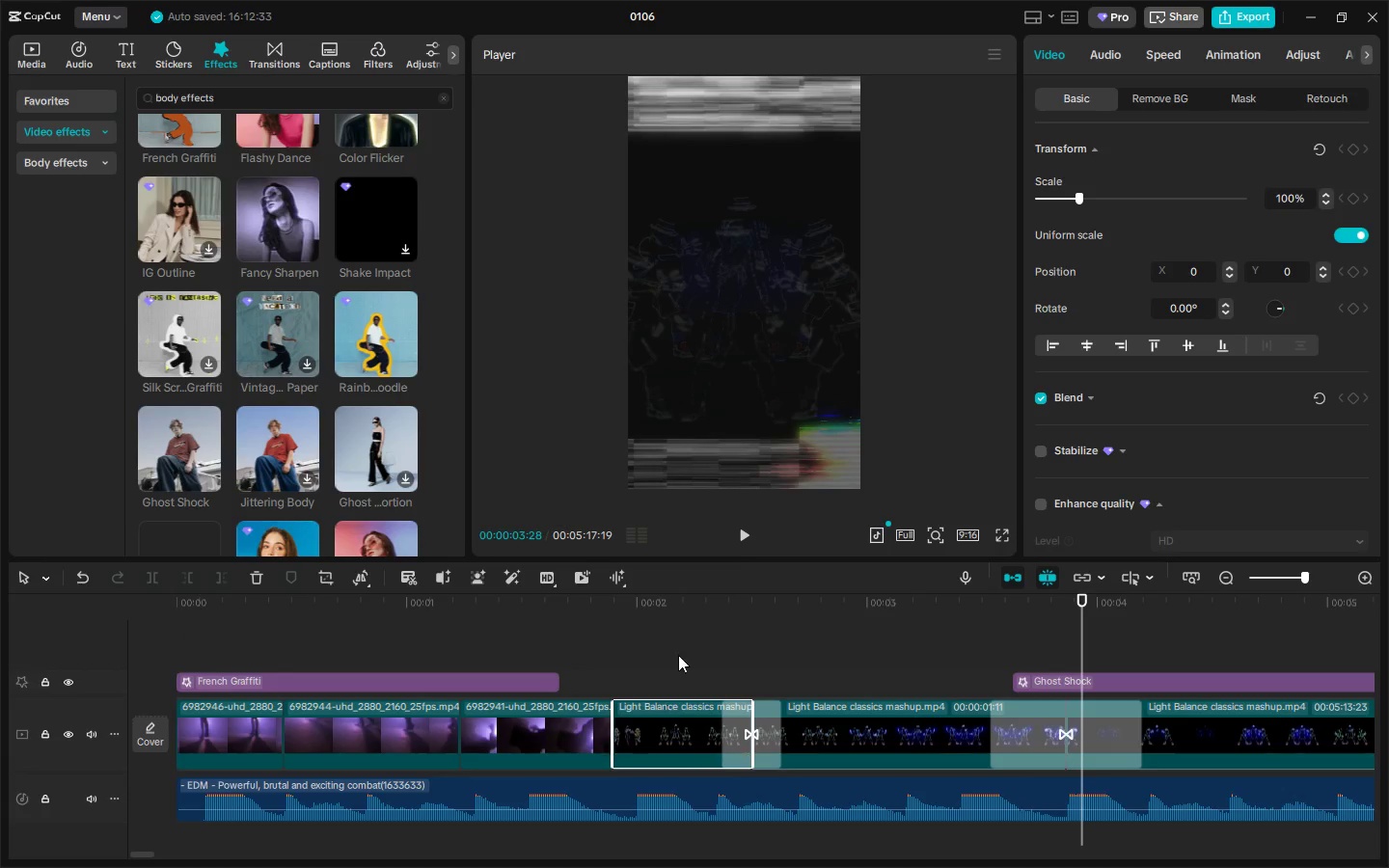 
double_click([680, 619])
 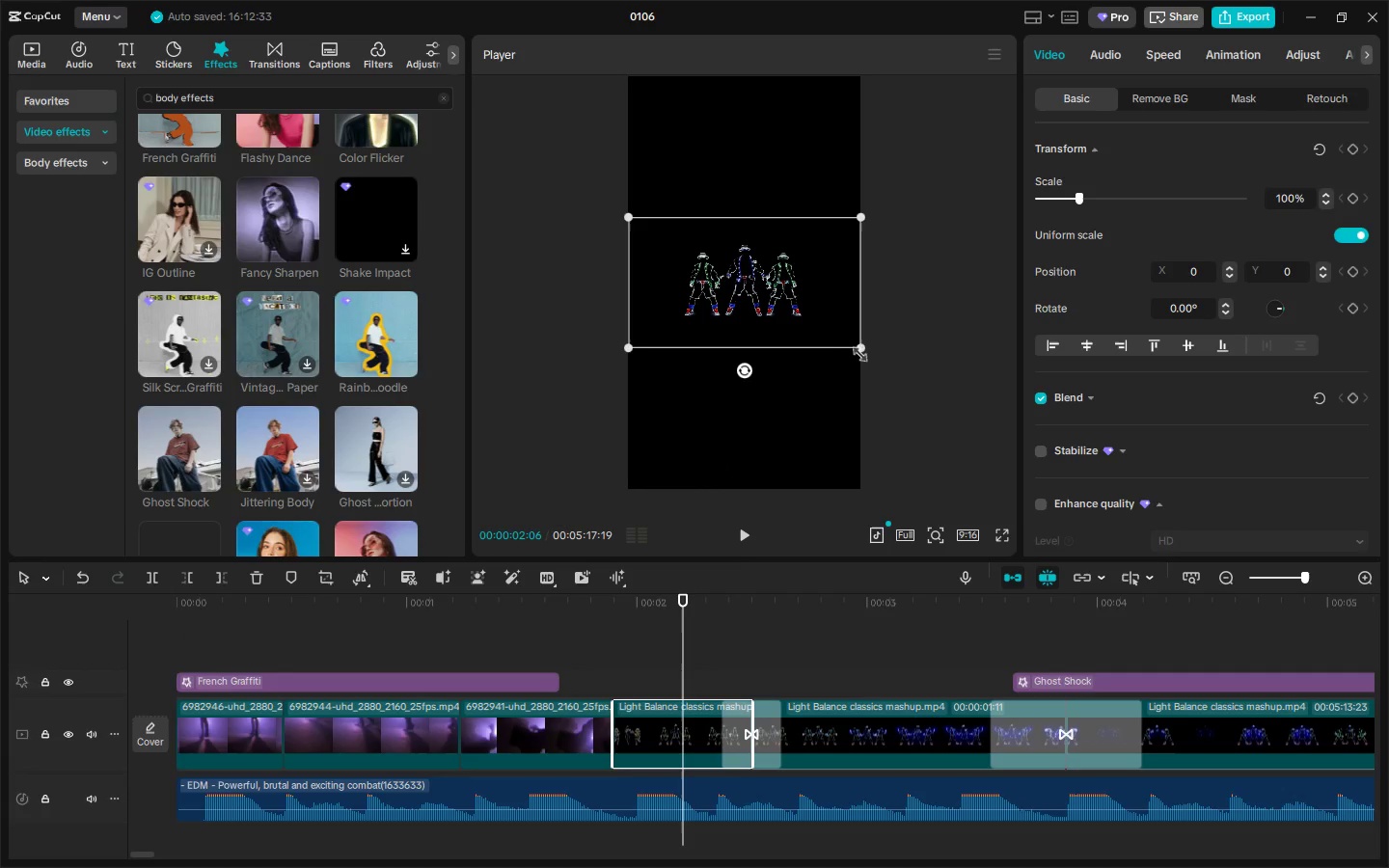 
left_click_drag(start_coordinate=[861, 343], to_coordinate=[1180, 680])
 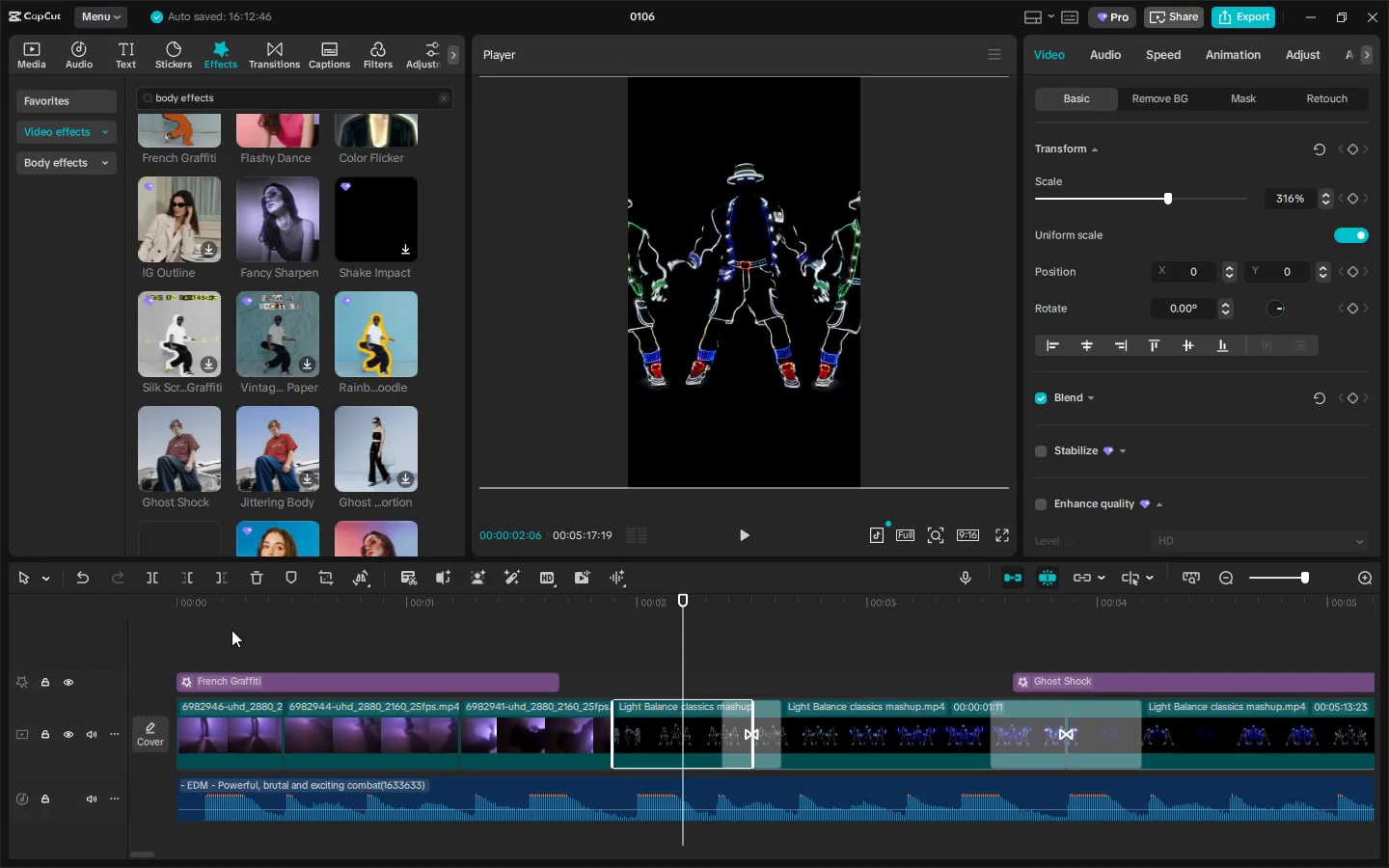 
left_click_drag(start_coordinate=[170, 602], to_coordinate=[133, 605])
 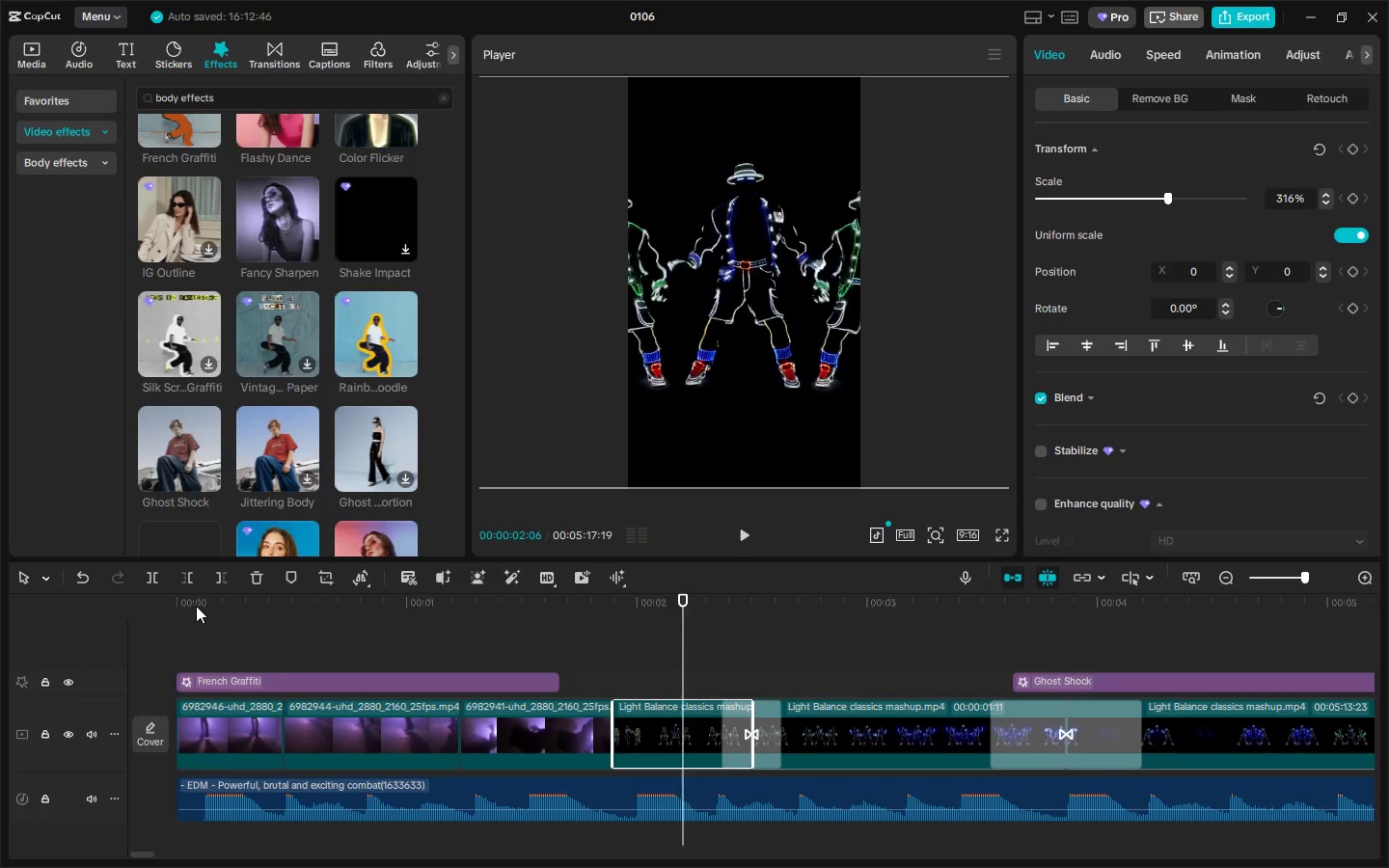 
left_click_drag(start_coordinate=[196, 606], to_coordinate=[155, 607])
 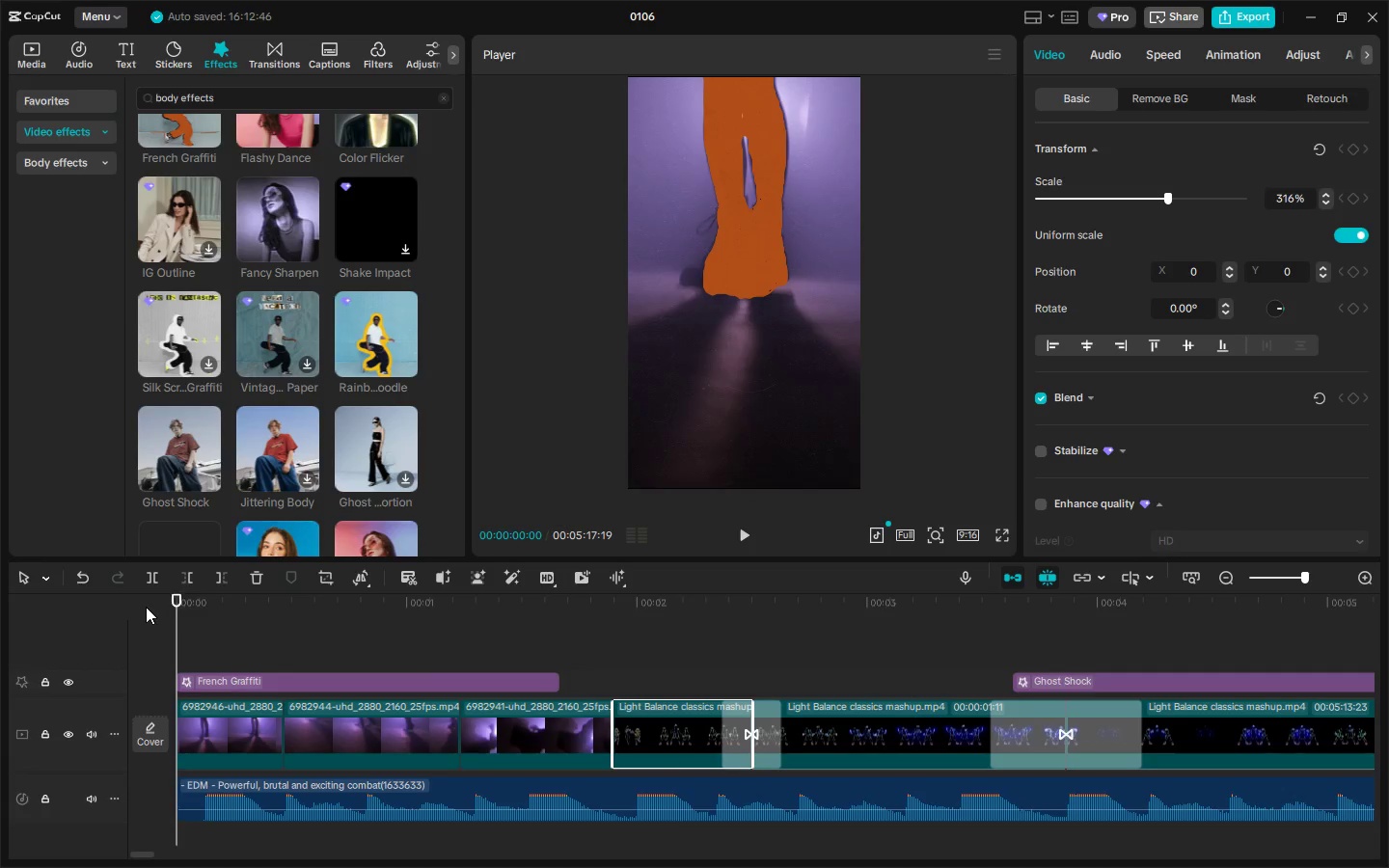 
key(Space)
 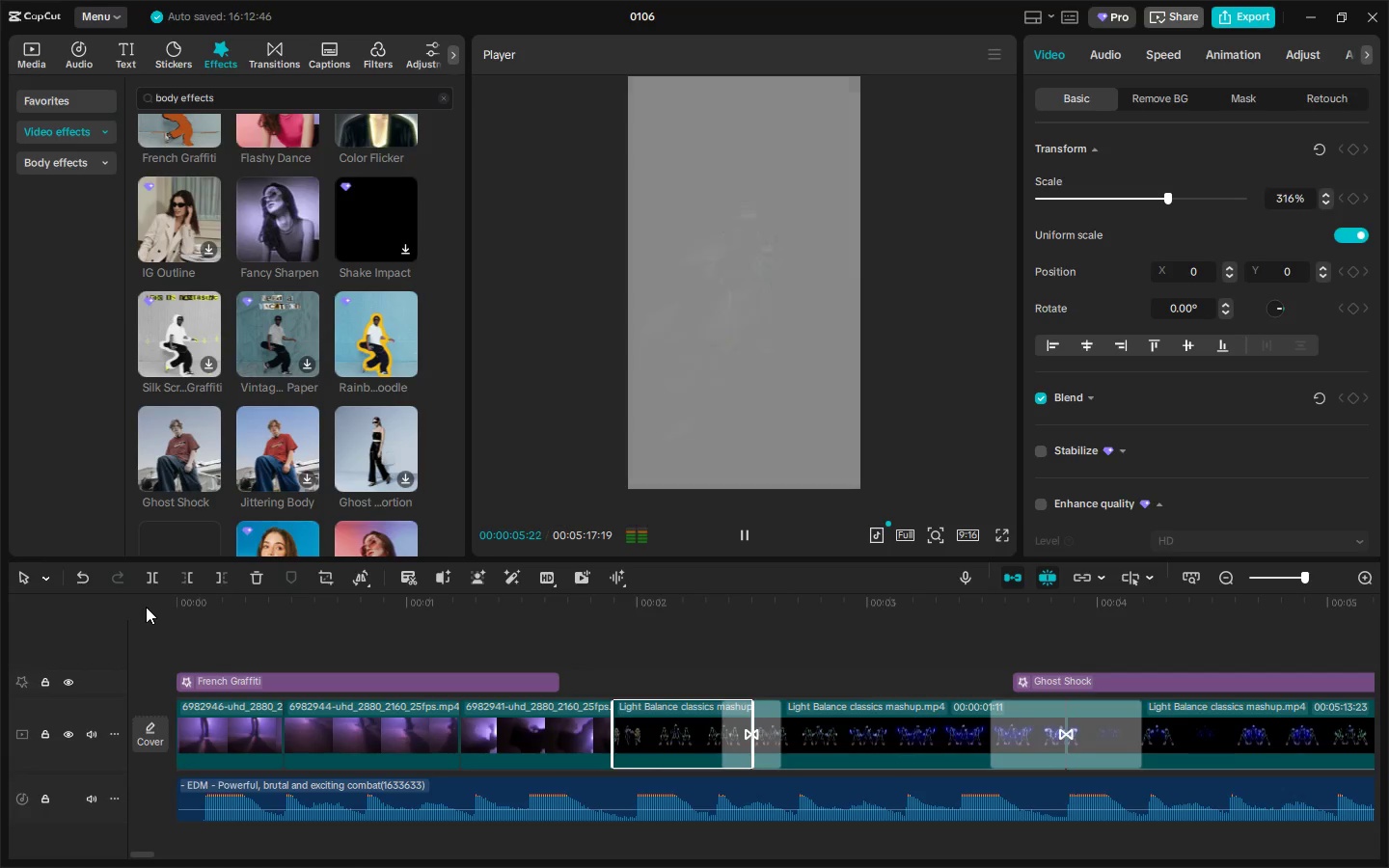 
wait(7.7)
 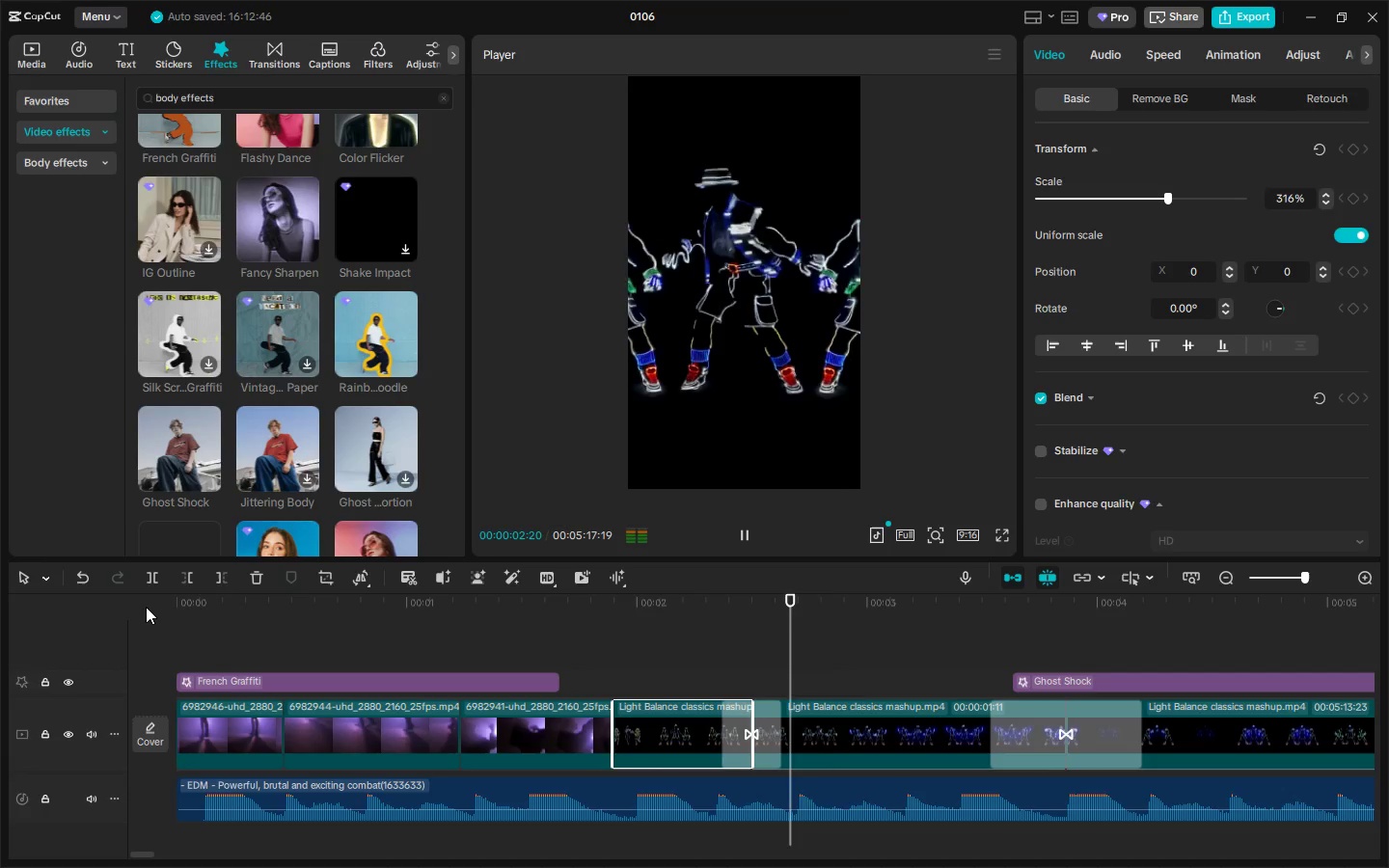 
key(Space)
 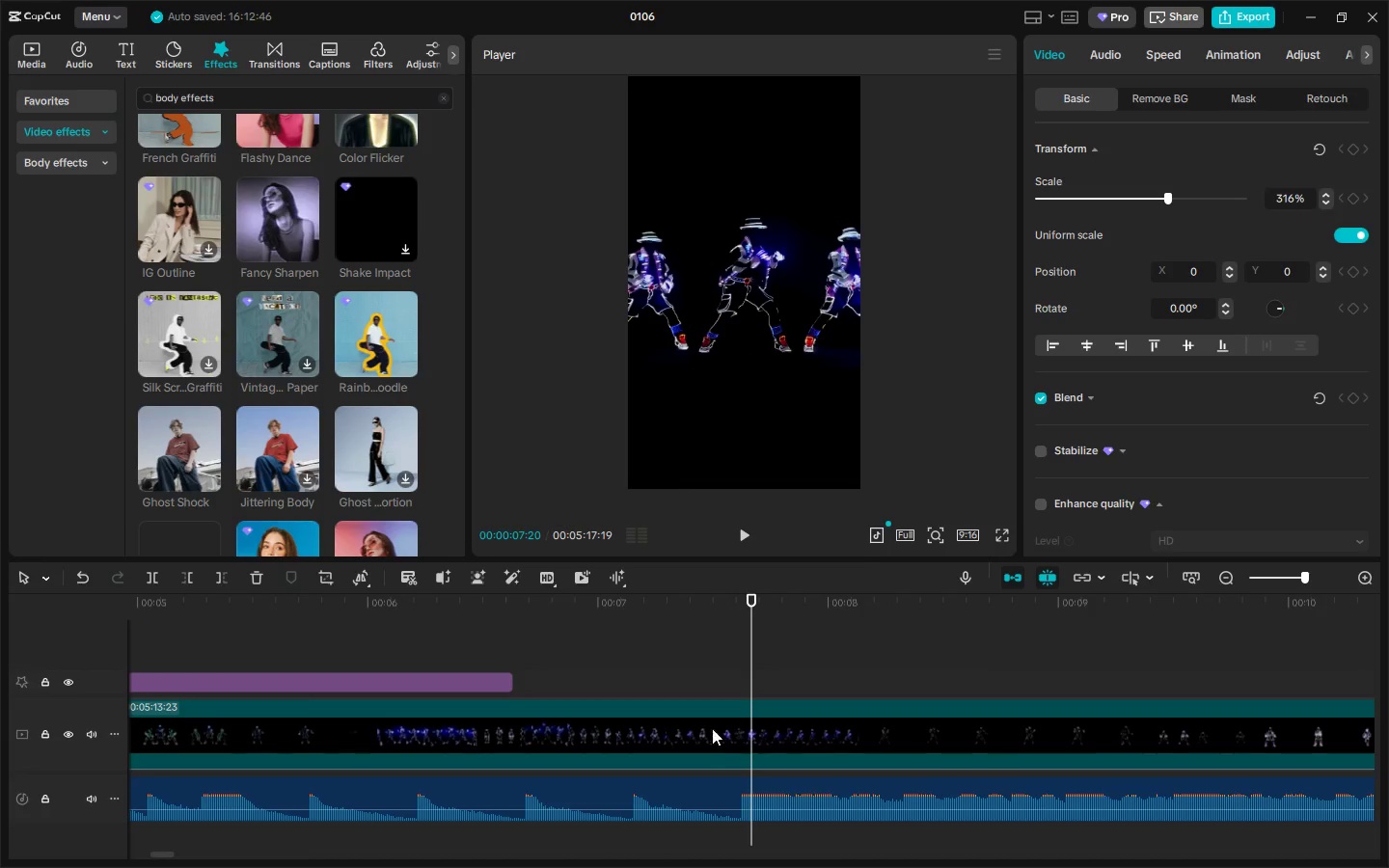 
left_click_drag(start_coordinate=[733, 610], to_coordinate=[726, 610])
 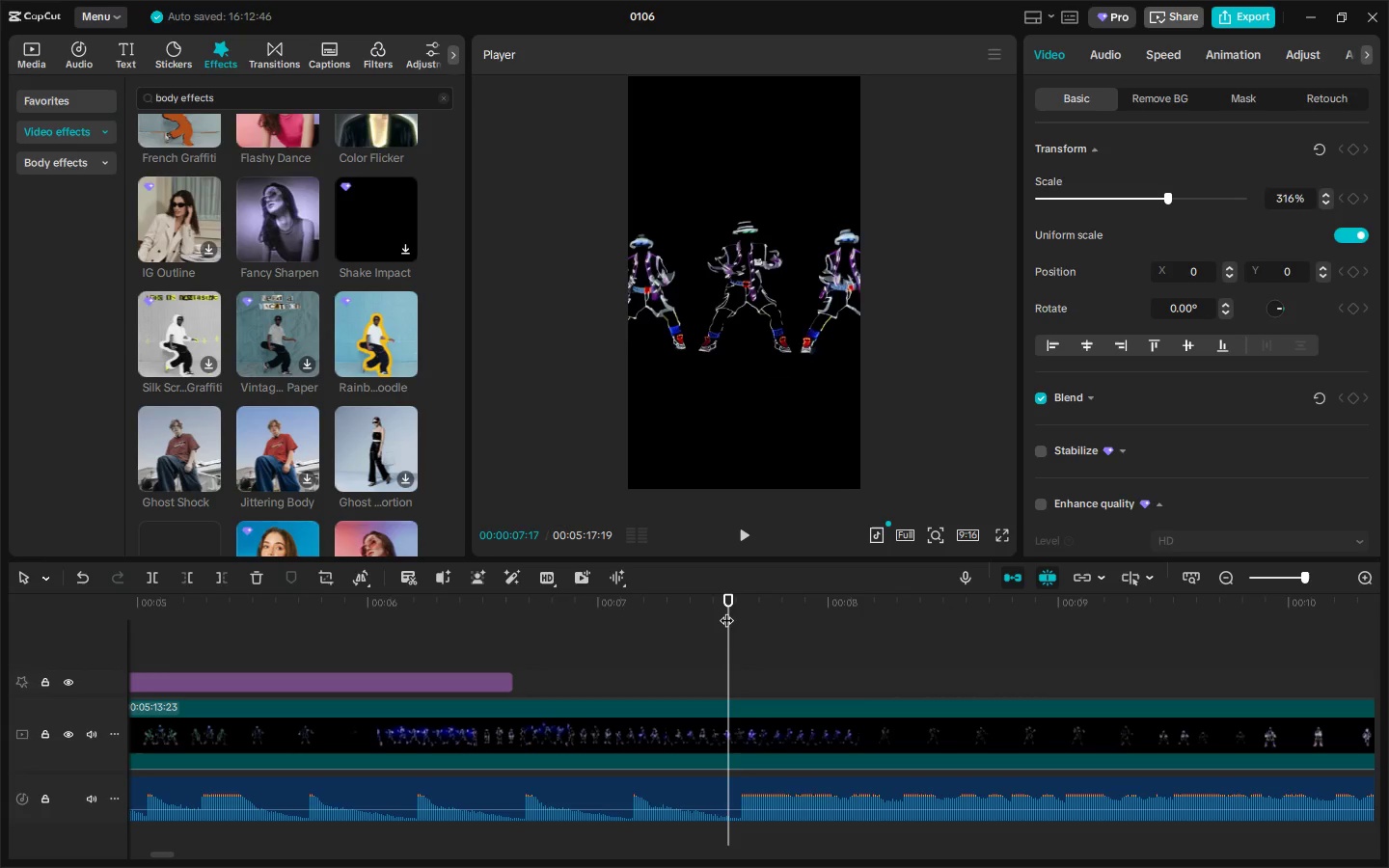 
wait(12.28)
 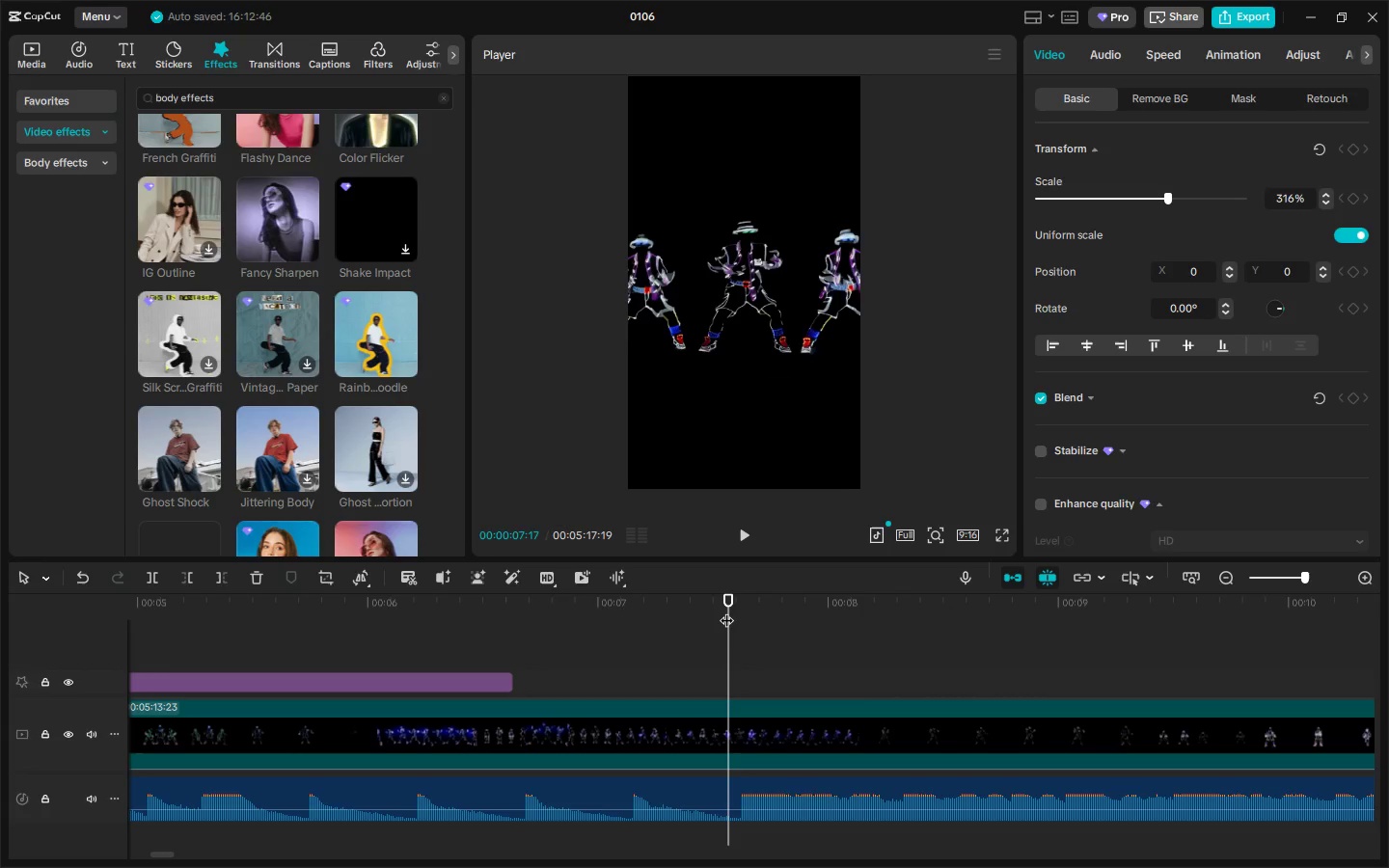 
left_click_drag(start_coordinate=[694, 603], to_coordinate=[0, 614])
 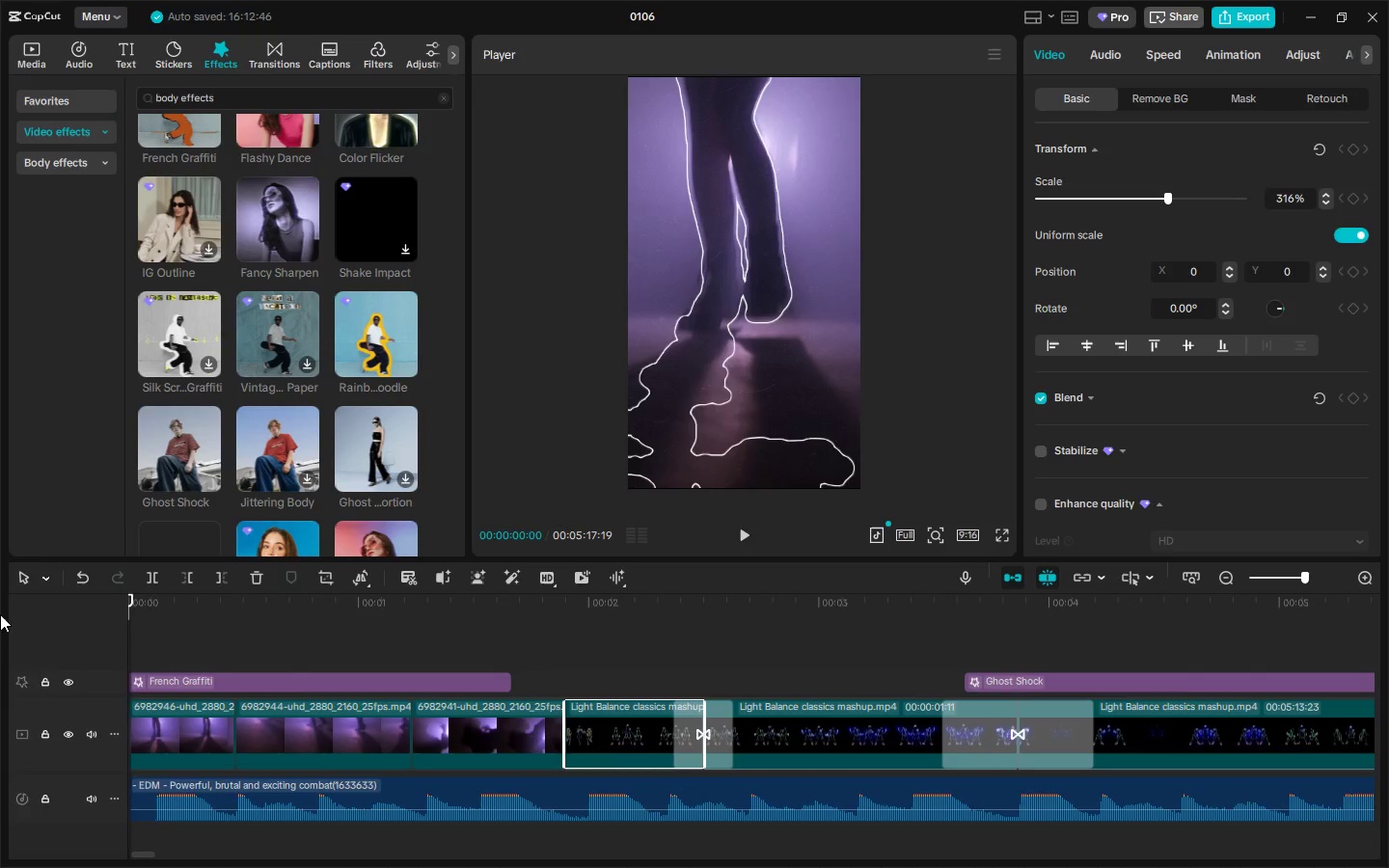 
key(Space)
 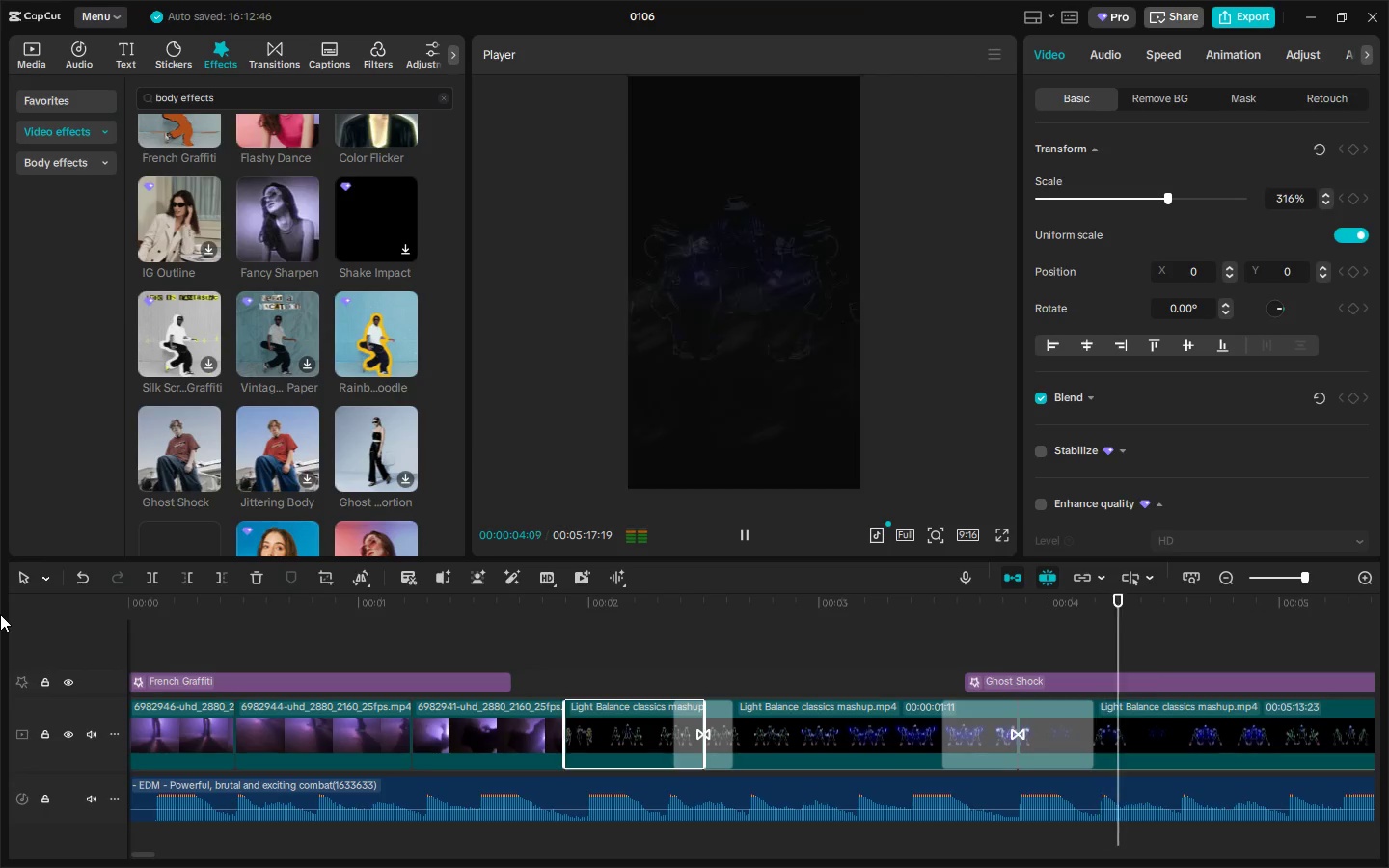 
wait(5.84)
 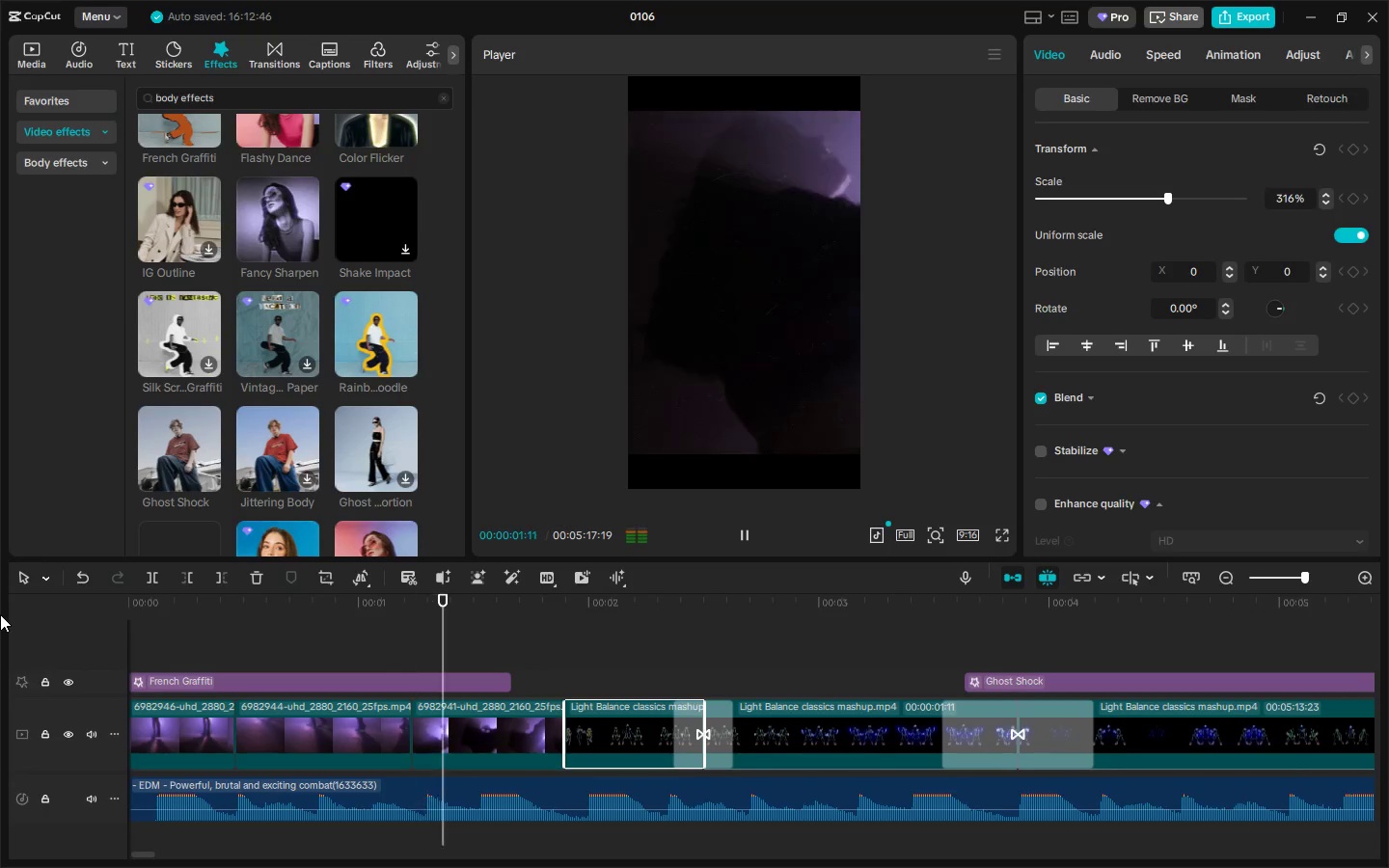 
key(Space)
 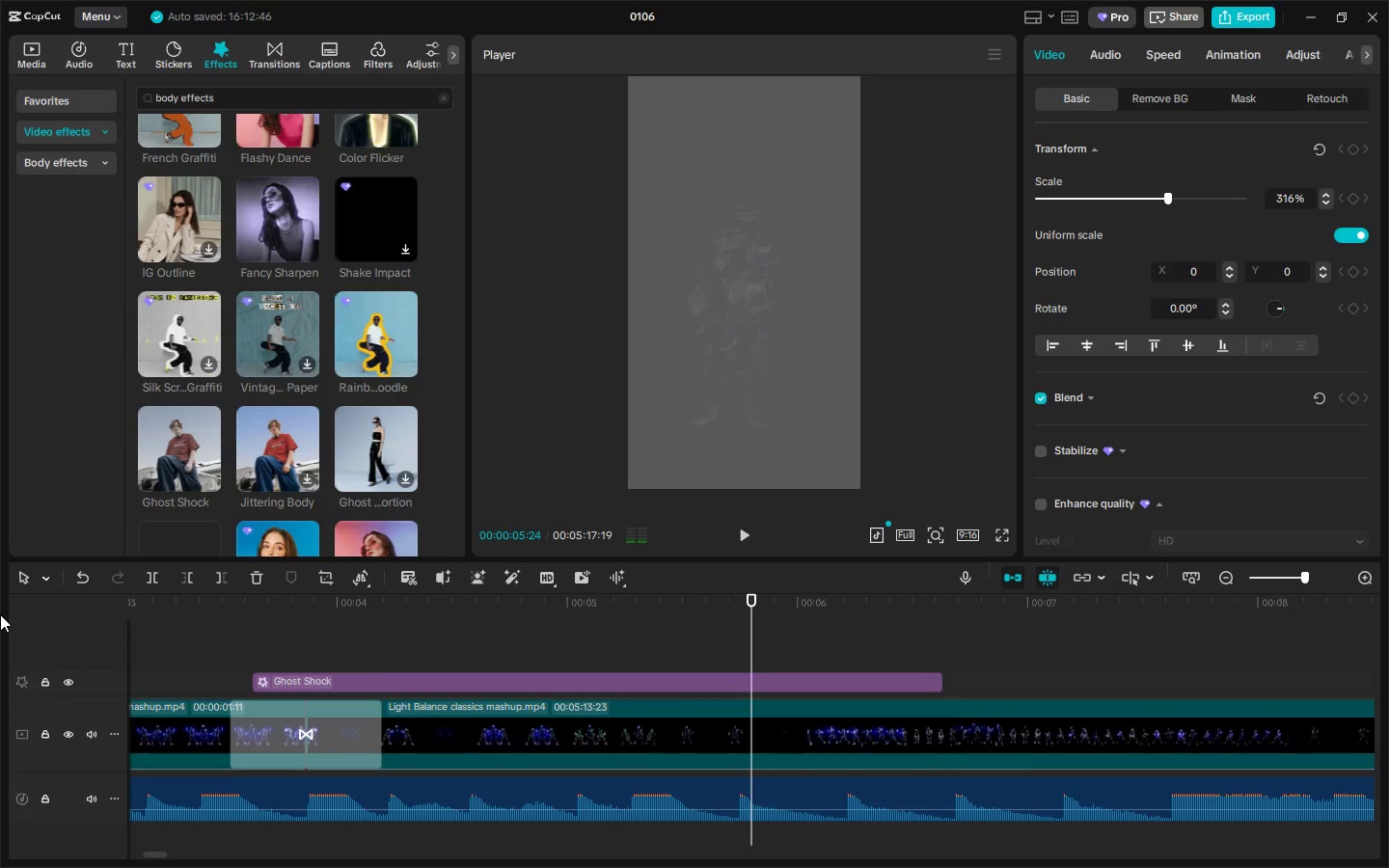 
key(Space)
 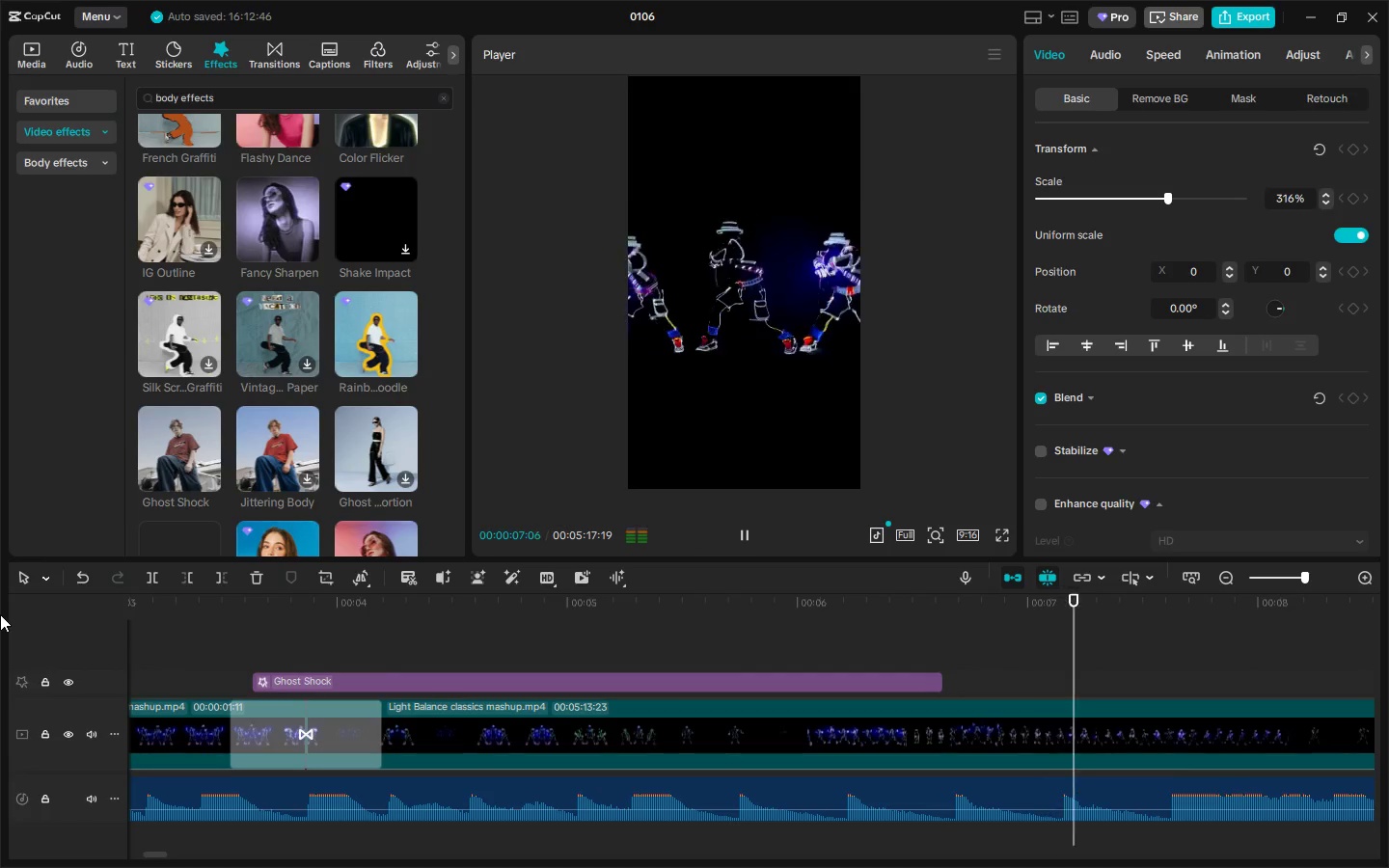 
key(Space)
 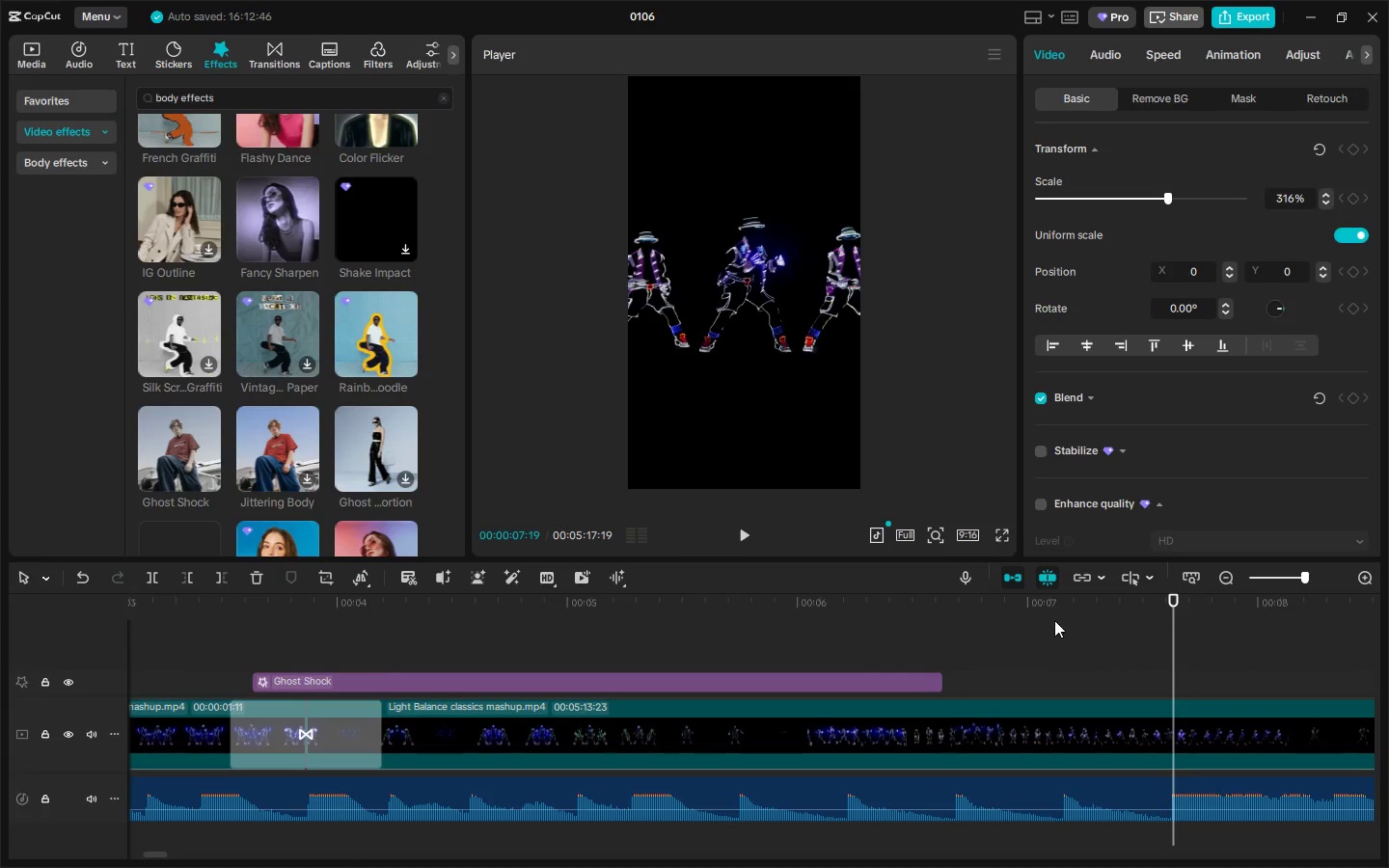 
left_click_drag(start_coordinate=[1167, 604], to_coordinate=[1156, 601])
 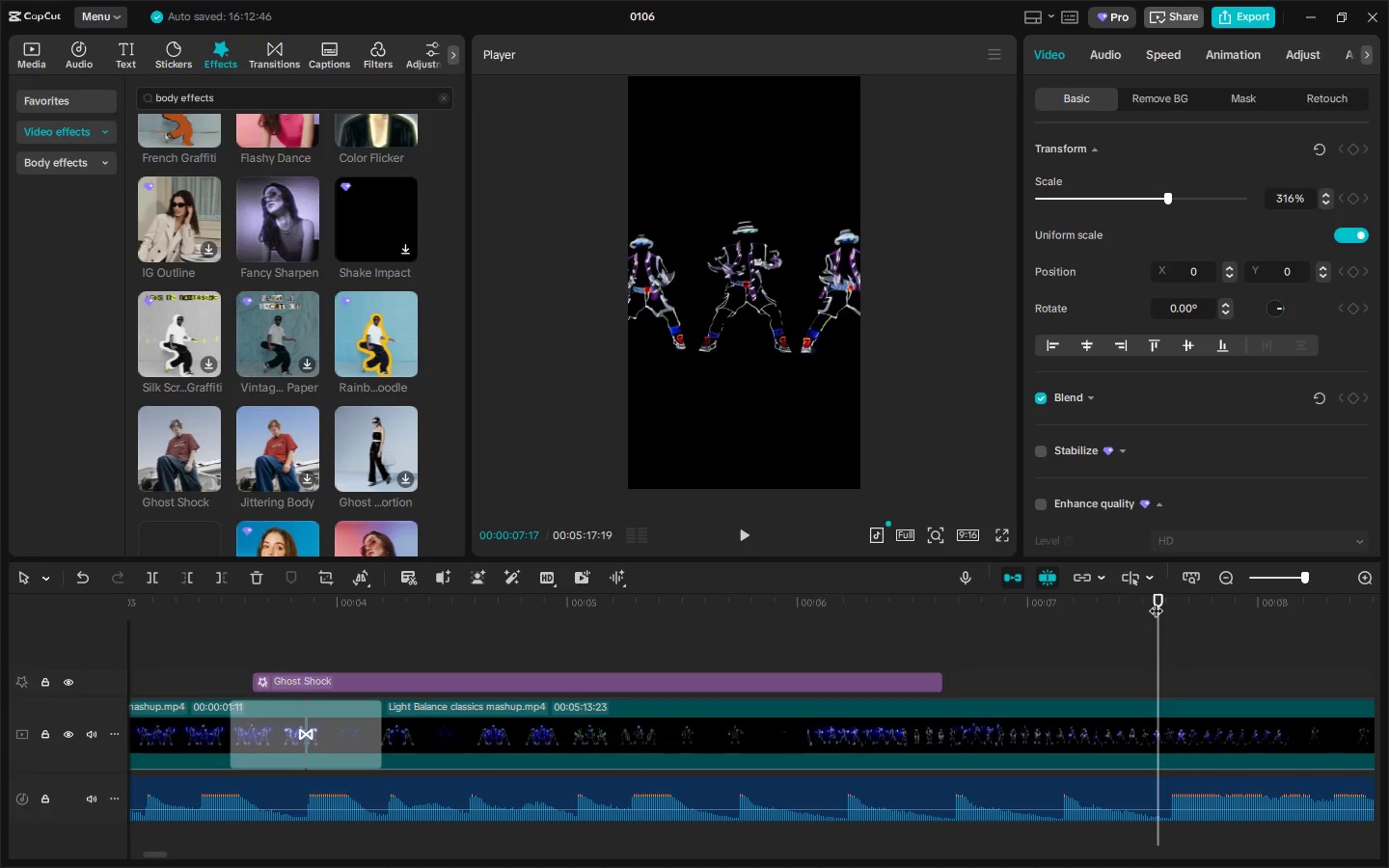 
key(Space)
 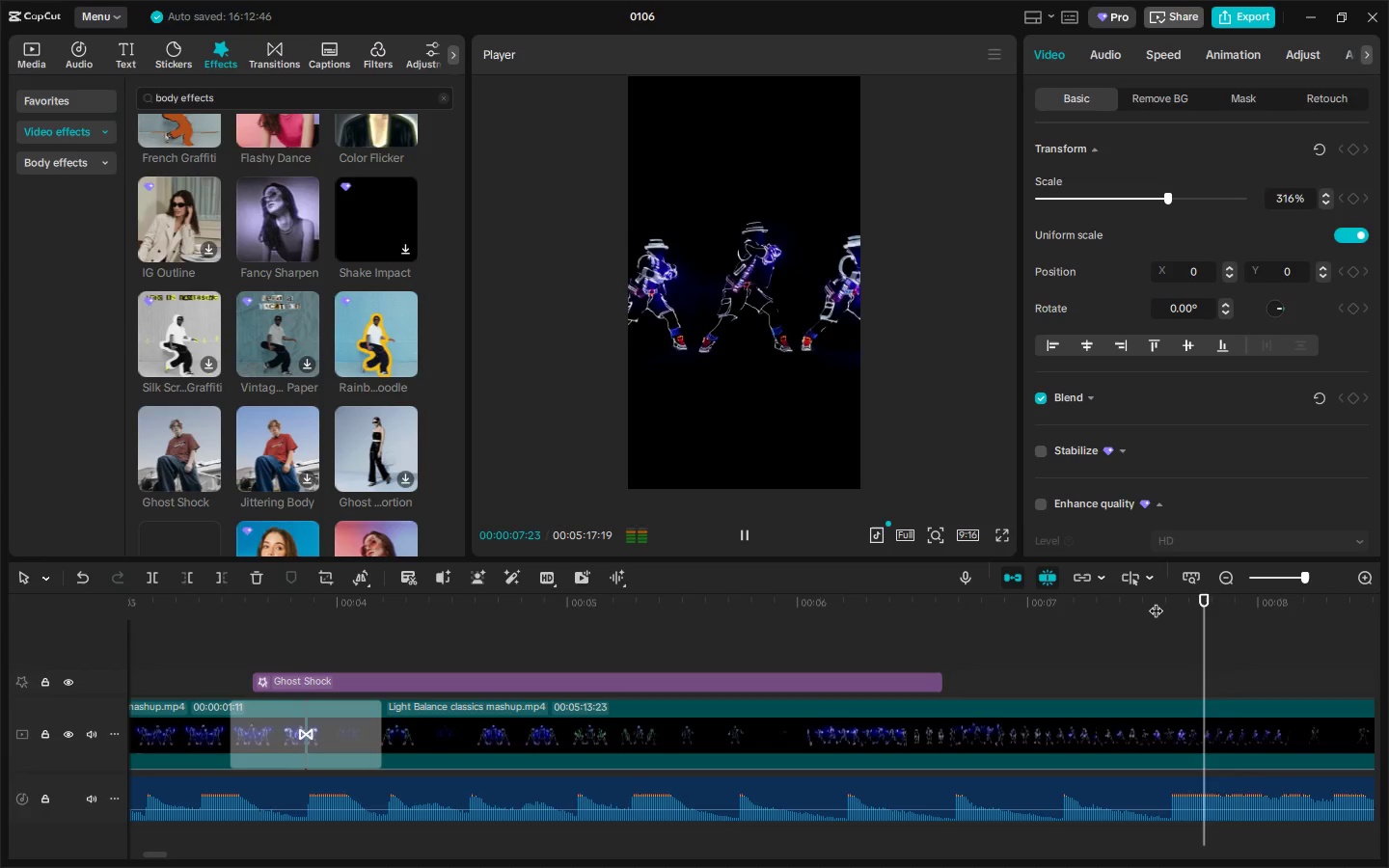 
key(Space)
 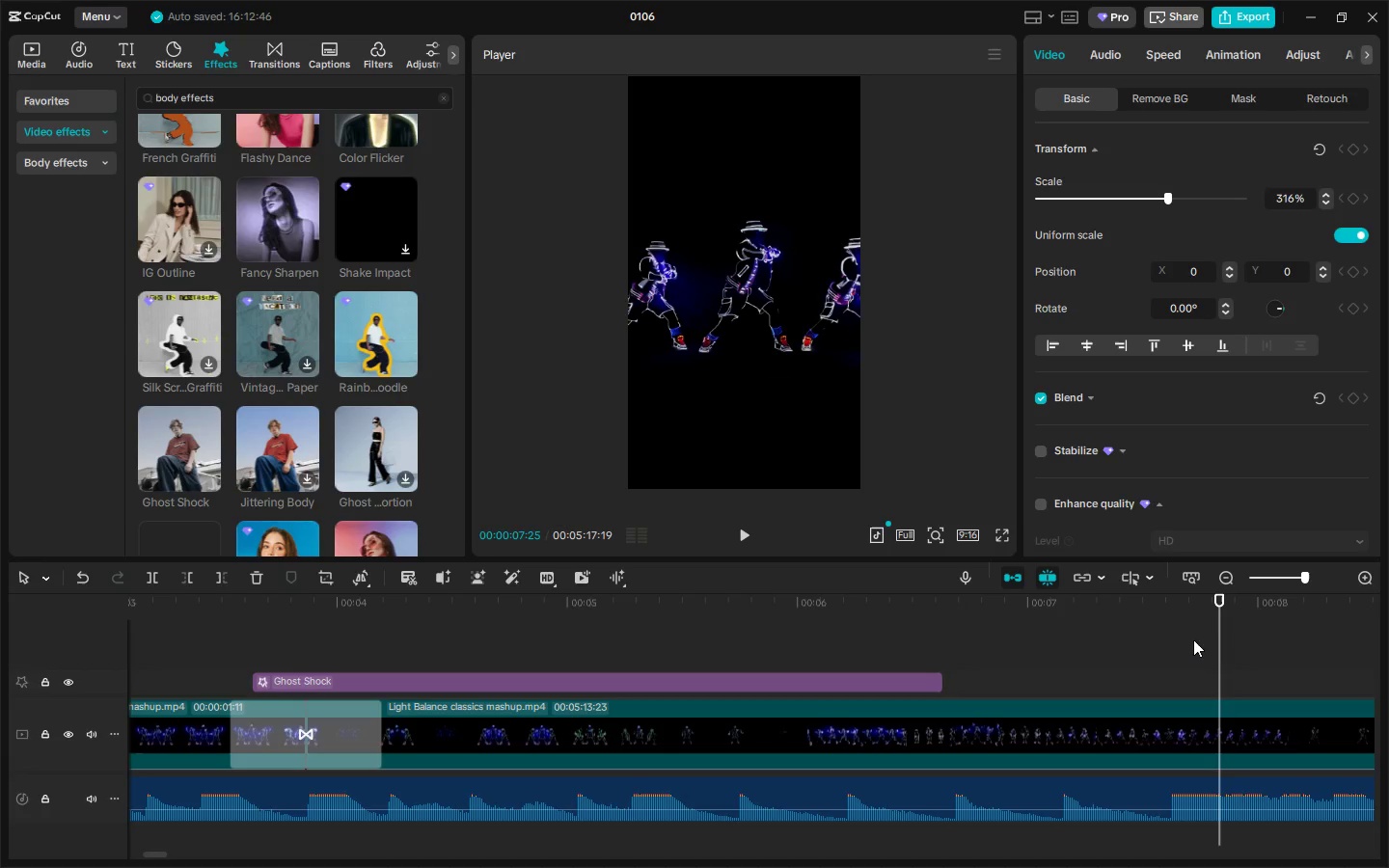 
left_click_drag(start_coordinate=[1203, 620], to_coordinate=[1164, 605])
 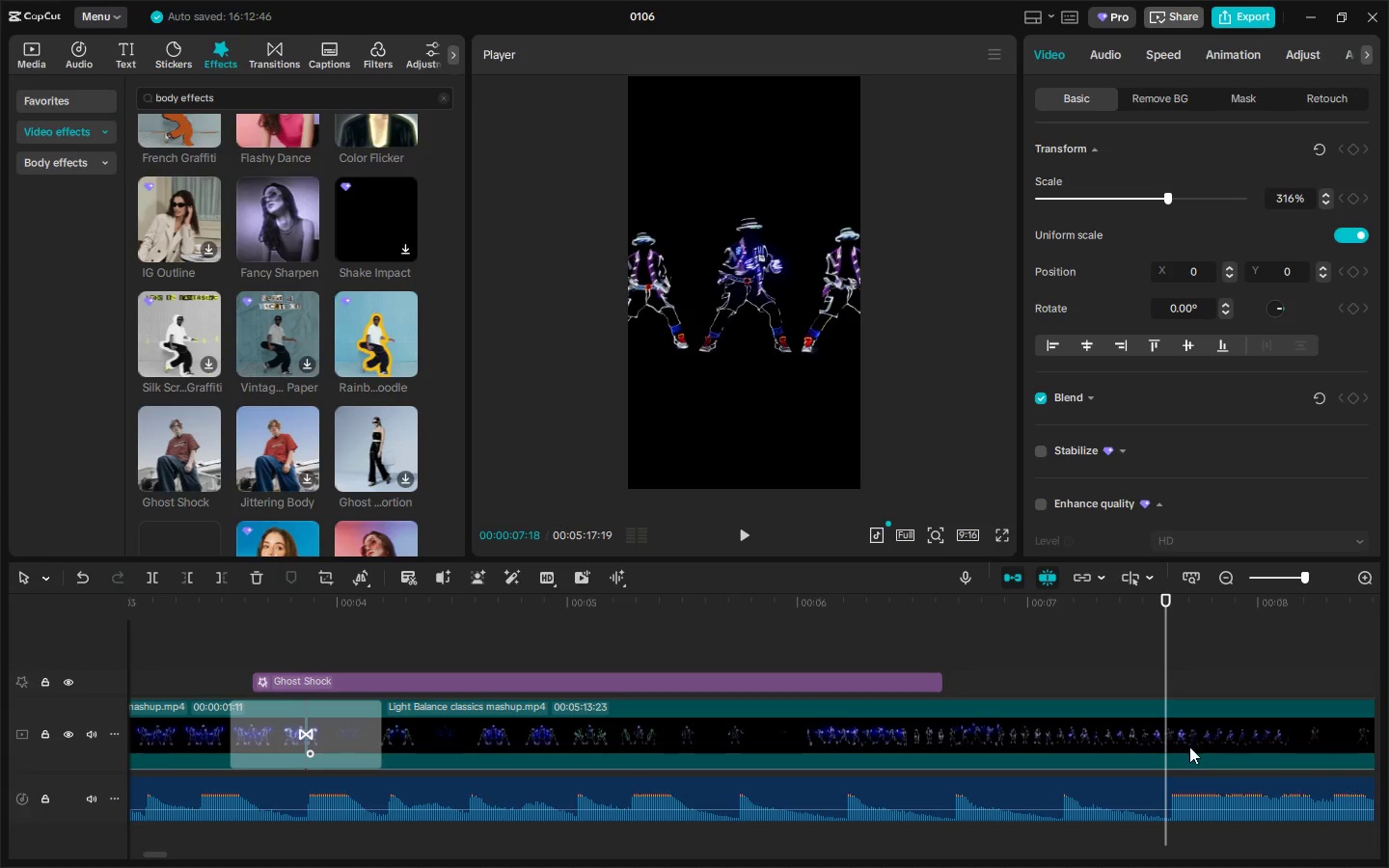 
key(Control+ControlLeft)
 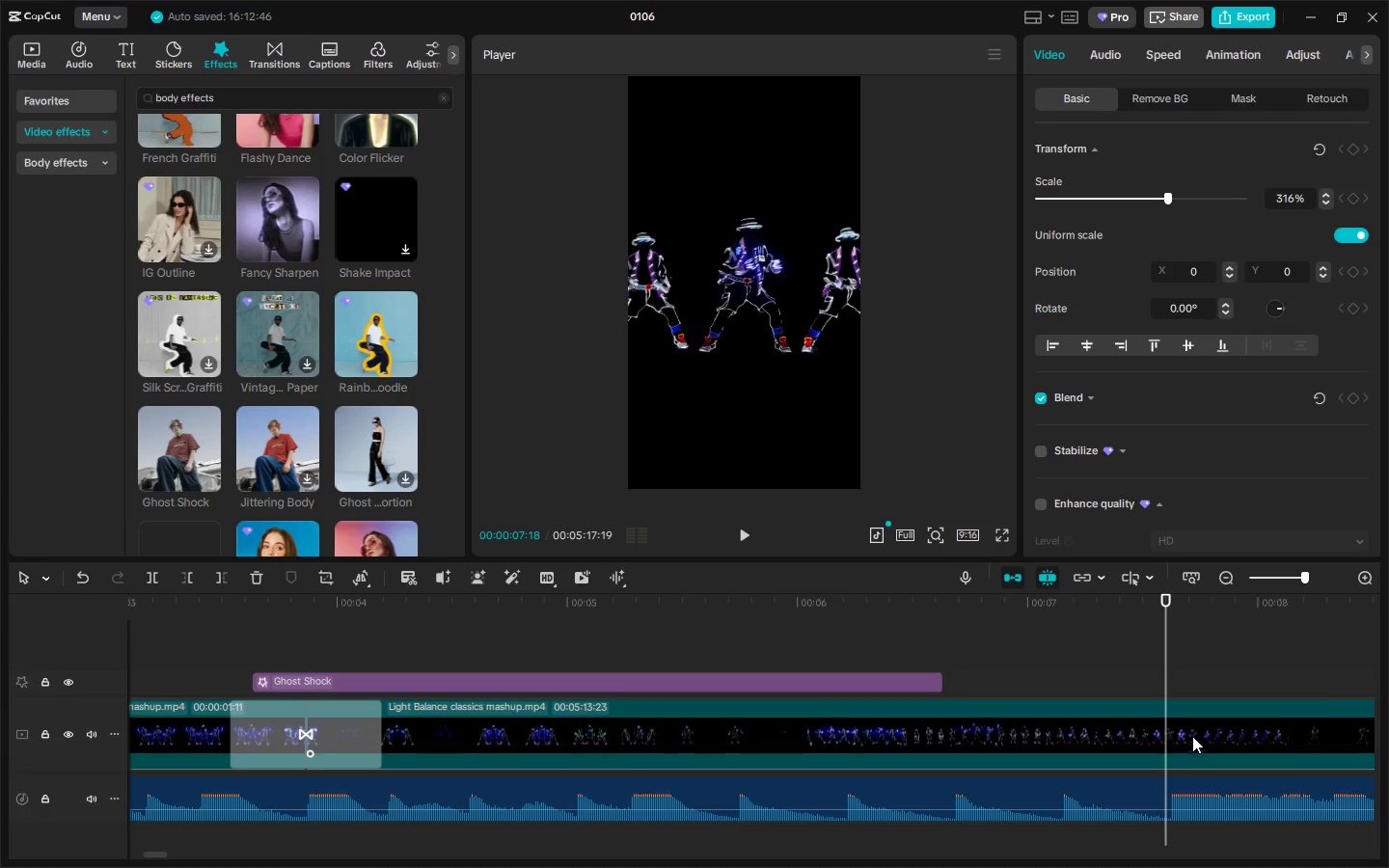 
key(Control+B)
 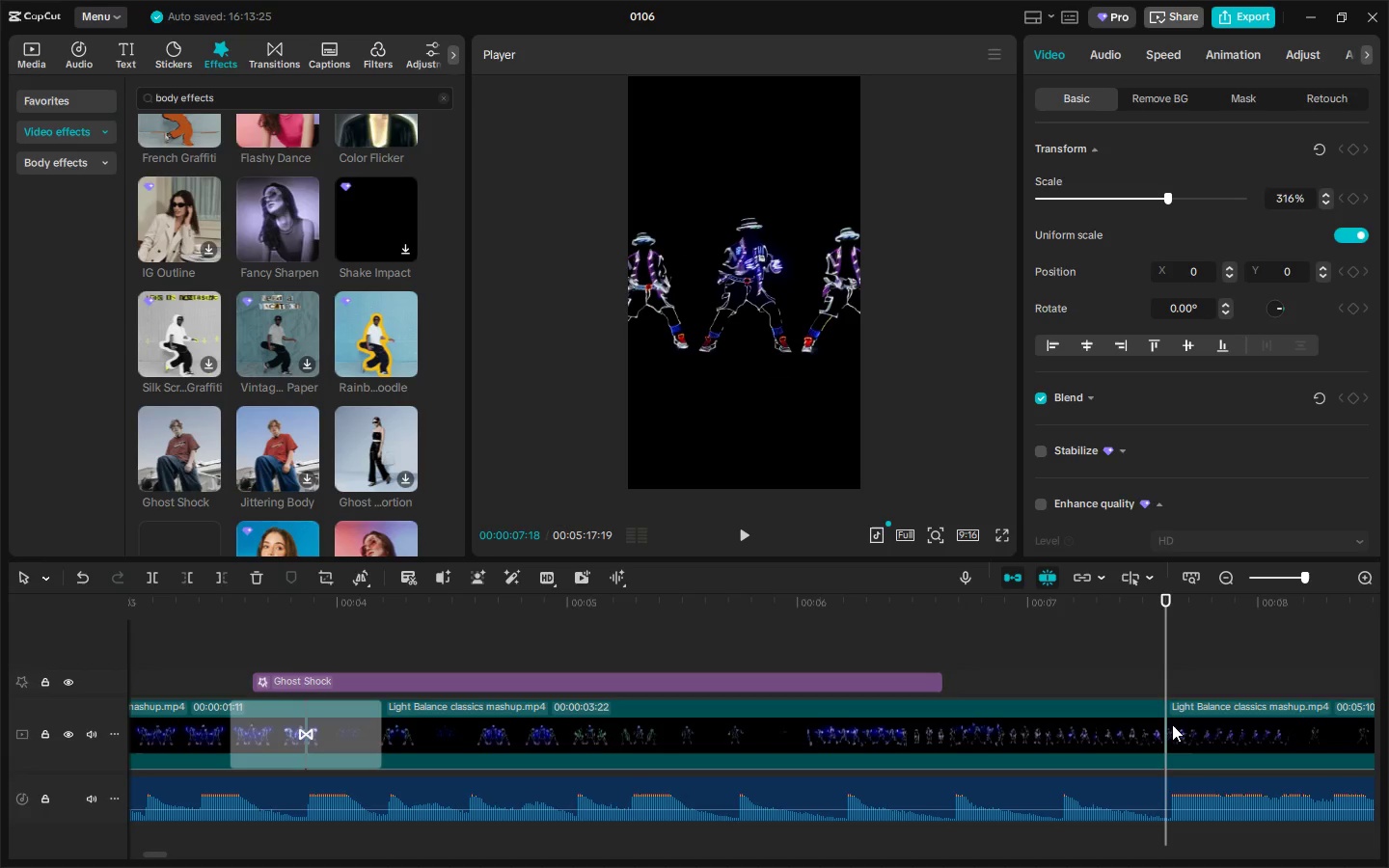 
left_click([1212, 719])
 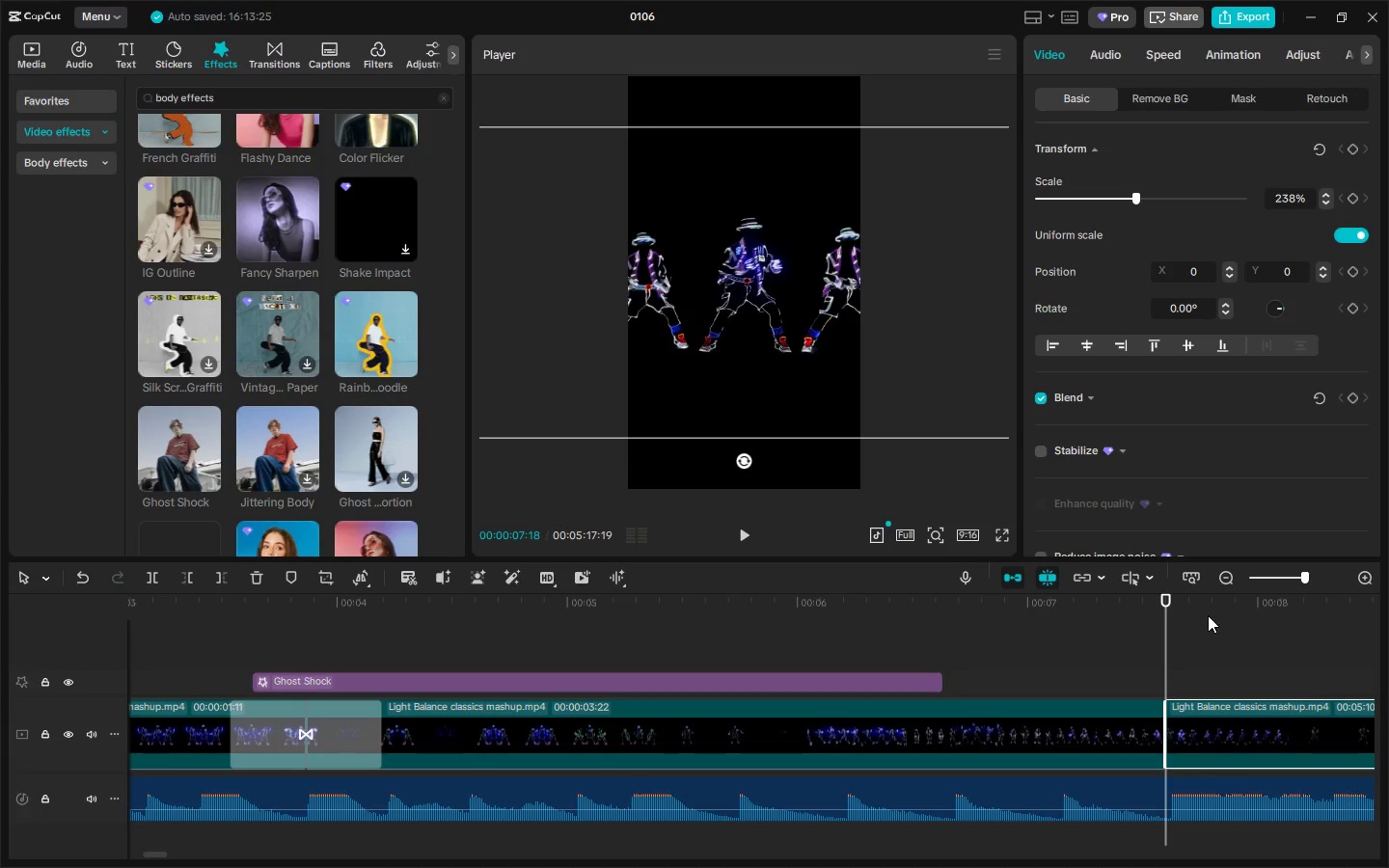 
left_click_drag(start_coordinate=[1205, 607], to_coordinate=[1082, 622])
 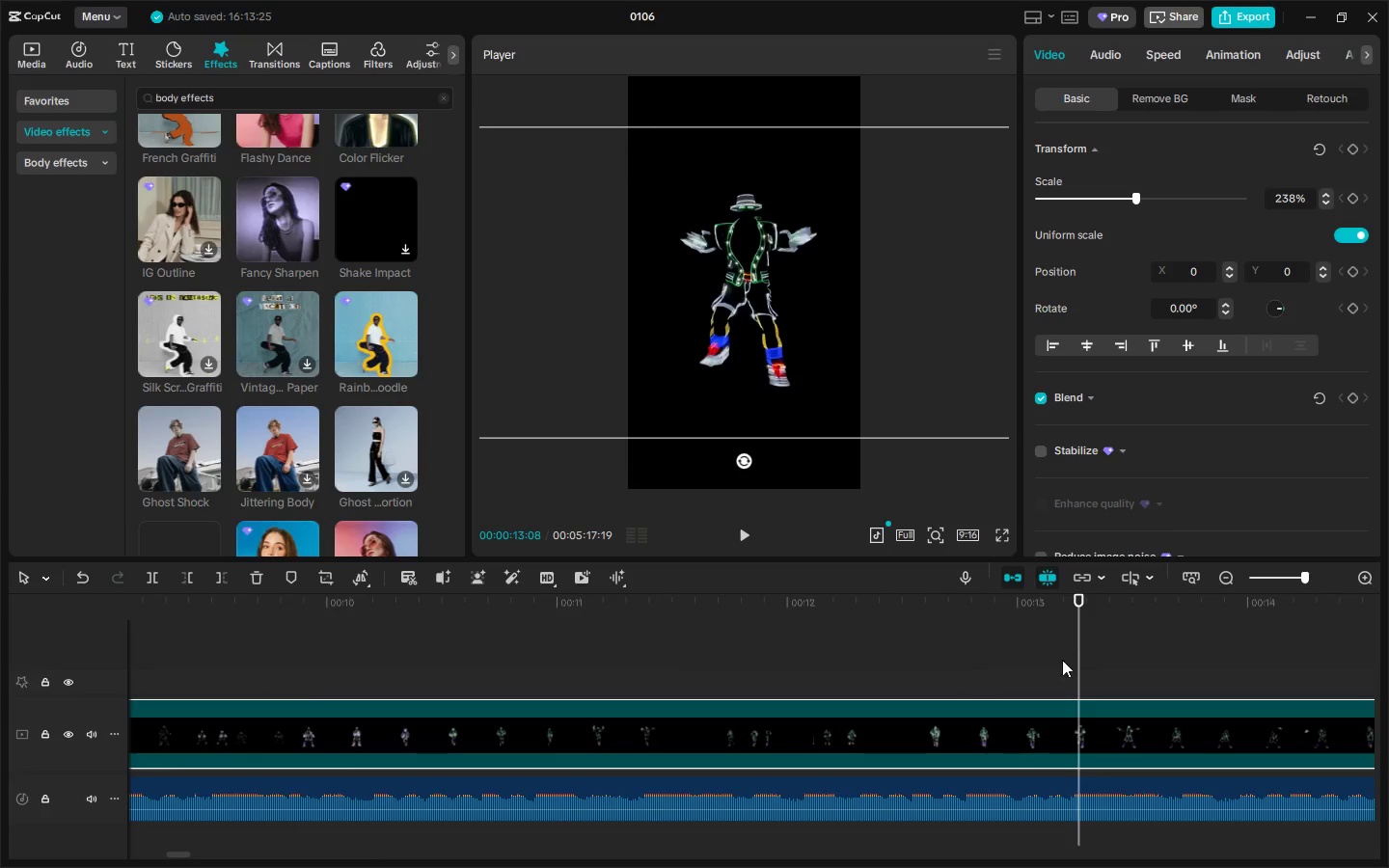 
key(Control+ControlLeft)
 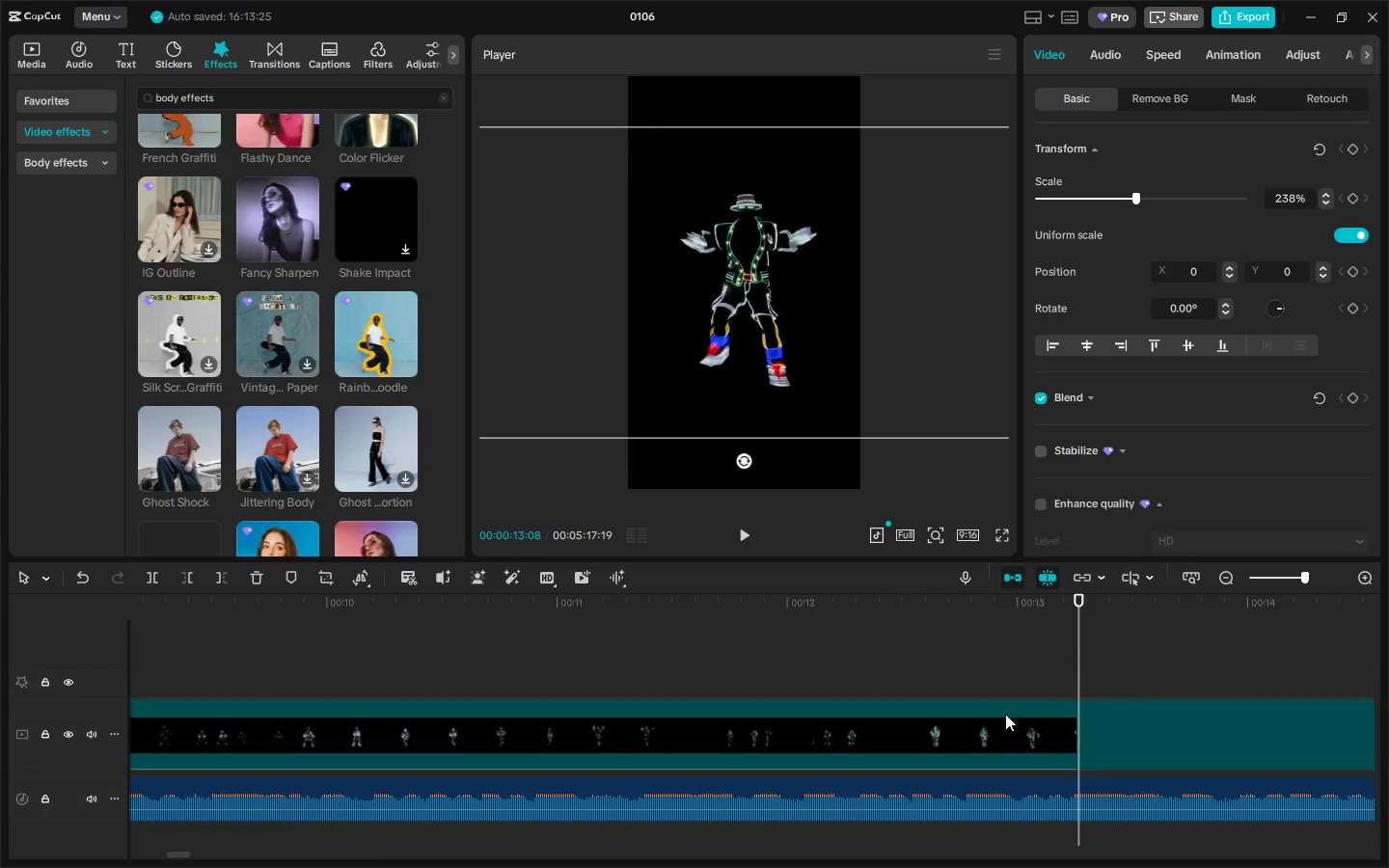 
key(Control+B)
 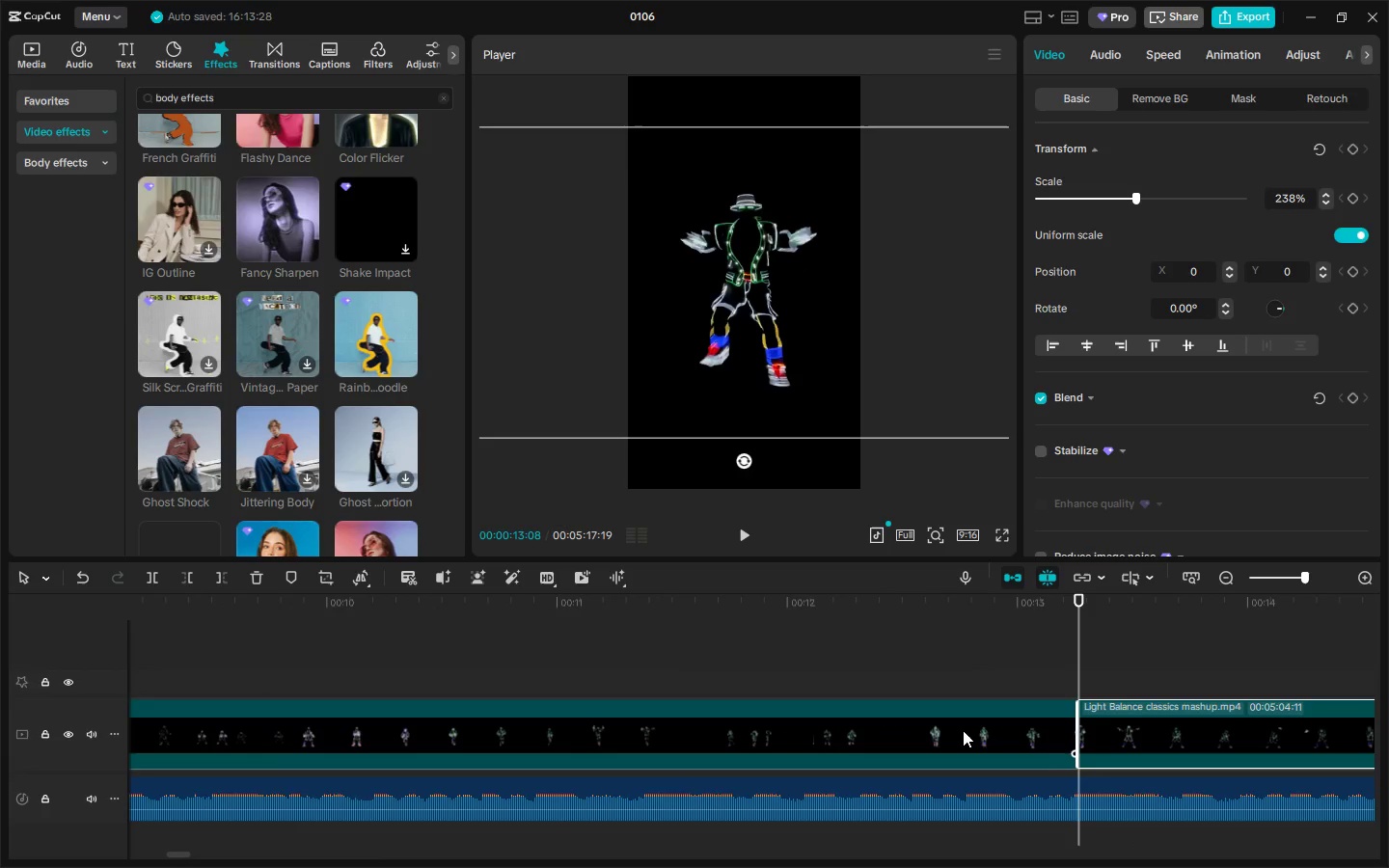 
left_click([963, 730])
 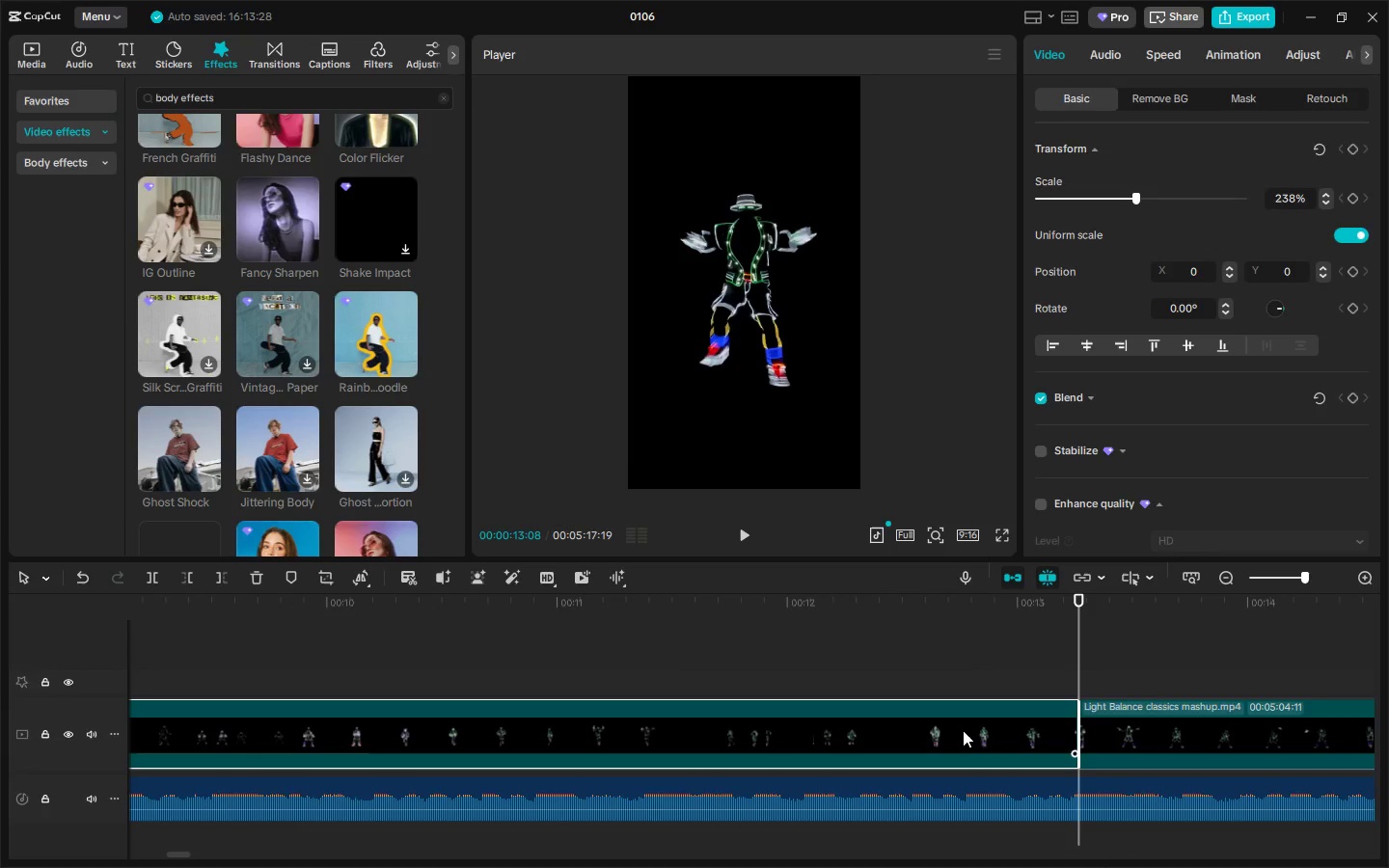 
key(Delete)
 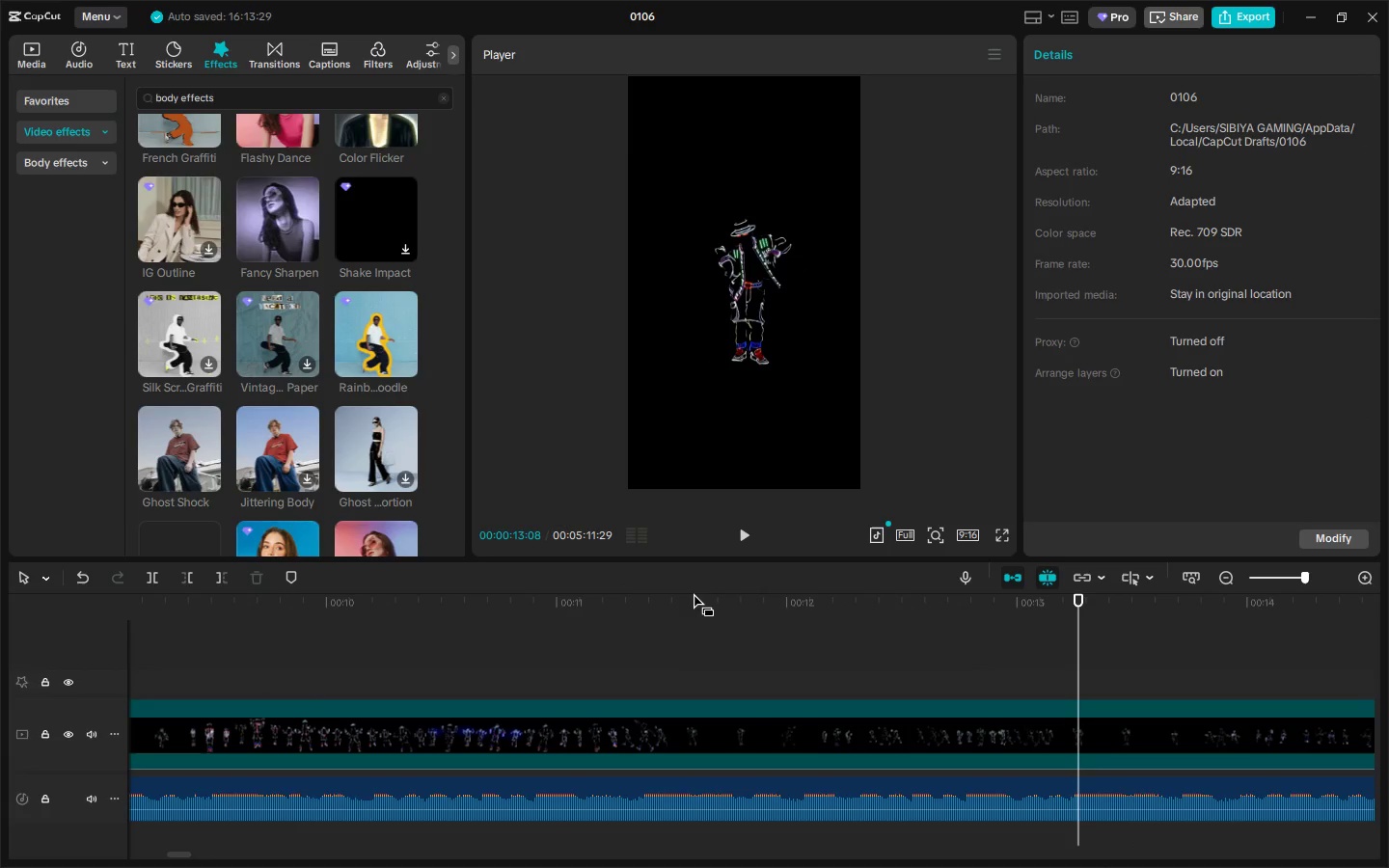 
left_click_drag(start_coordinate=[680, 593], to_coordinate=[0, 623])
 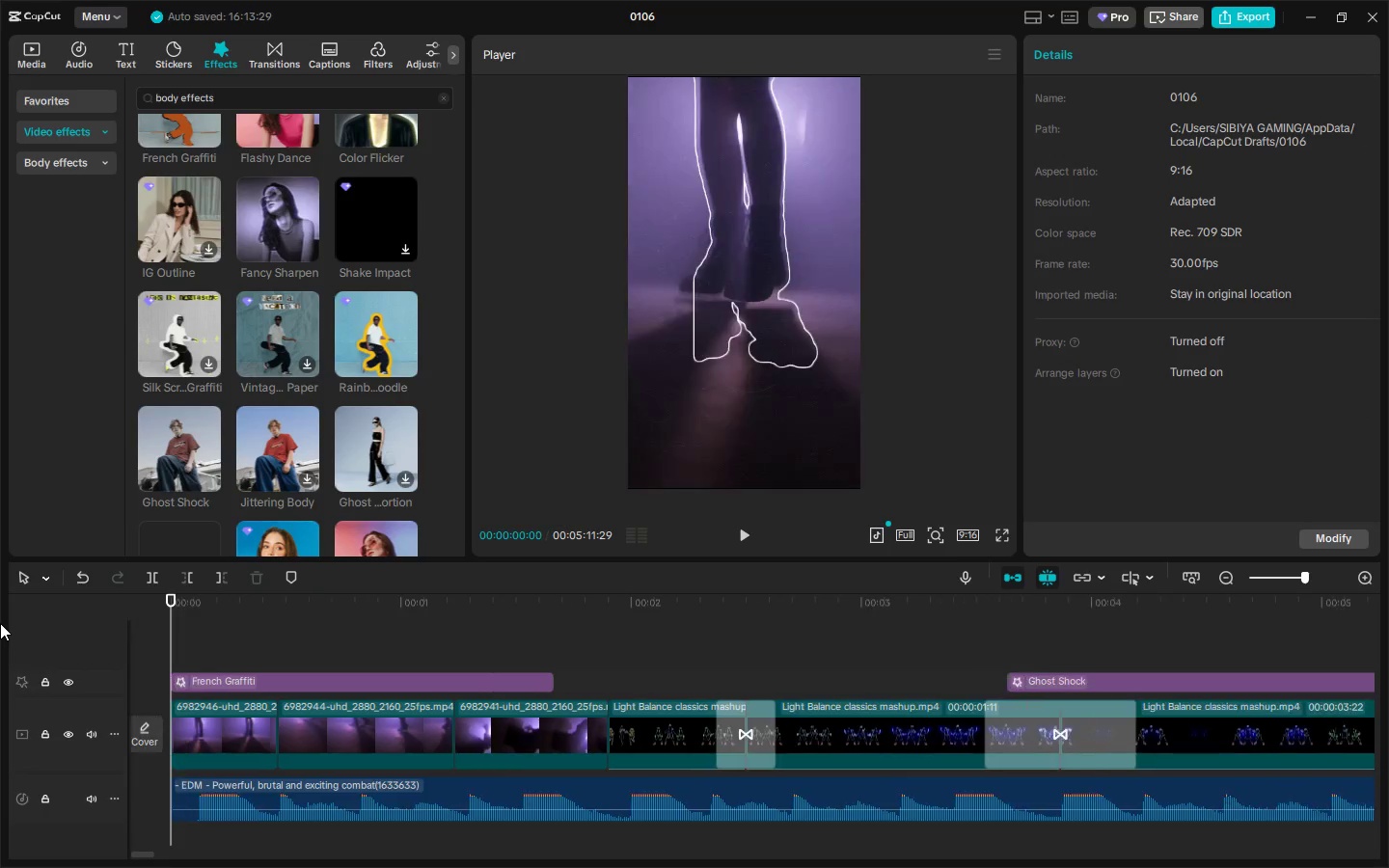 
key(Space)
 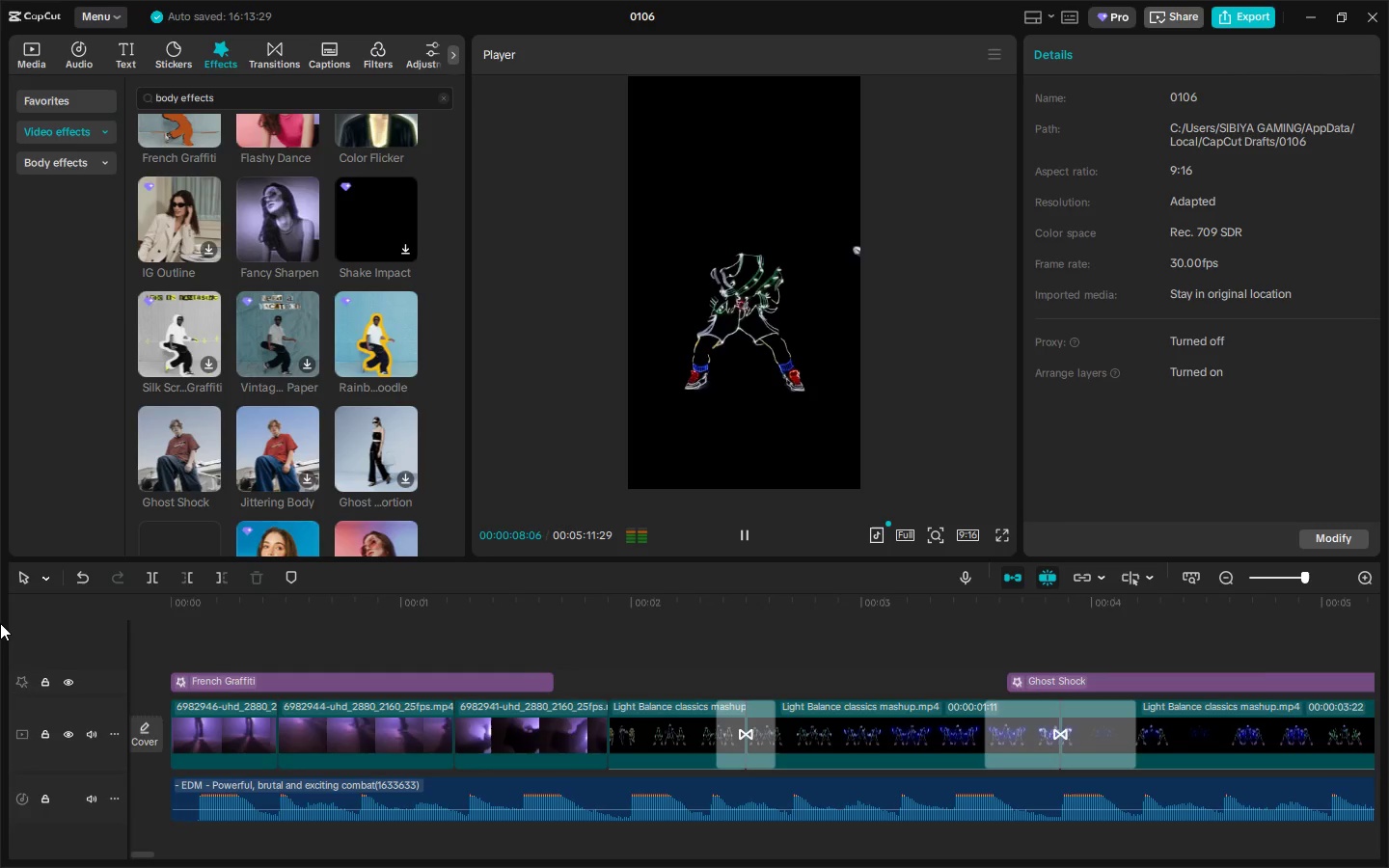 
wait(13.2)
 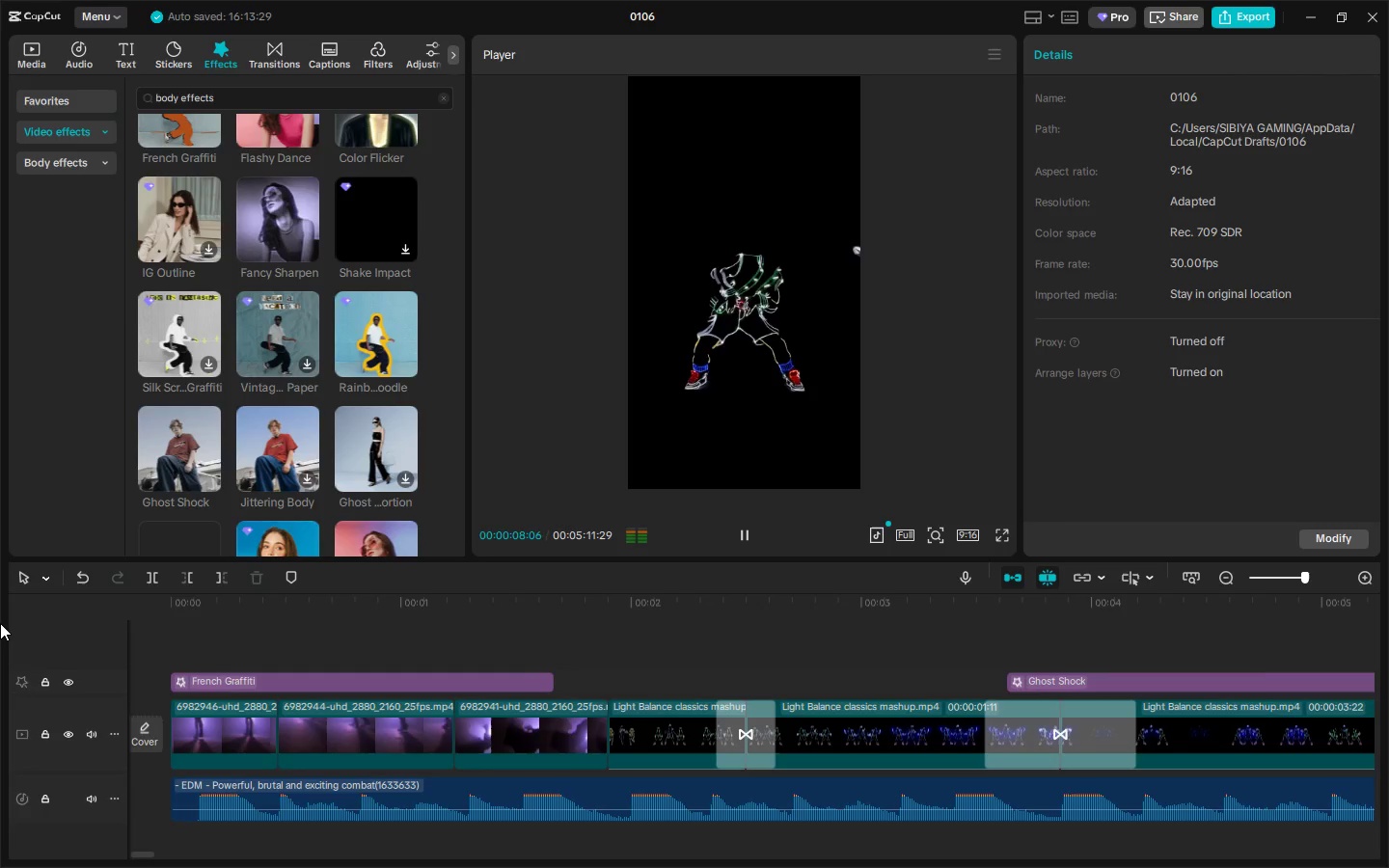 
left_click_drag(start_coordinate=[142, 854], to_coordinate=[72, 859])
 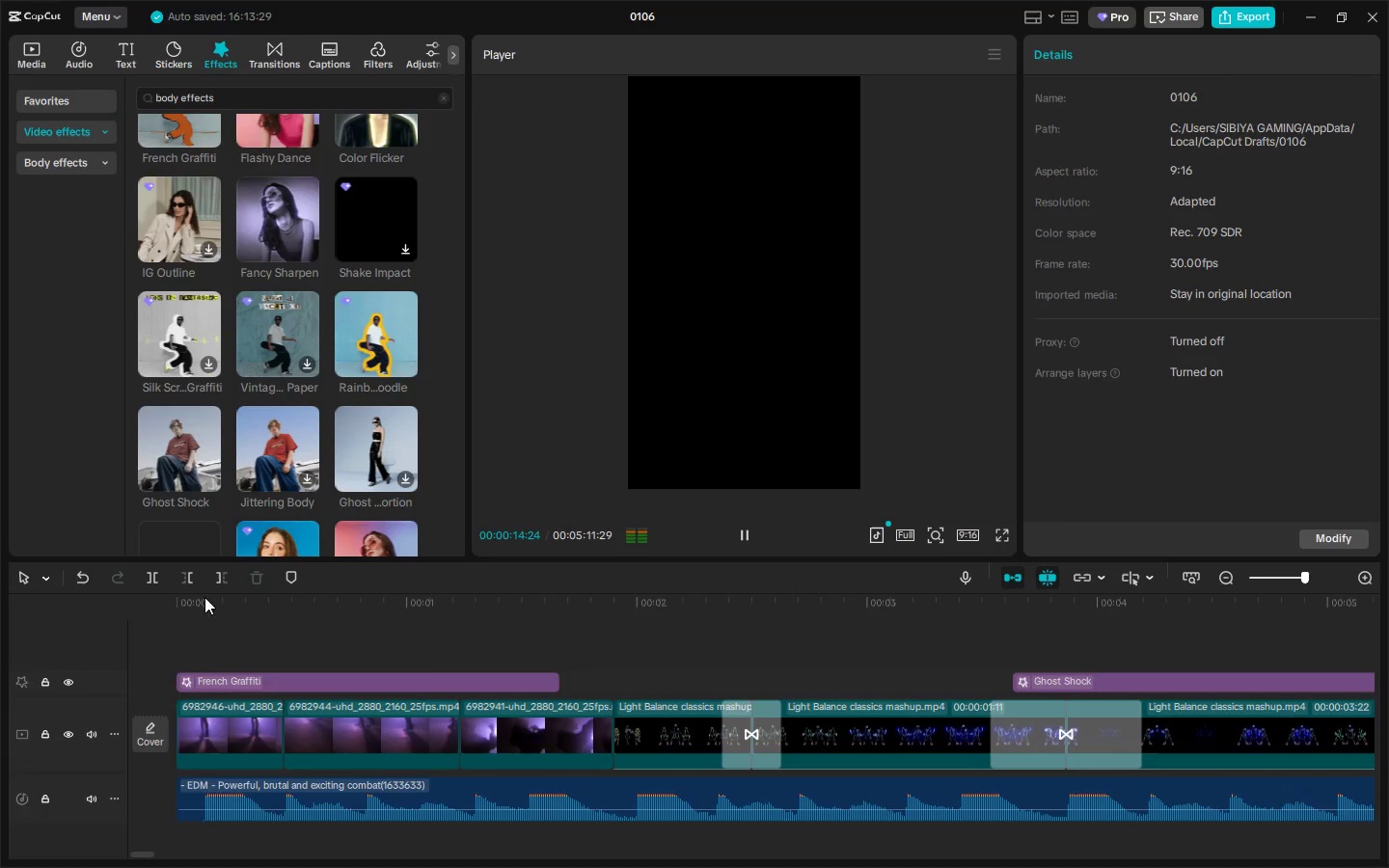 
left_click_drag(start_coordinate=[204, 597], to_coordinate=[166, 599])
 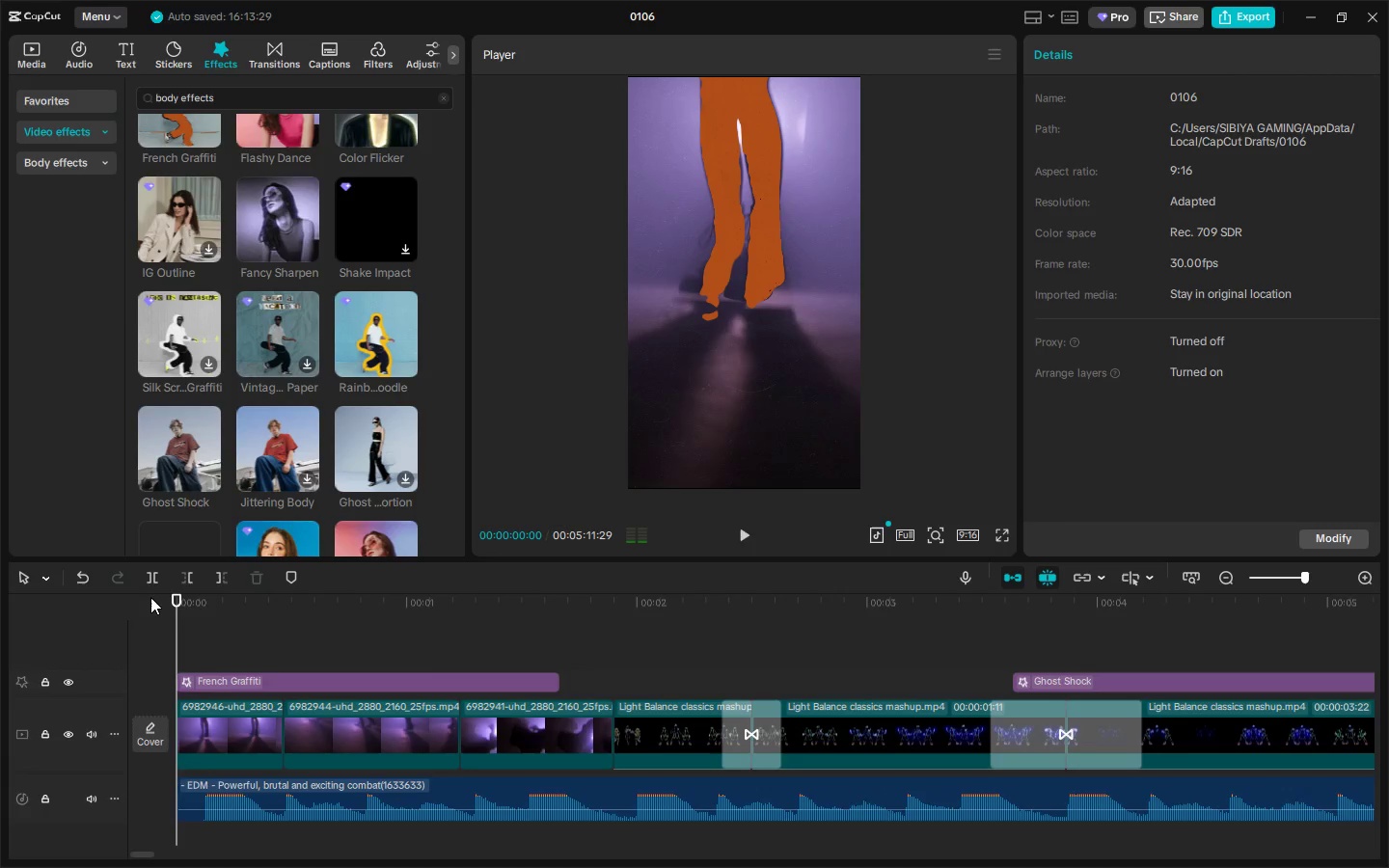 
key(Space)
 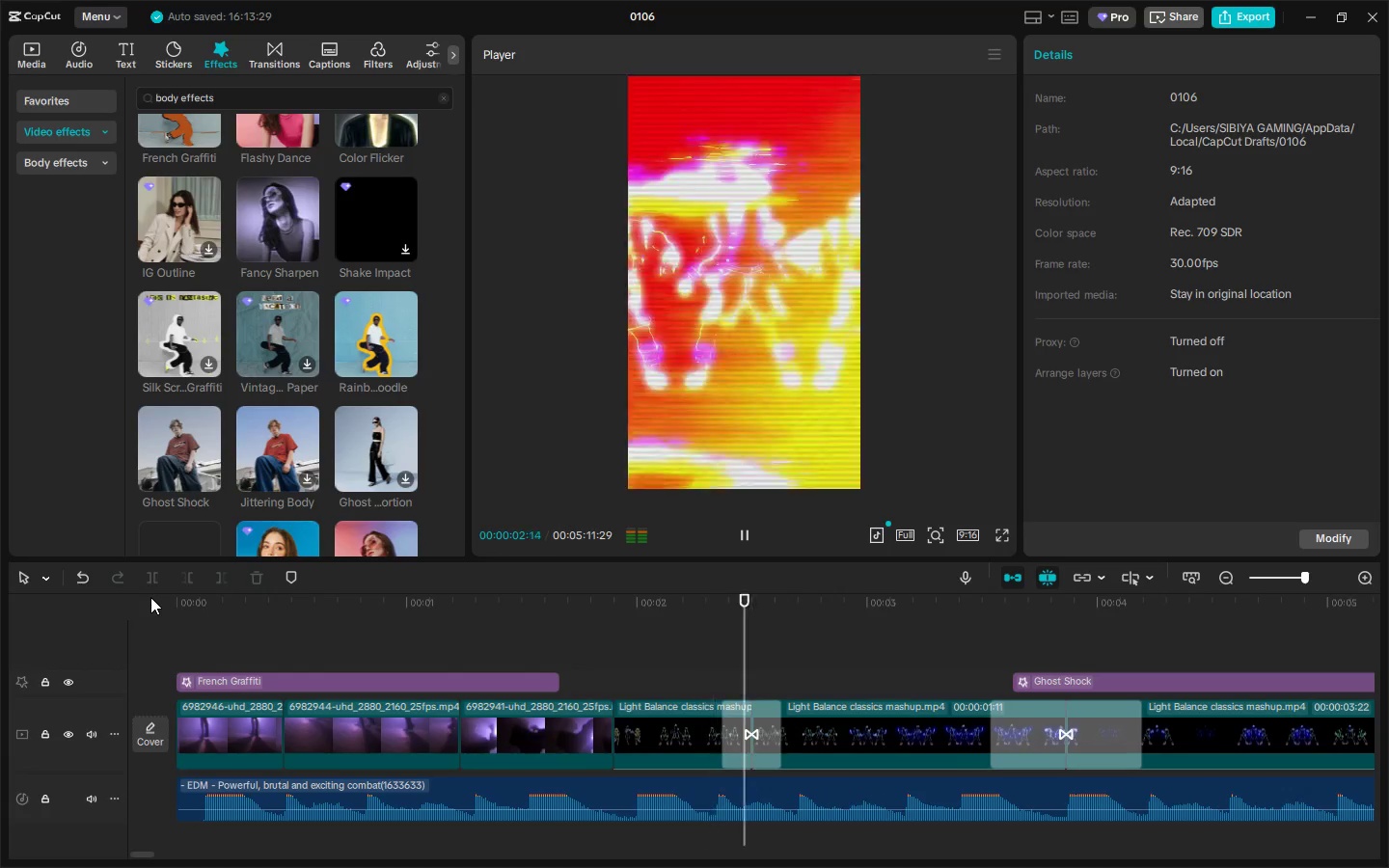 
left_click_drag(start_coordinate=[248, 600], to_coordinate=[242, 599])
 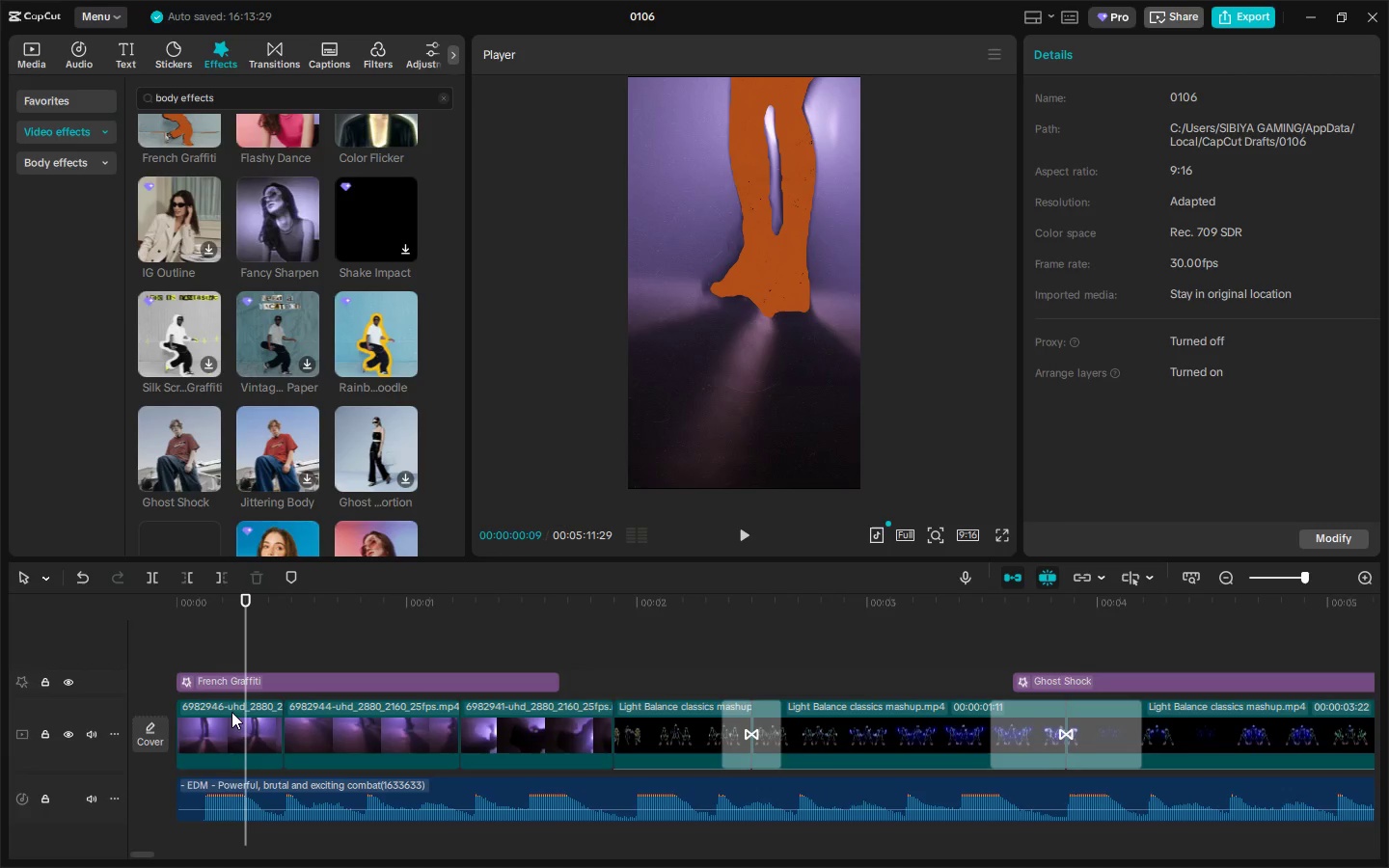 
left_click([230, 724])
 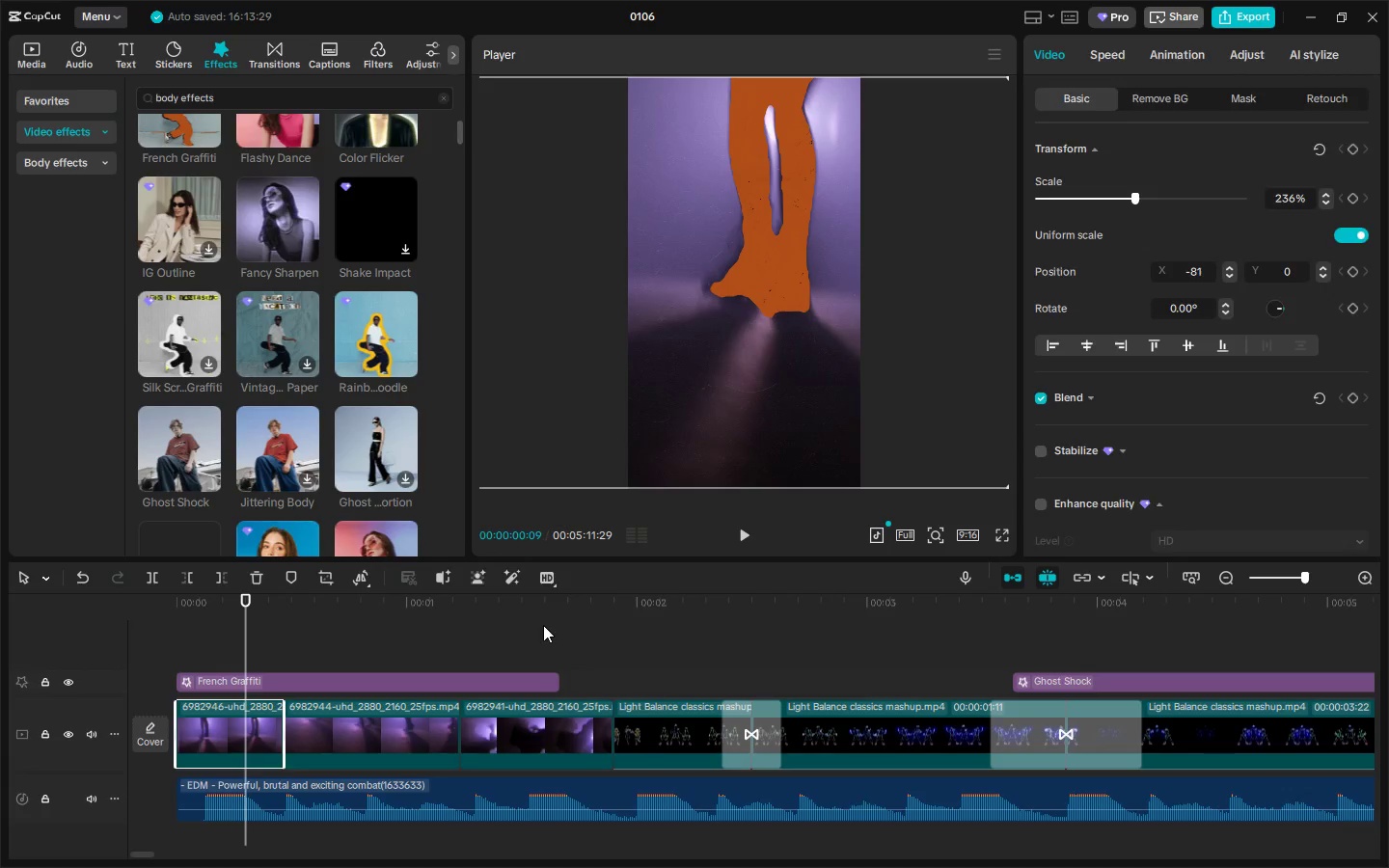 
double_click([546, 613])
 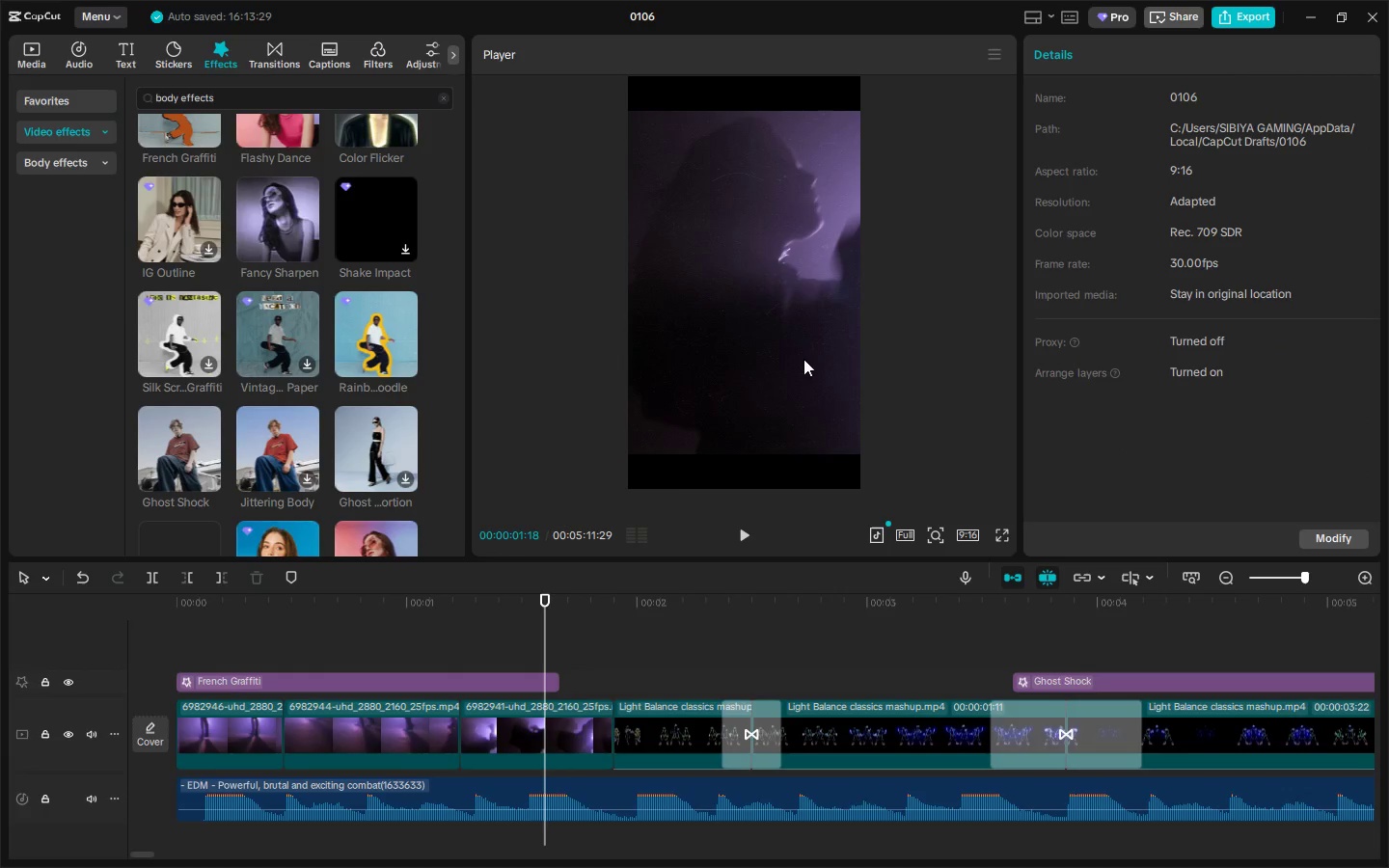 
triple_click([811, 348])
 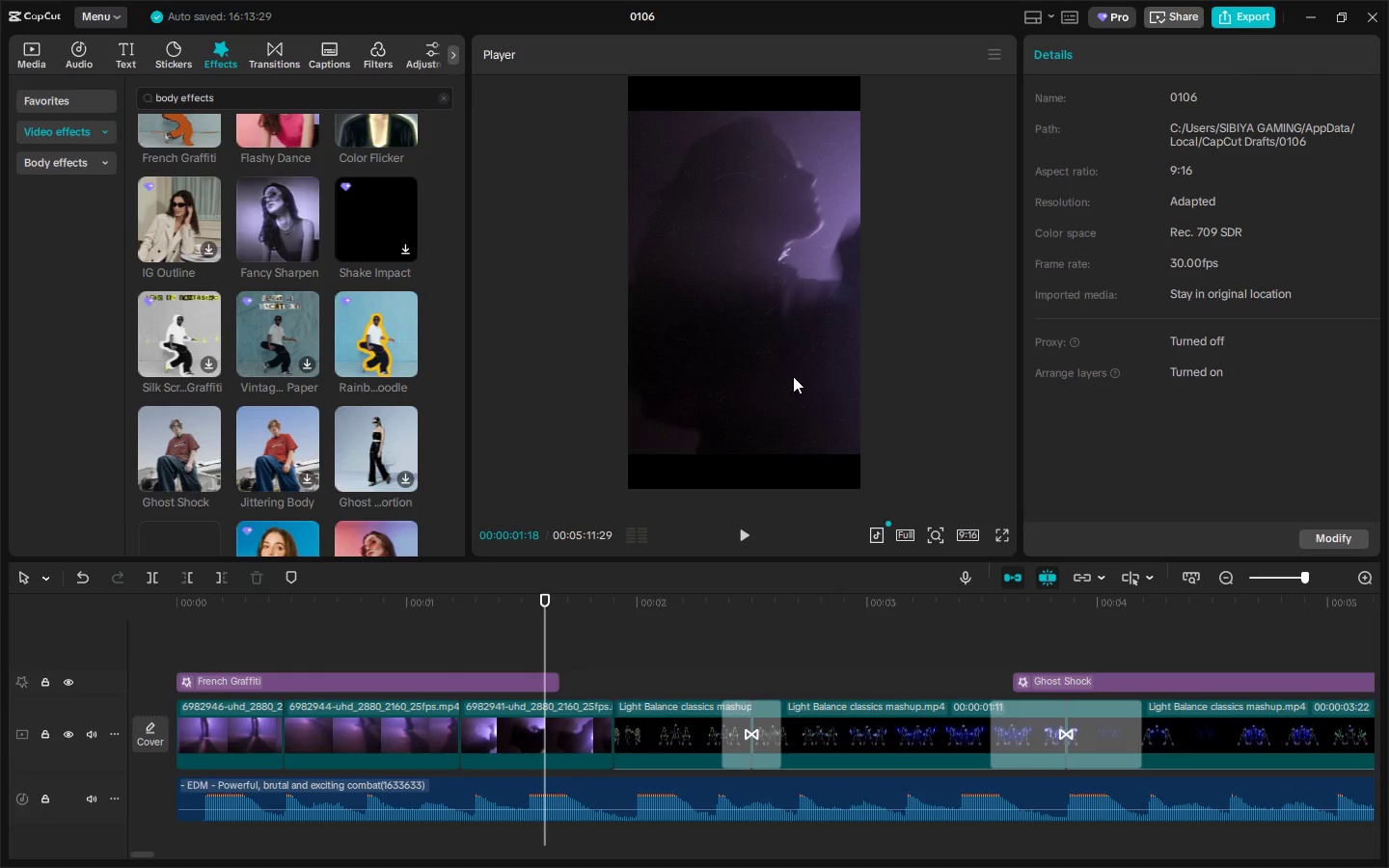 
left_click([776, 367])
 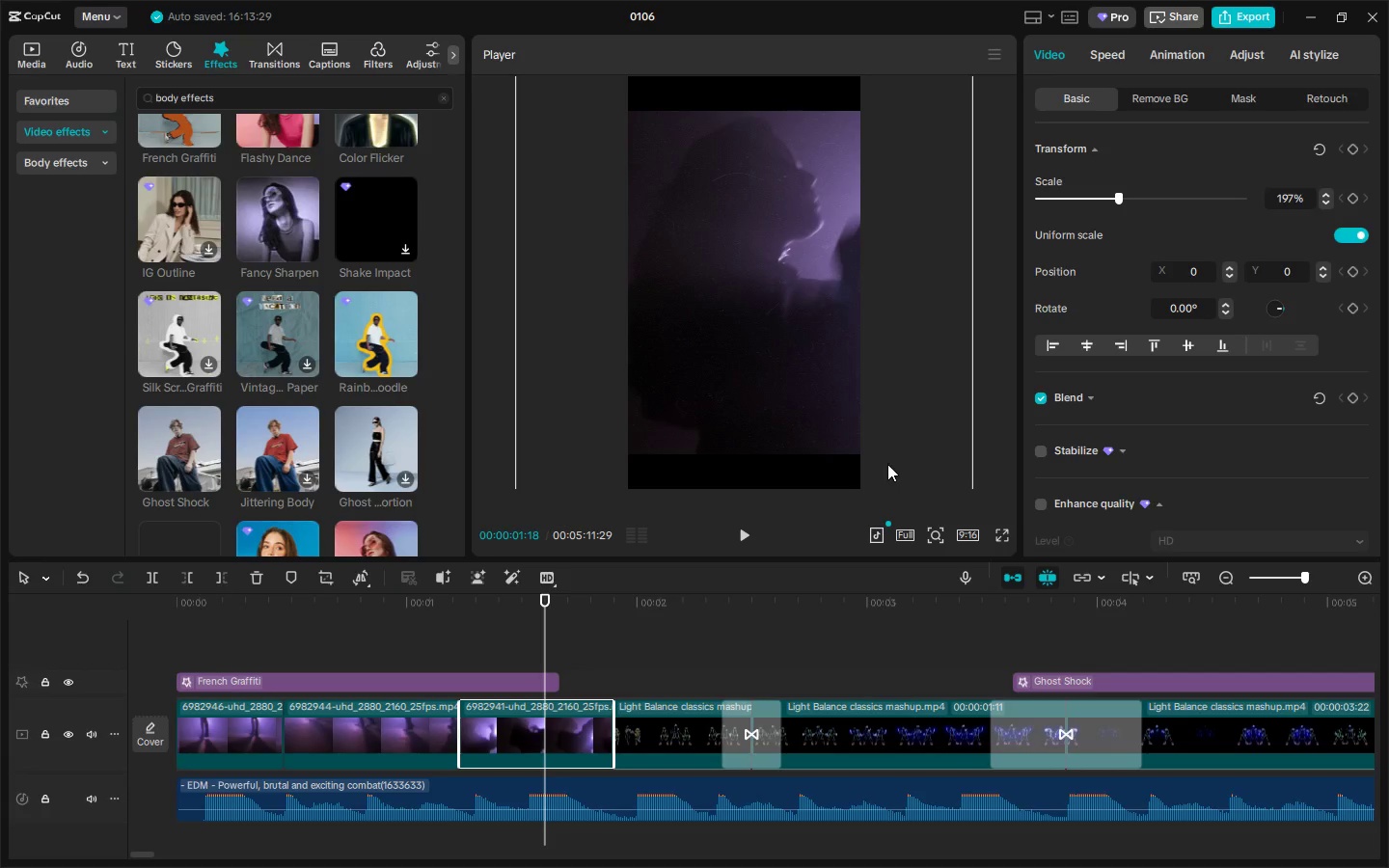 
left_click_drag(start_coordinate=[800, 198], to_coordinate=[827, 298])
 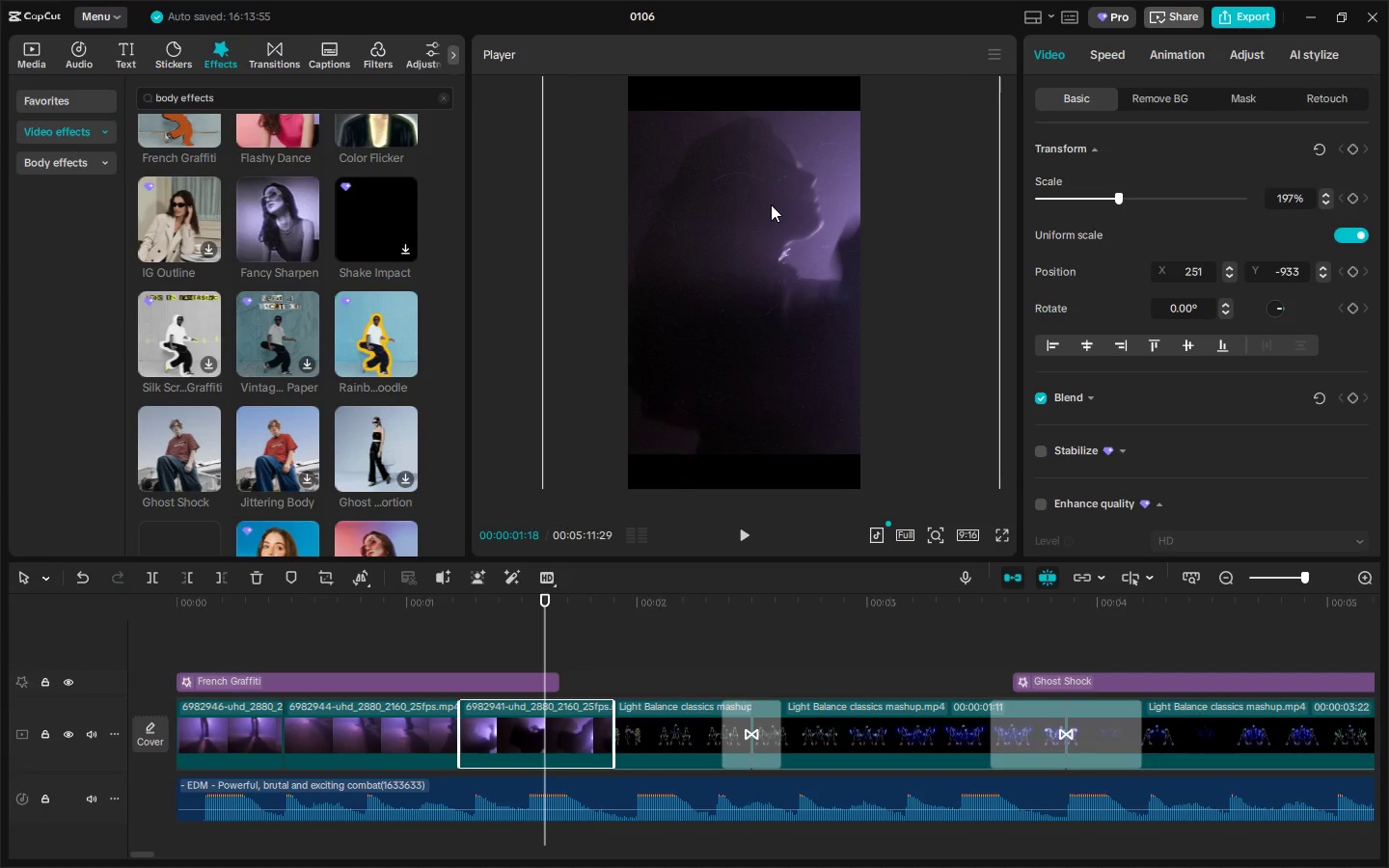 
left_click_drag(start_coordinate=[773, 209], to_coordinate=[786, 328])
 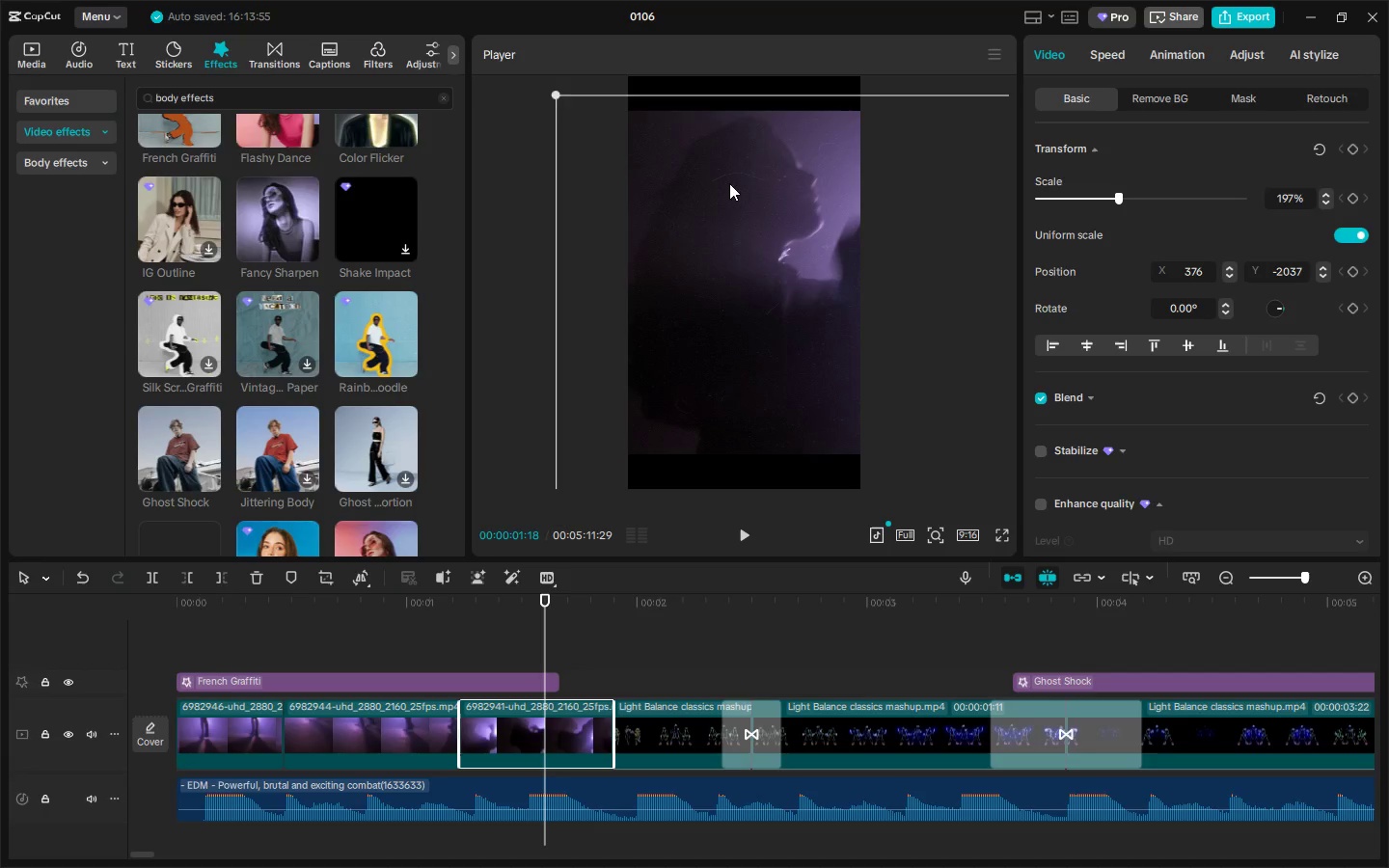 
left_click_drag(start_coordinate=[729, 183], to_coordinate=[726, 269])
 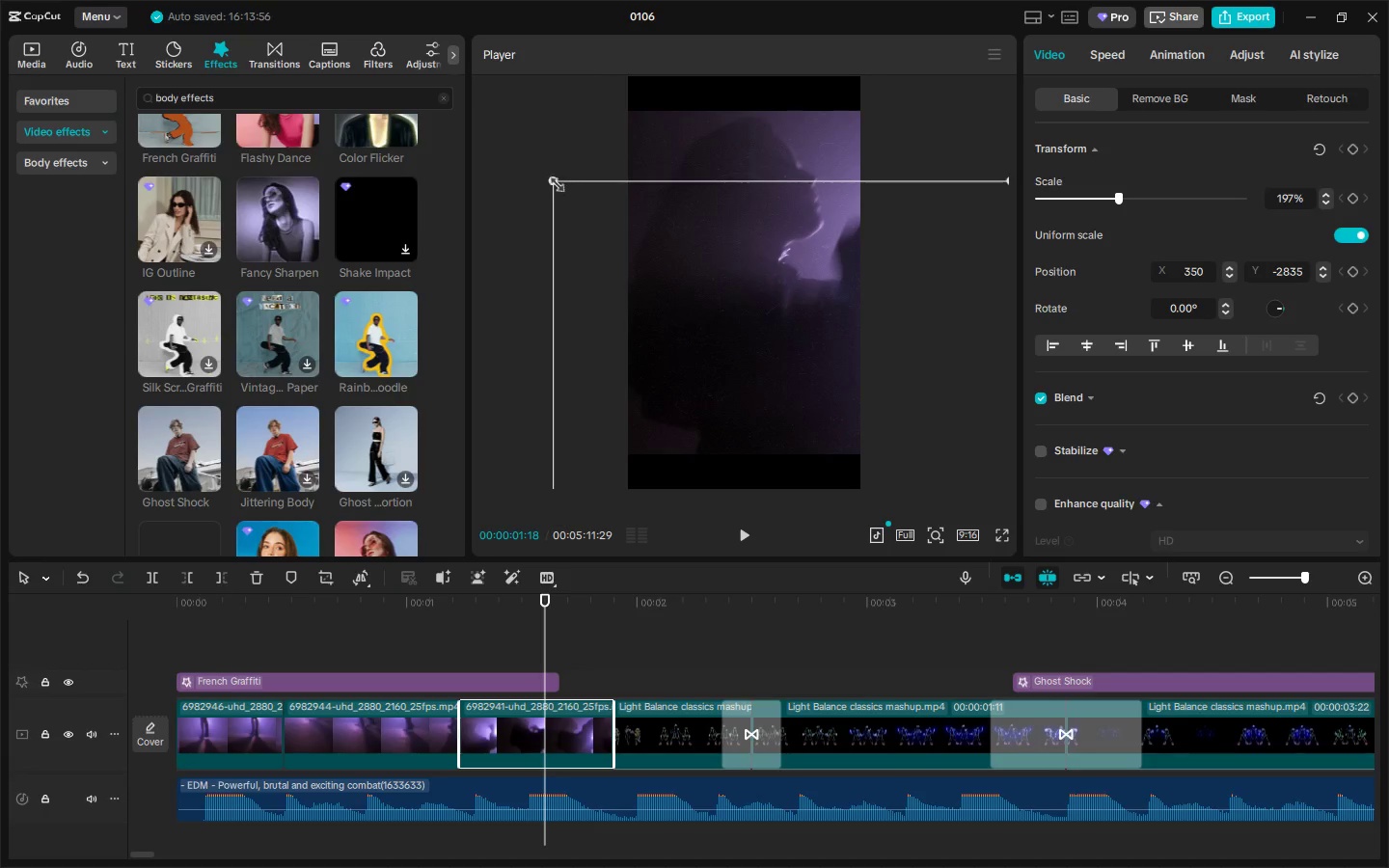 
left_click_drag(start_coordinate=[547, 181], to_coordinate=[858, 427])
 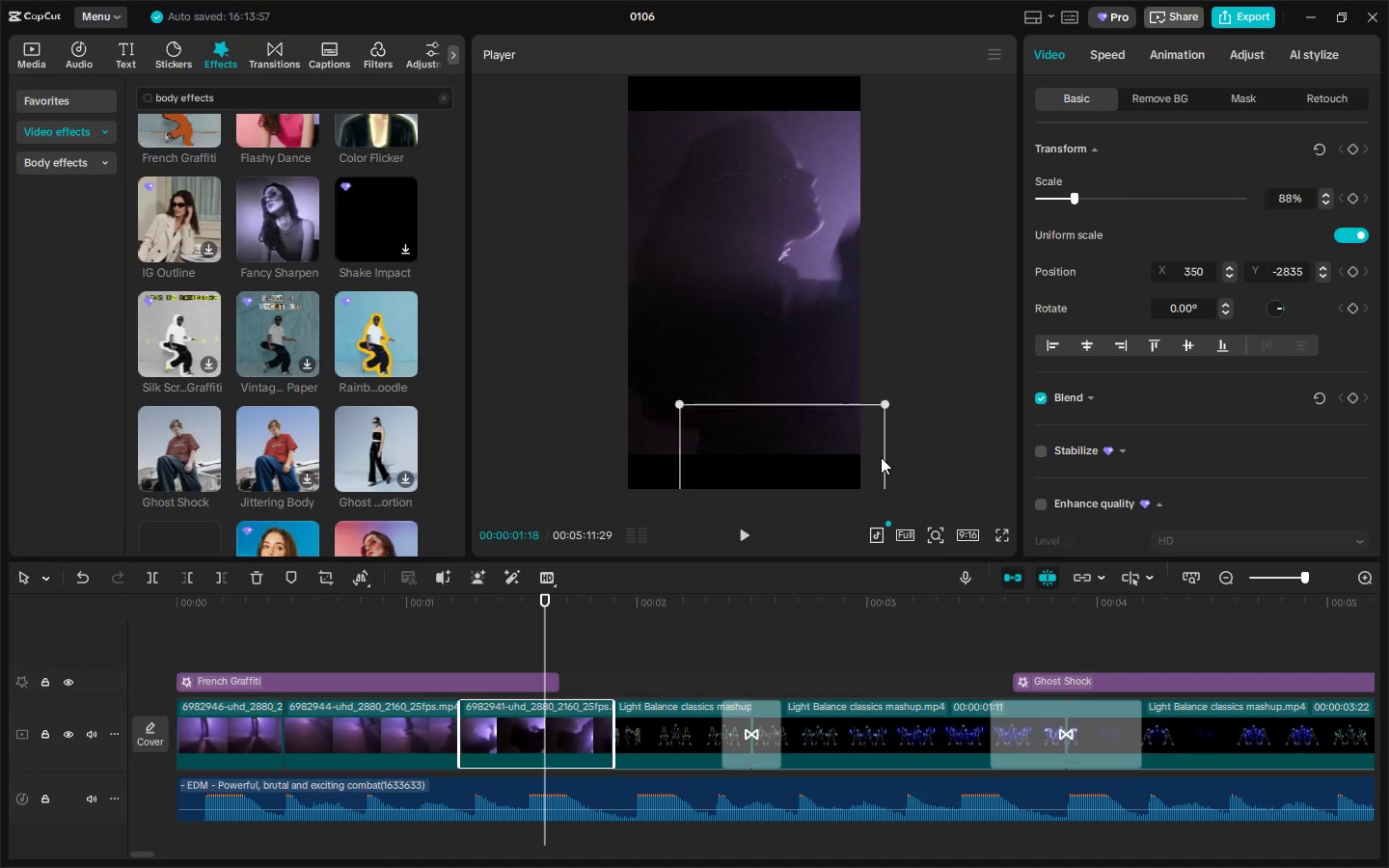 
left_click_drag(start_coordinate=[877, 458], to_coordinate=[822, 131])
 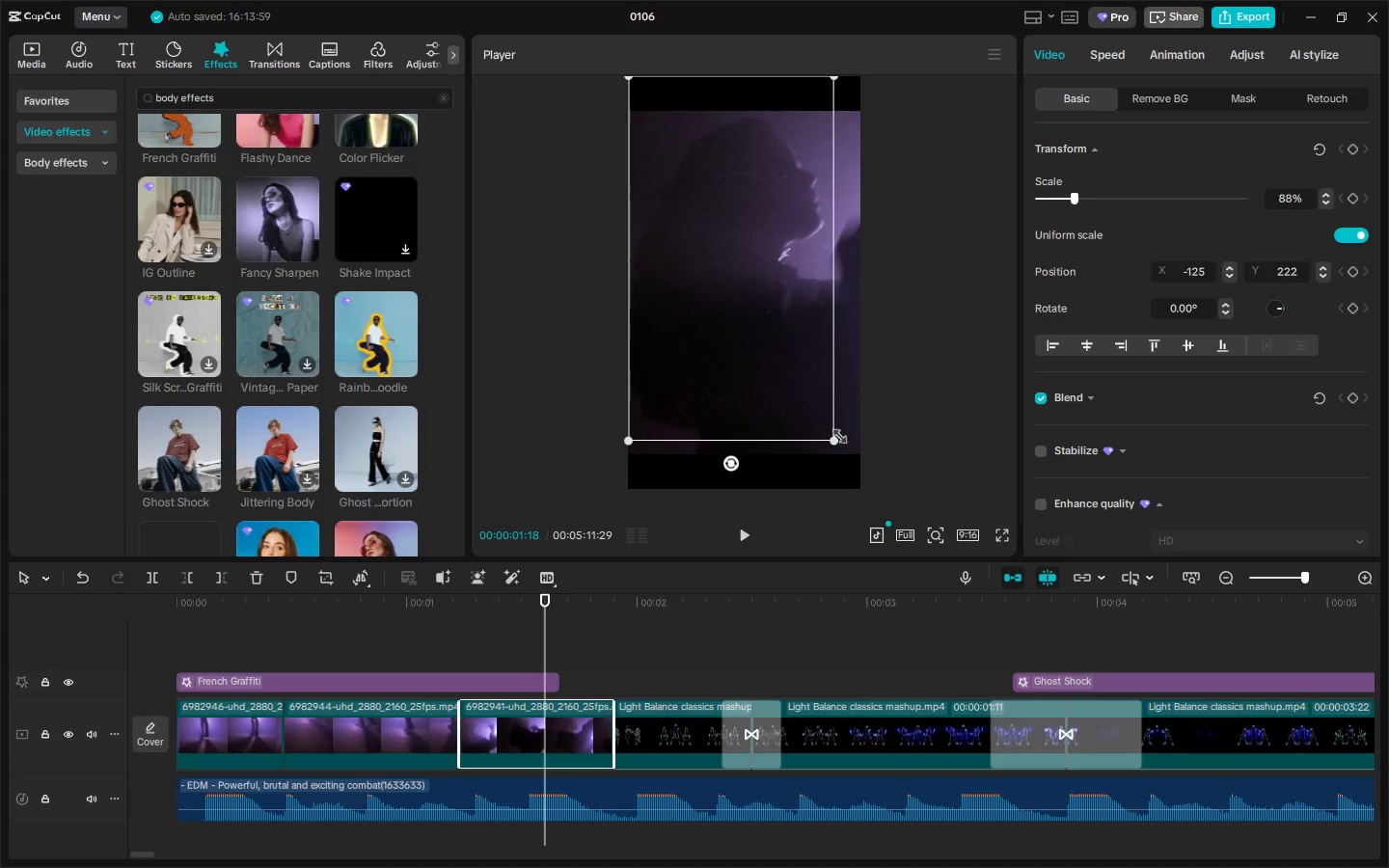 
left_click_drag(start_coordinate=[834, 434], to_coordinate=[885, 503])
 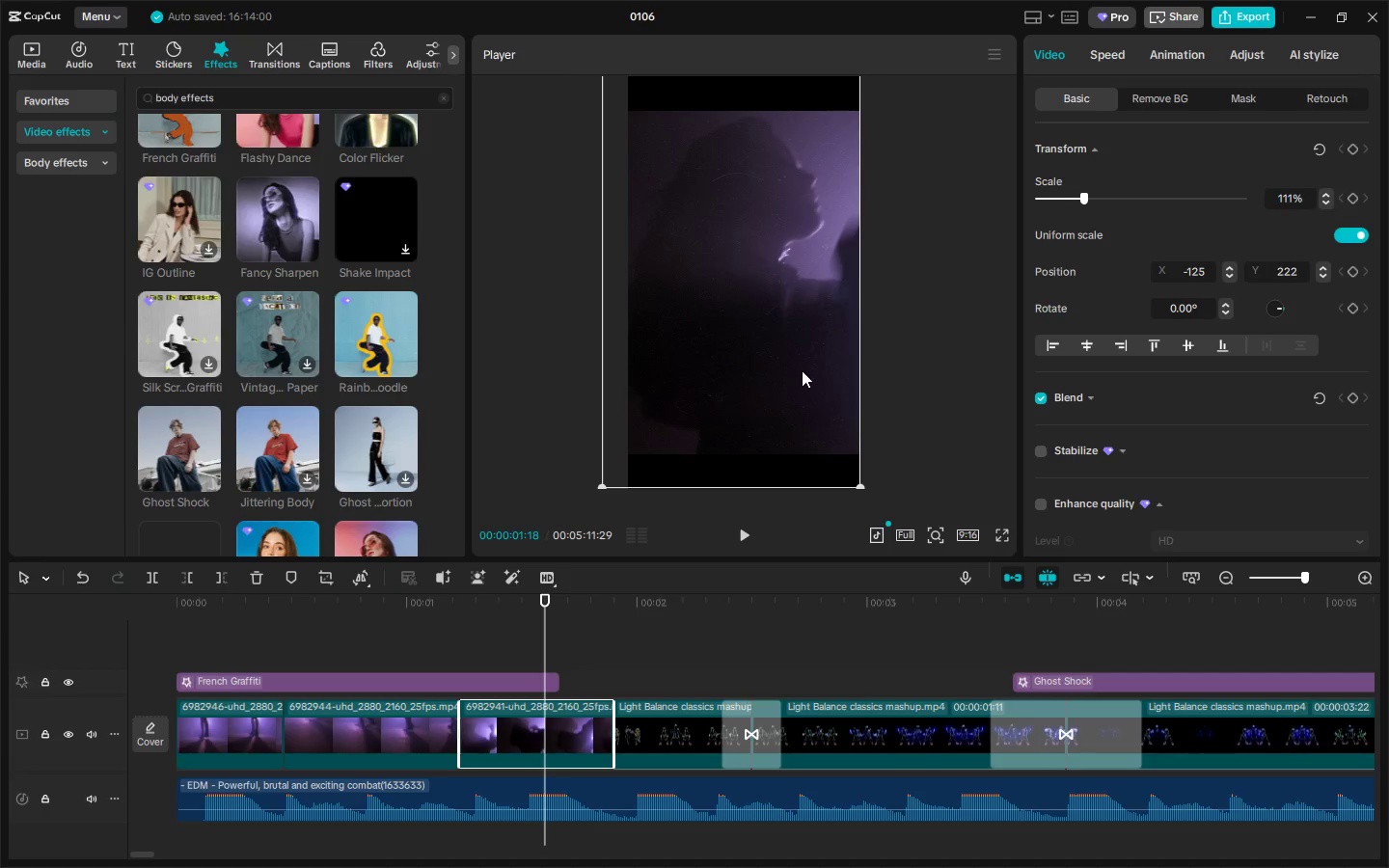 
left_click_drag(start_coordinate=[802, 370], to_coordinate=[839, 369])
 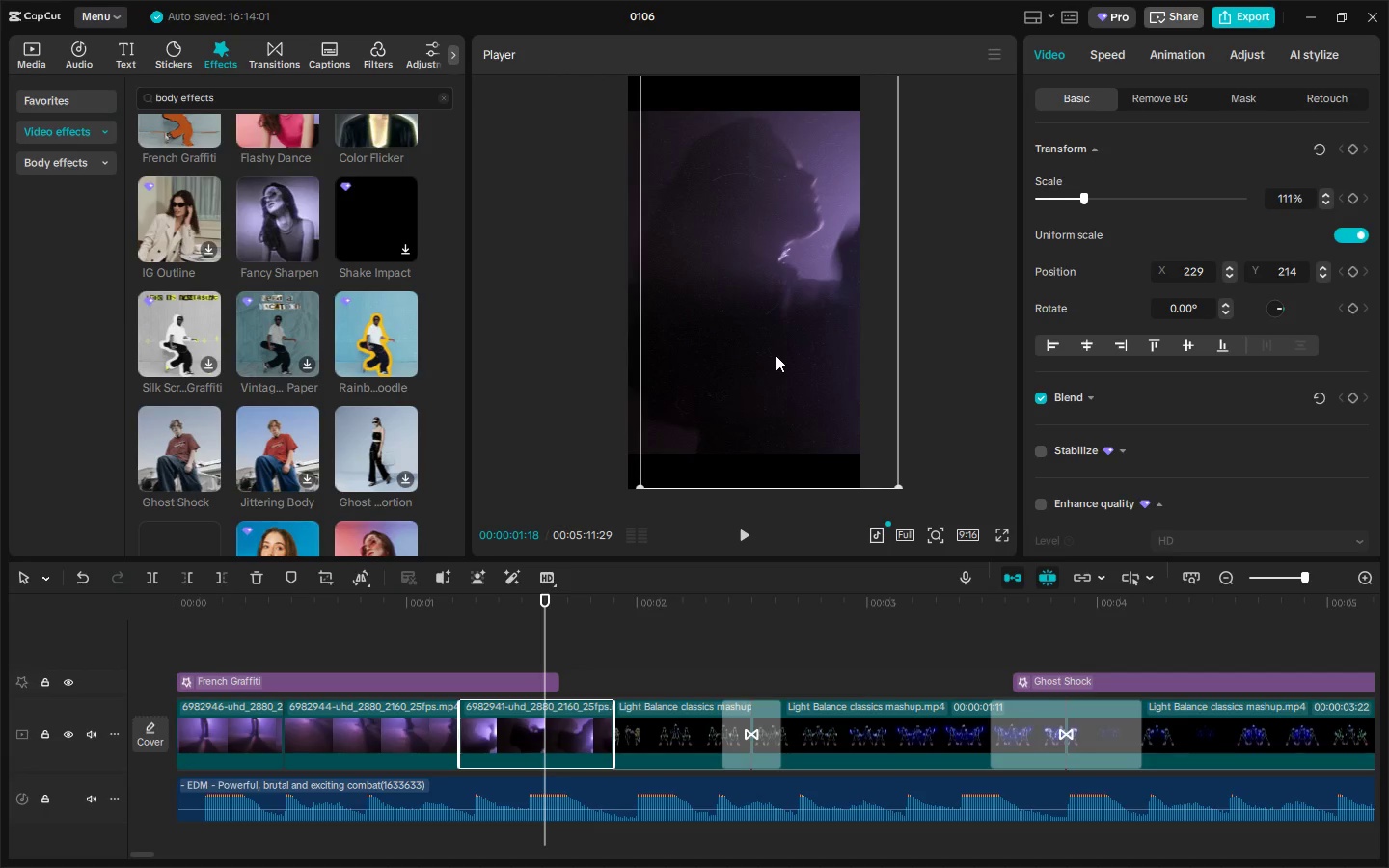 
left_click_drag(start_coordinate=[776, 355], to_coordinate=[752, 350])
 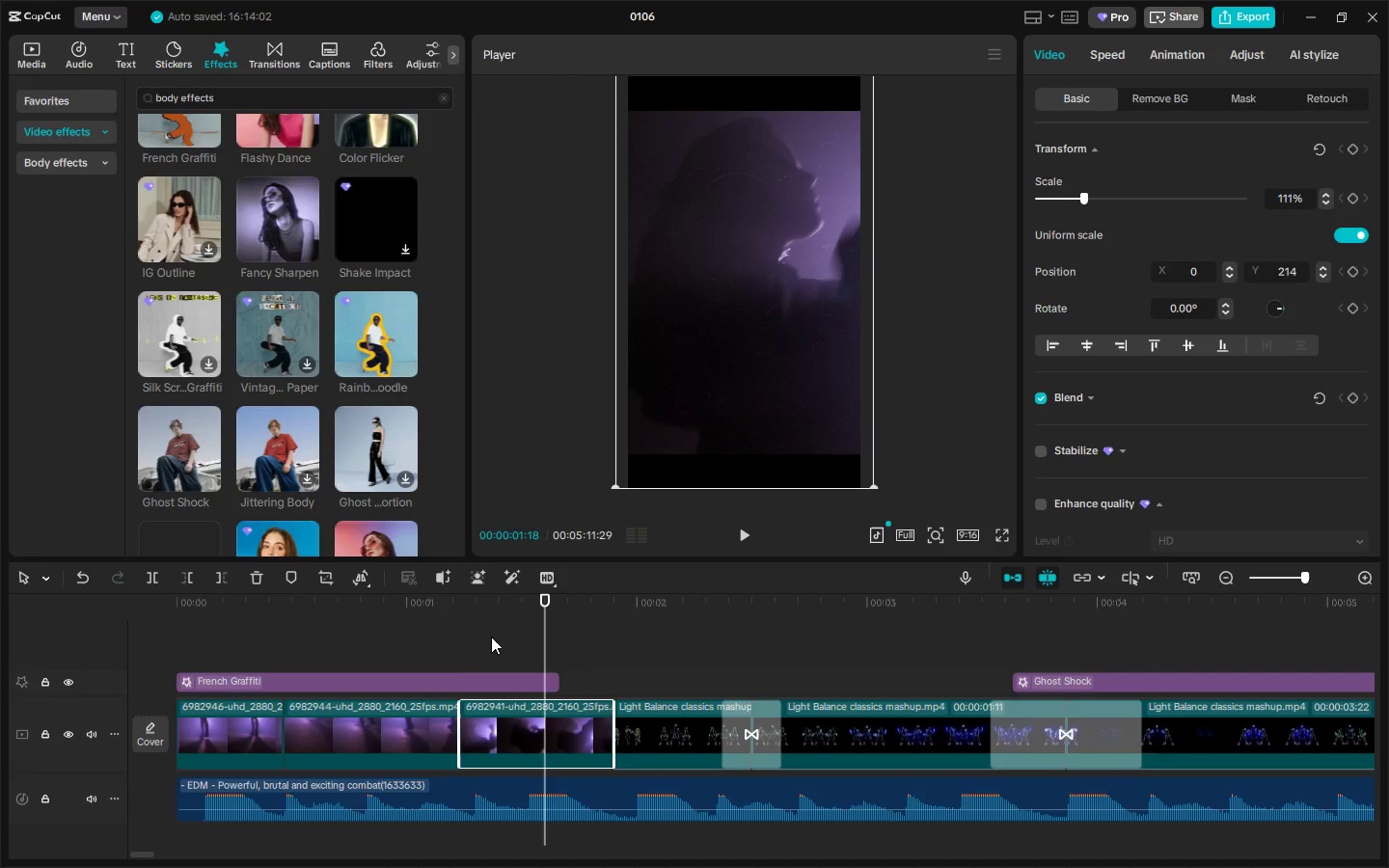 
left_click_drag(start_coordinate=[477, 617], to_coordinate=[387, 609])
 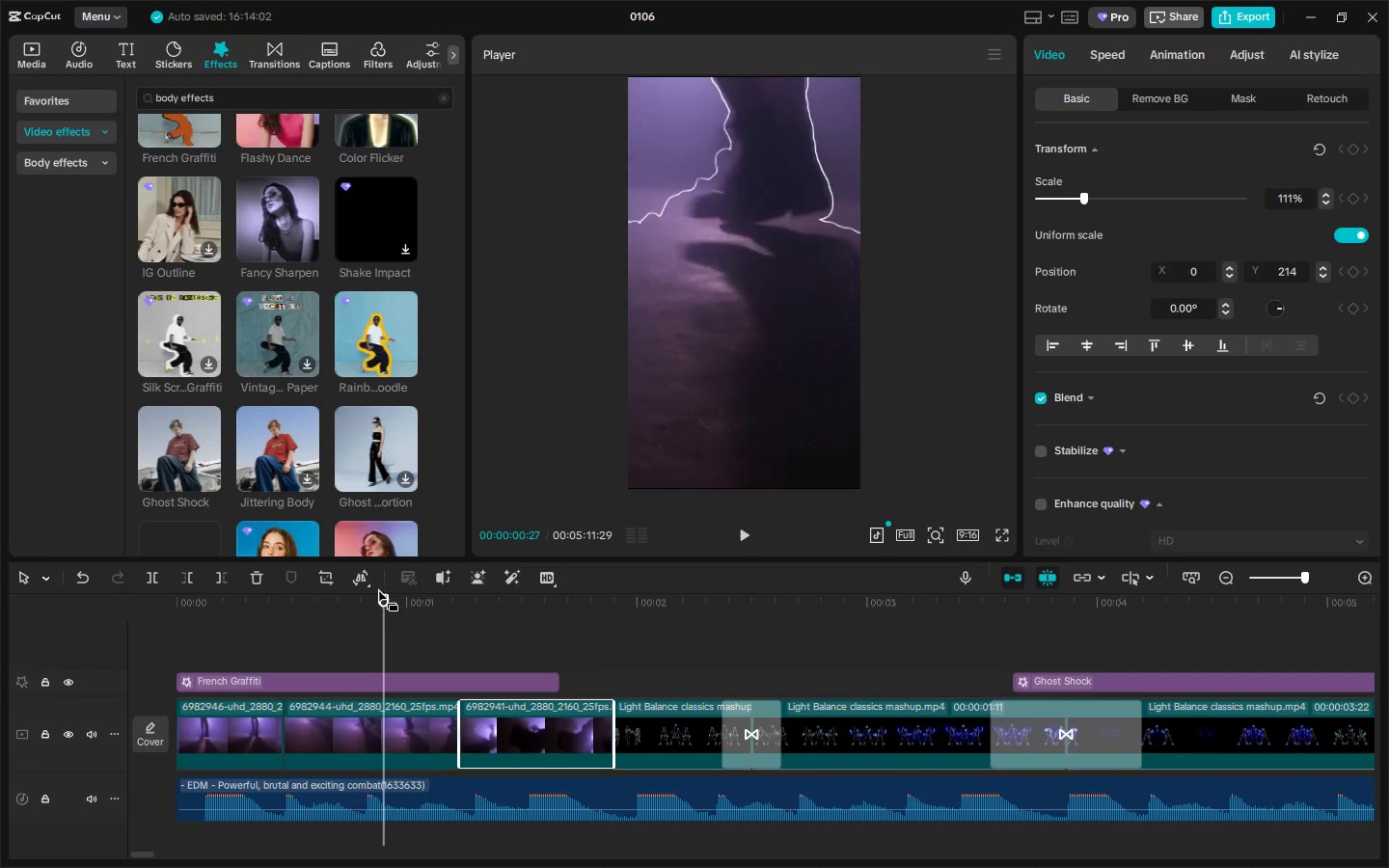 
key(Space)
 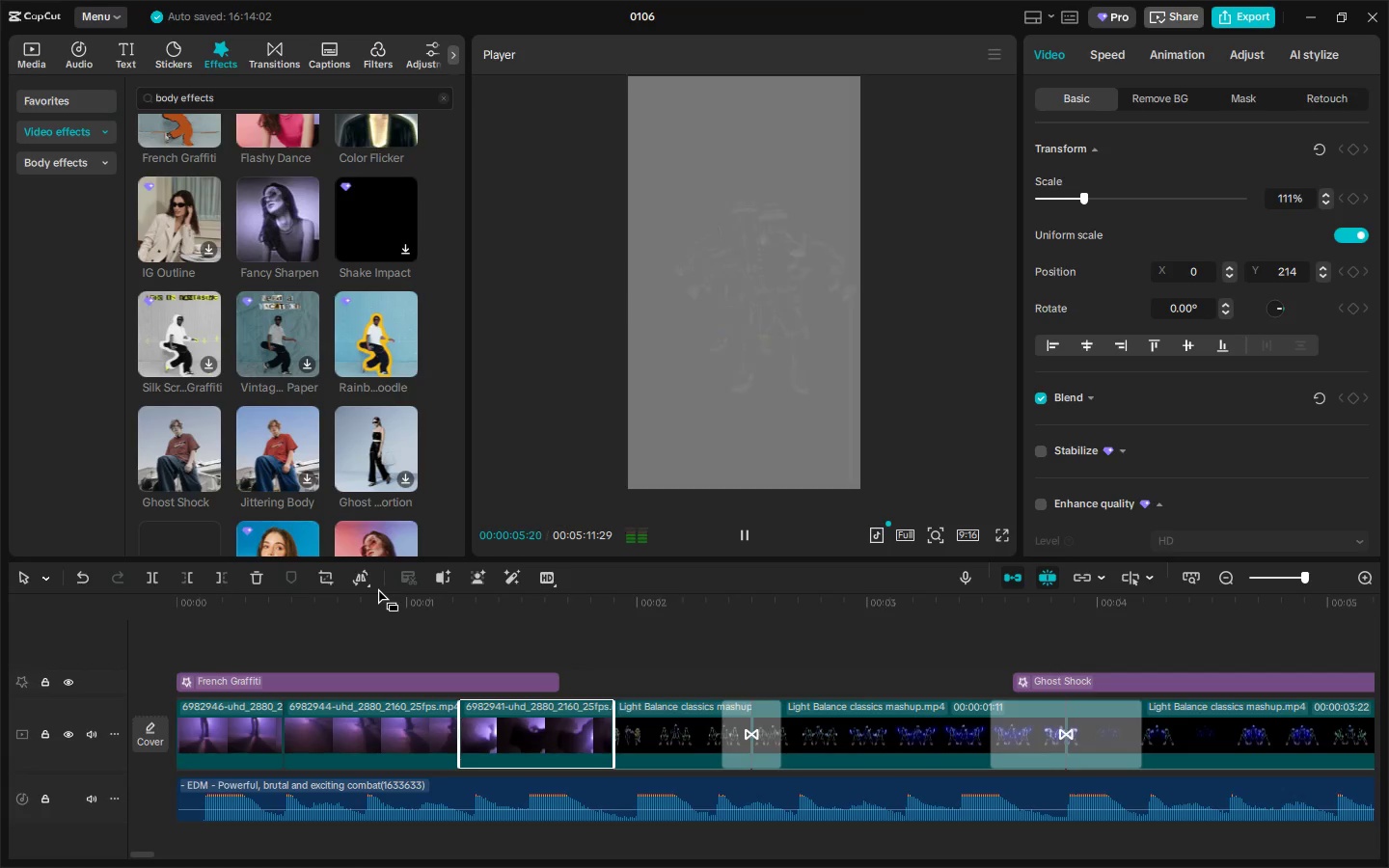 
wait(9.83)
 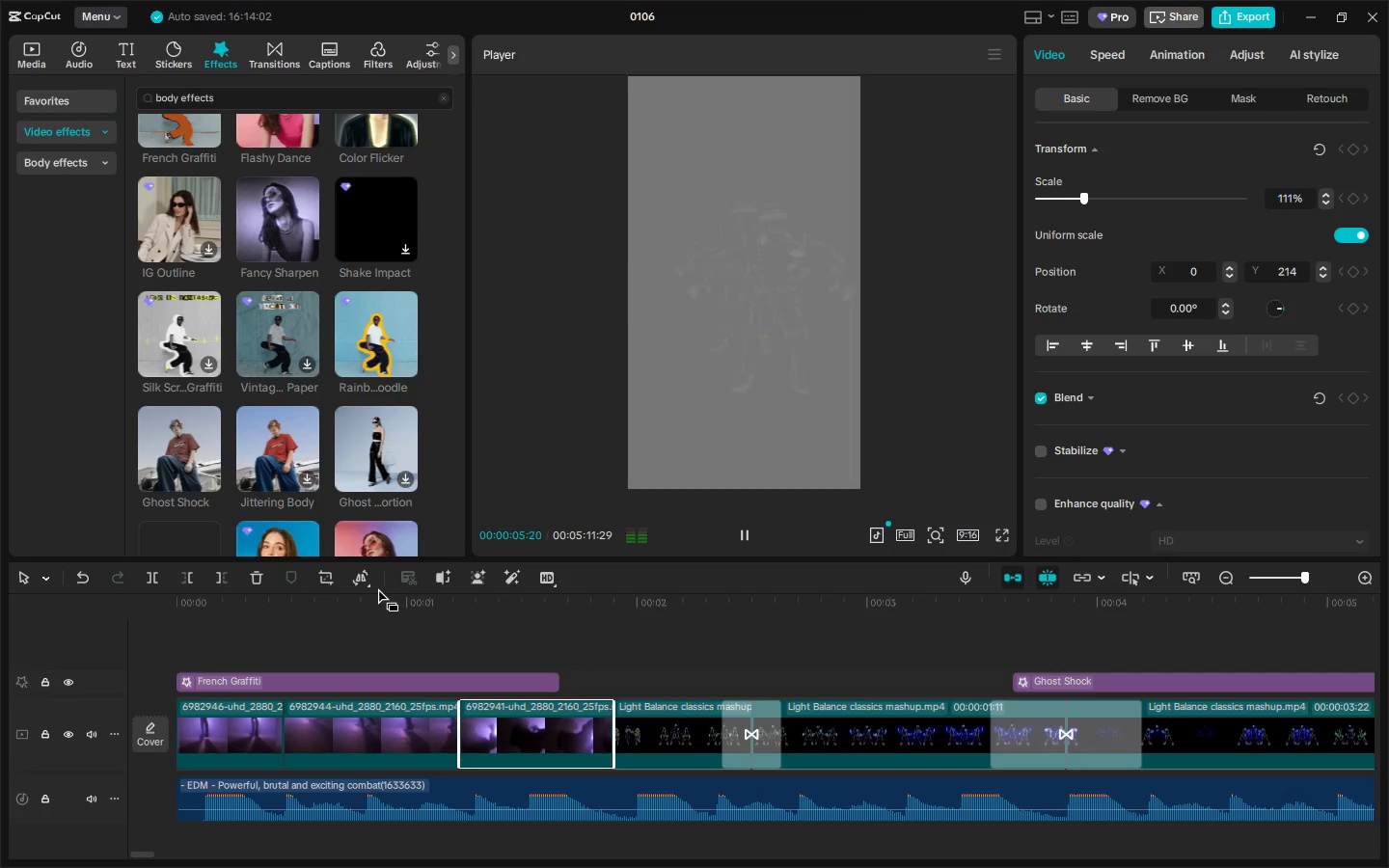 
key(Space)
 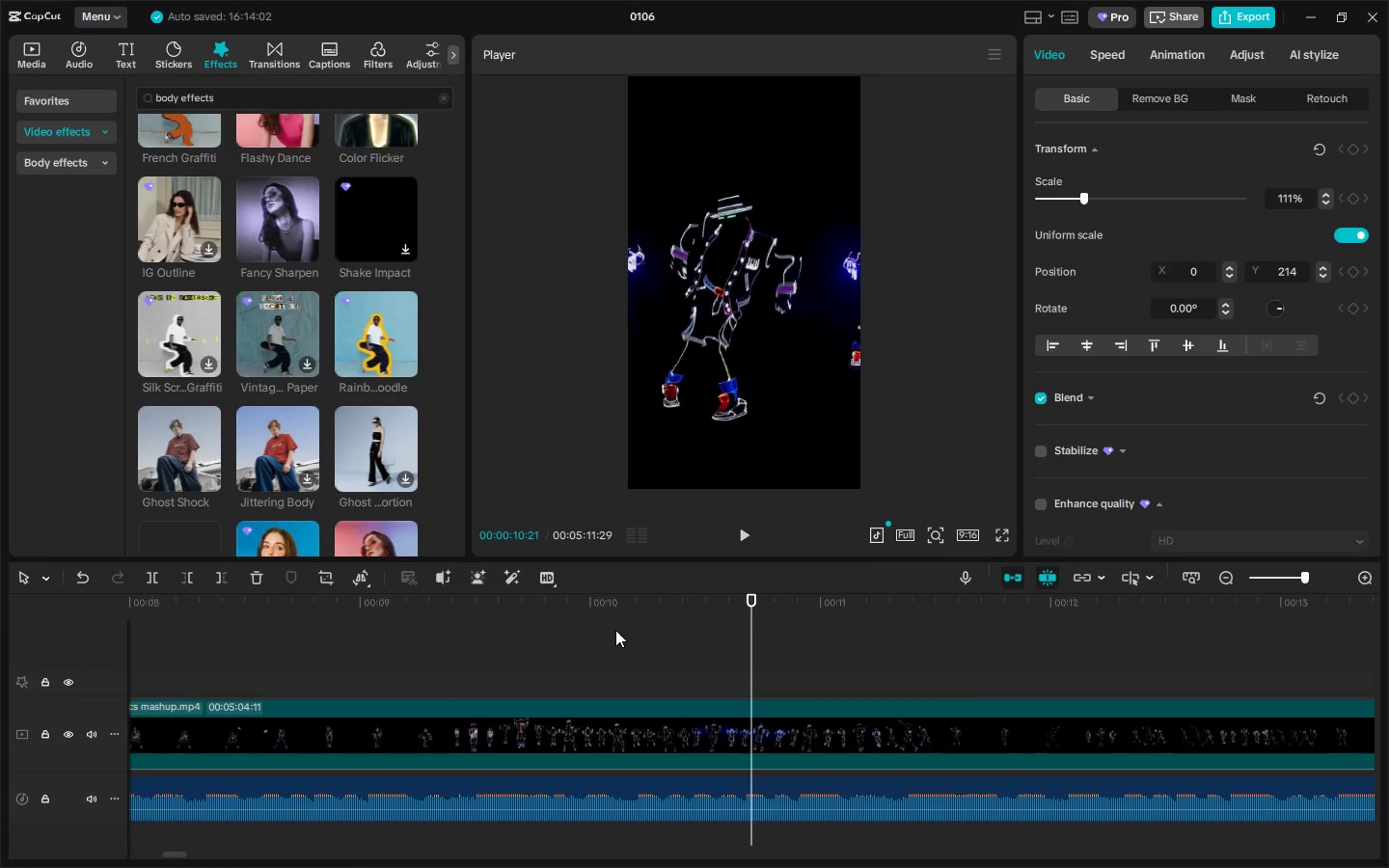 
left_click_drag(start_coordinate=[592, 618], to_coordinate=[21, 651])
 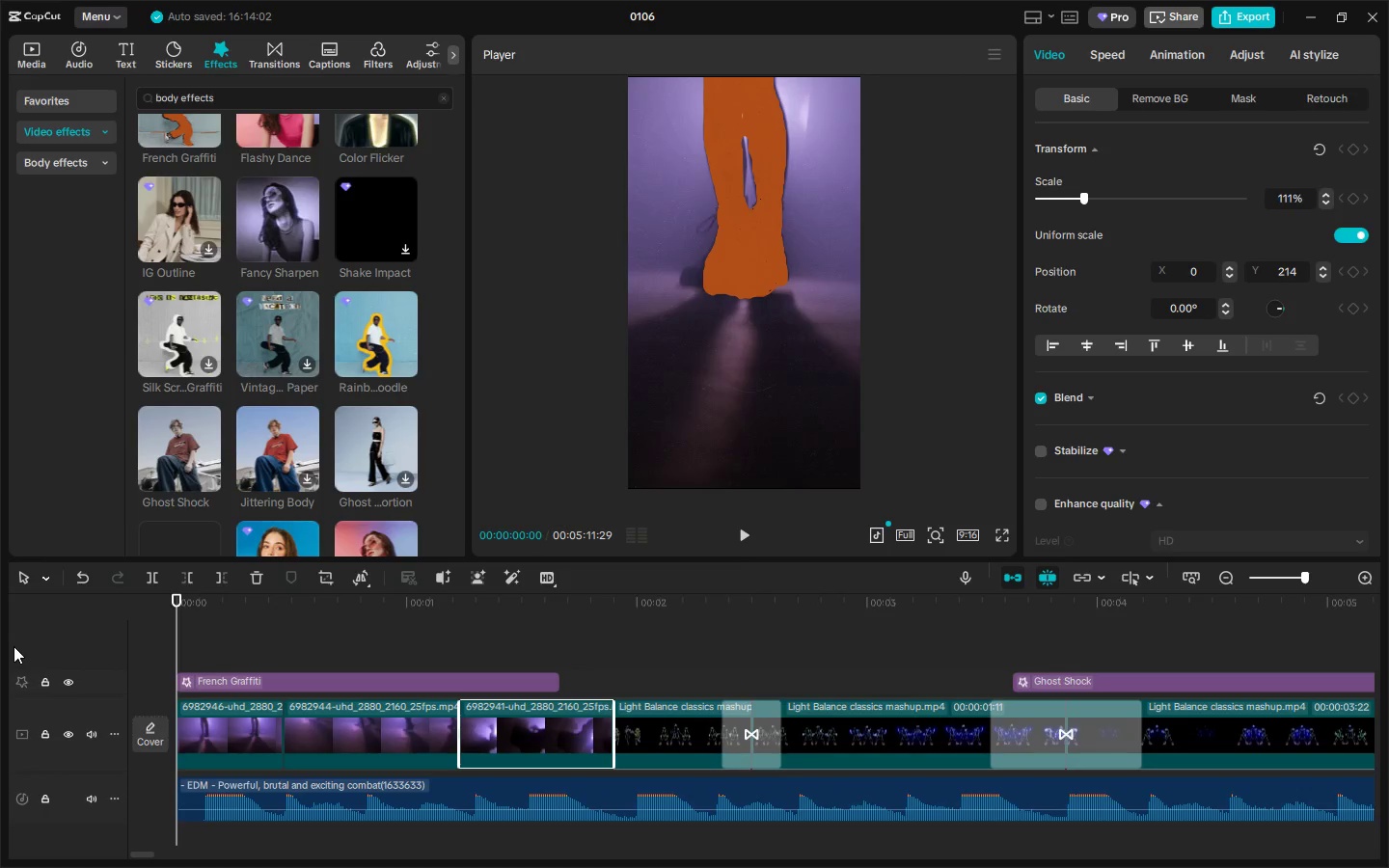 
key(Space)
 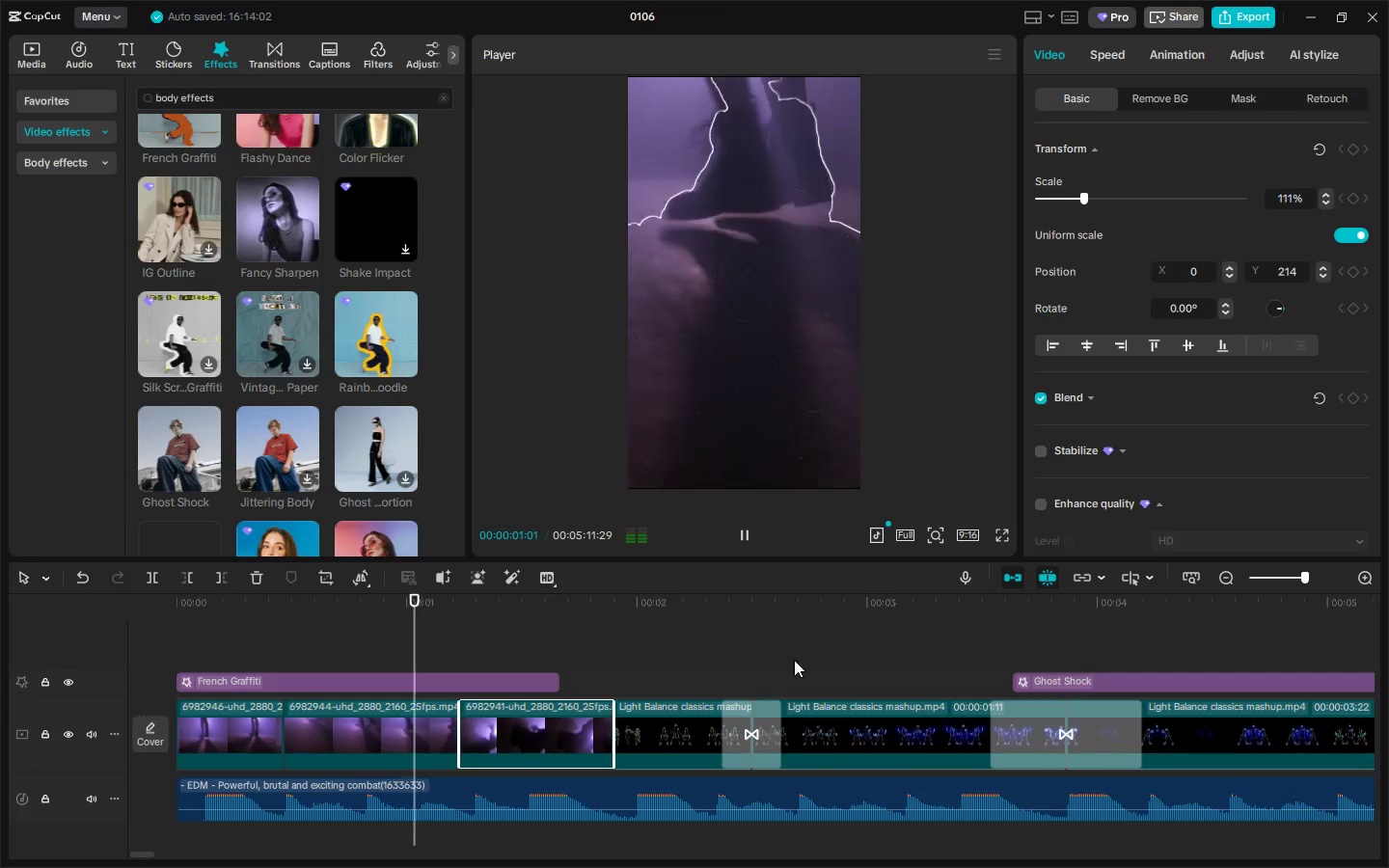 
left_click_drag(start_coordinate=[910, 603], to_coordinate=[1388, 640])
 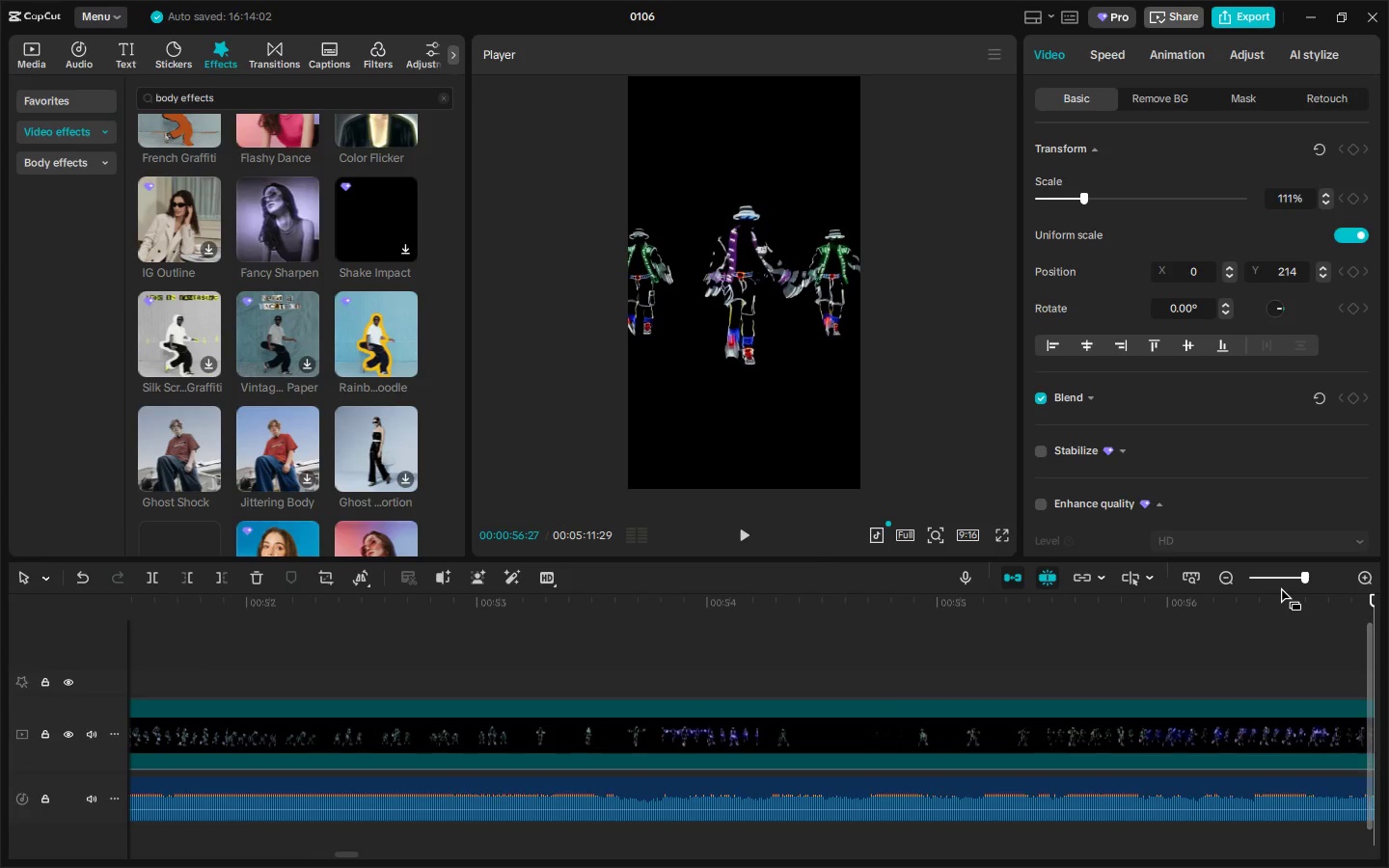 
double_click([1280, 578])
 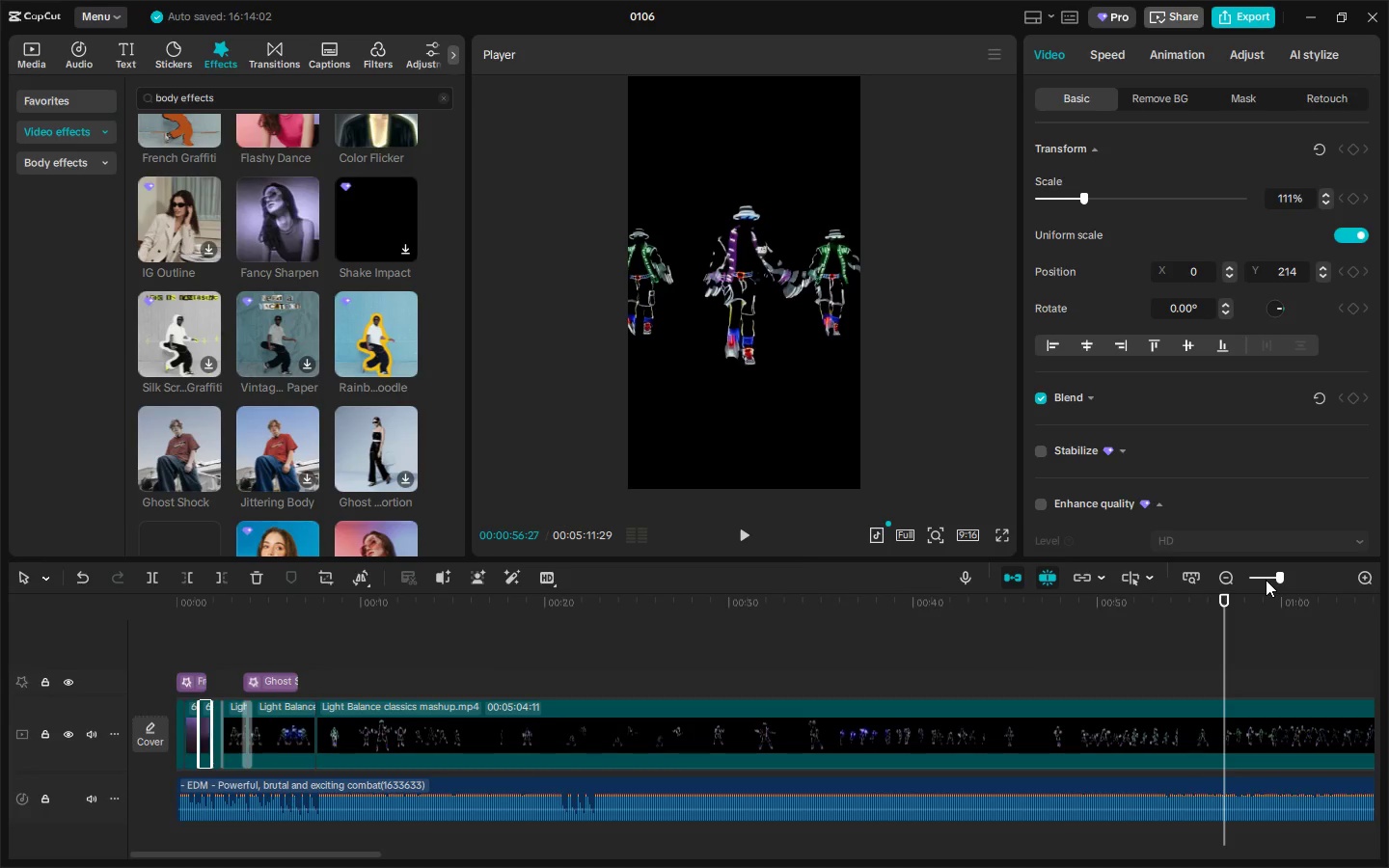 
left_click([1266, 580])
 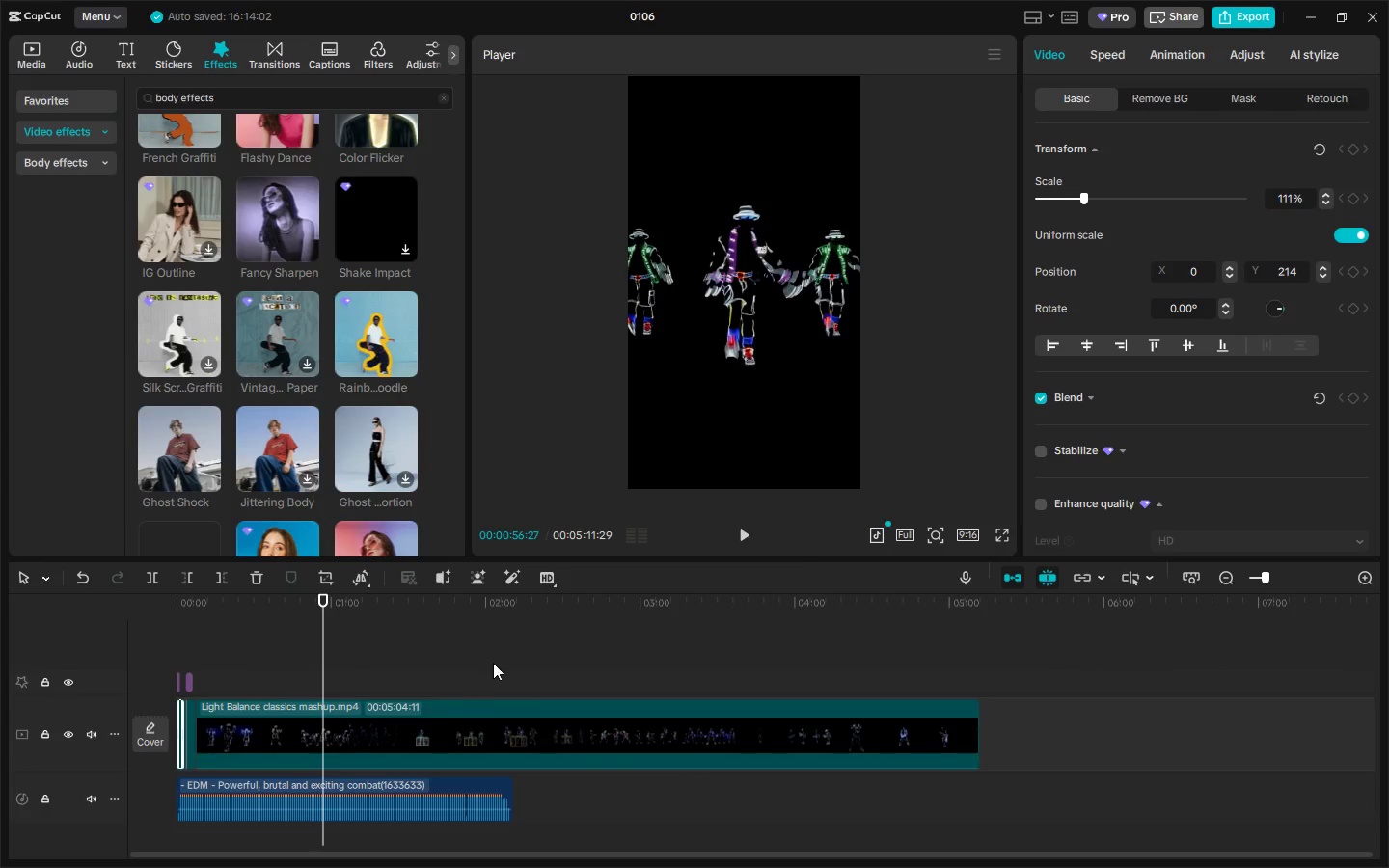 
left_click([442, 607])
 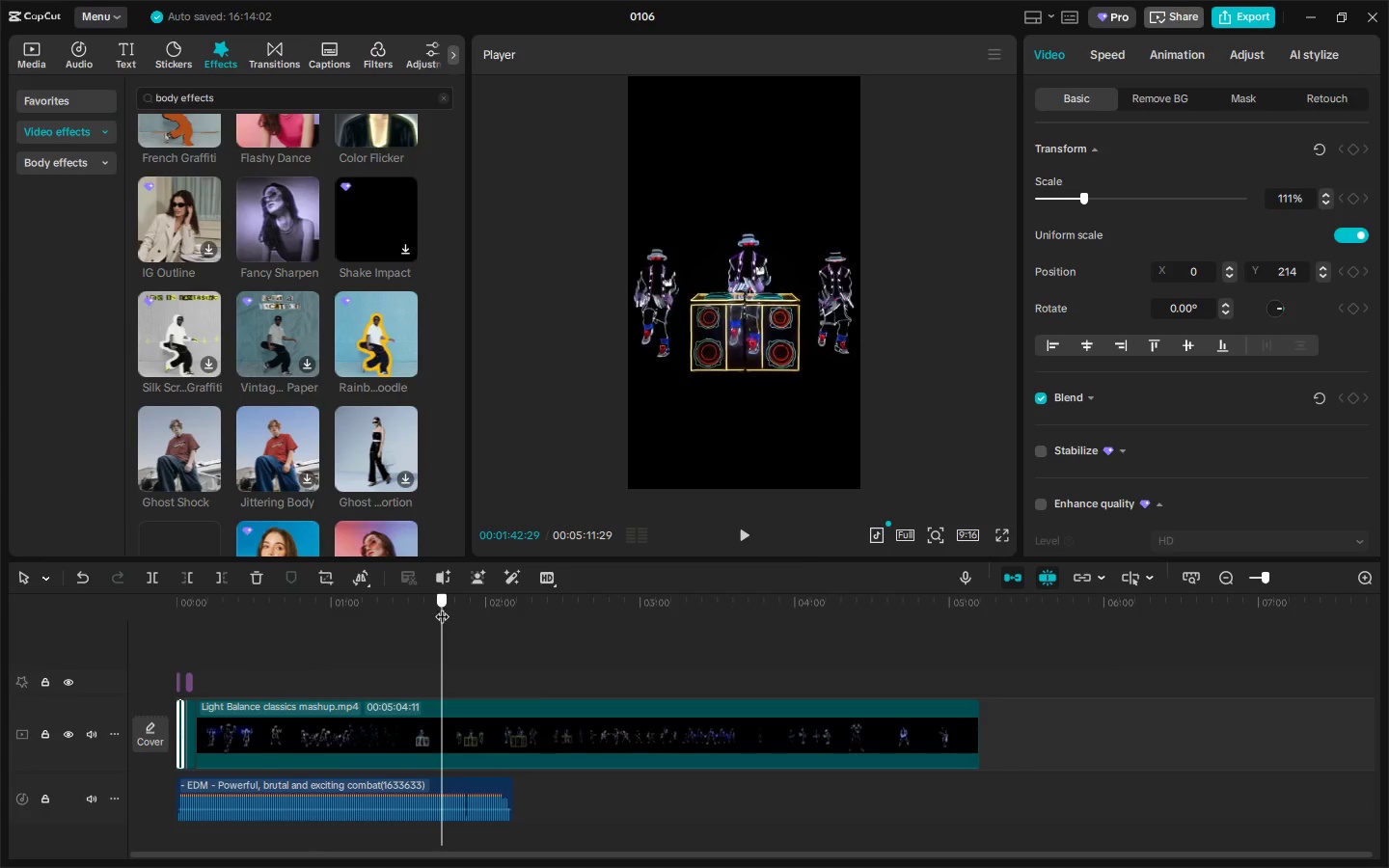 
key(Space)
 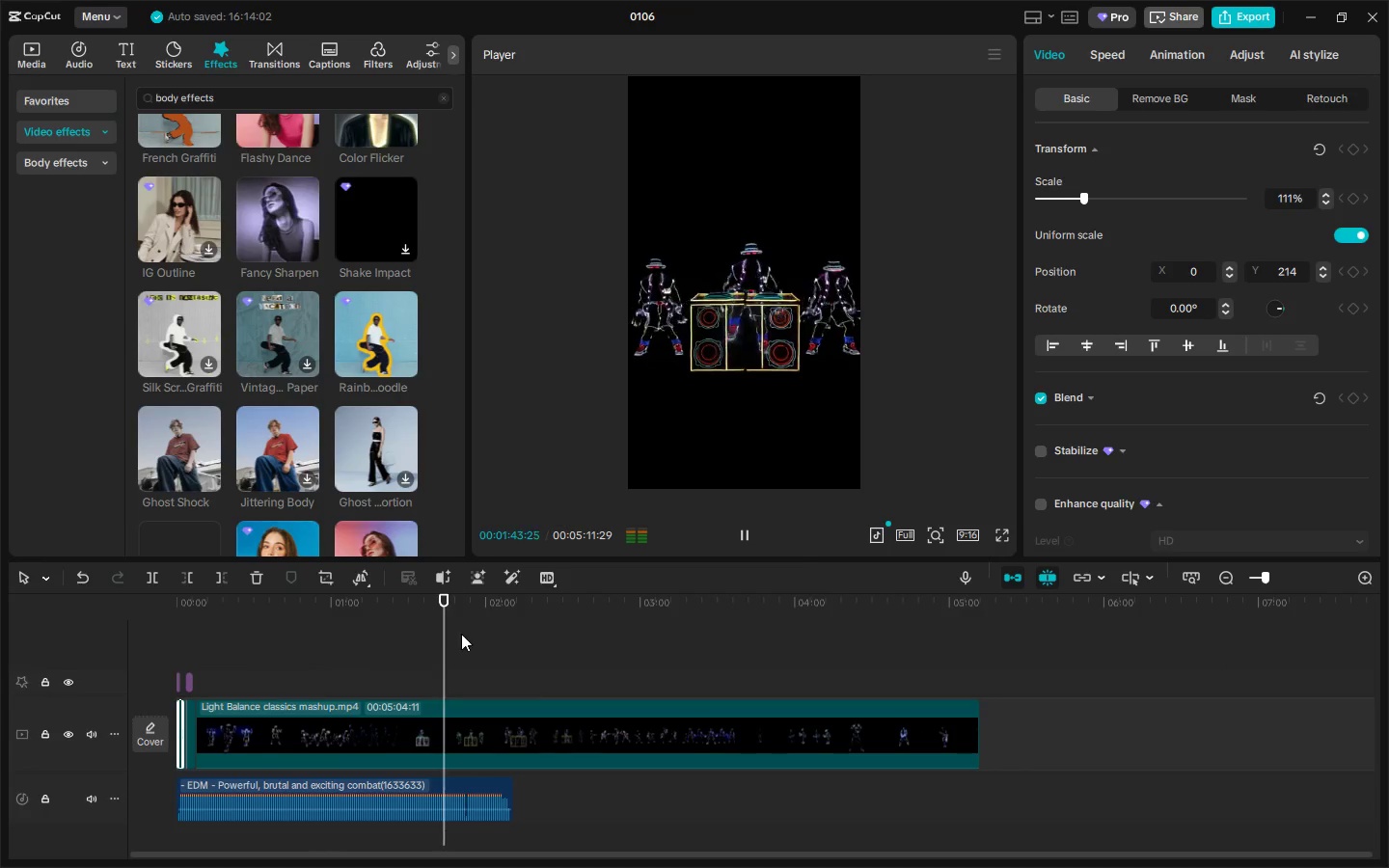 
left_click_drag(start_coordinate=[461, 603], to_coordinate=[466, 601])
 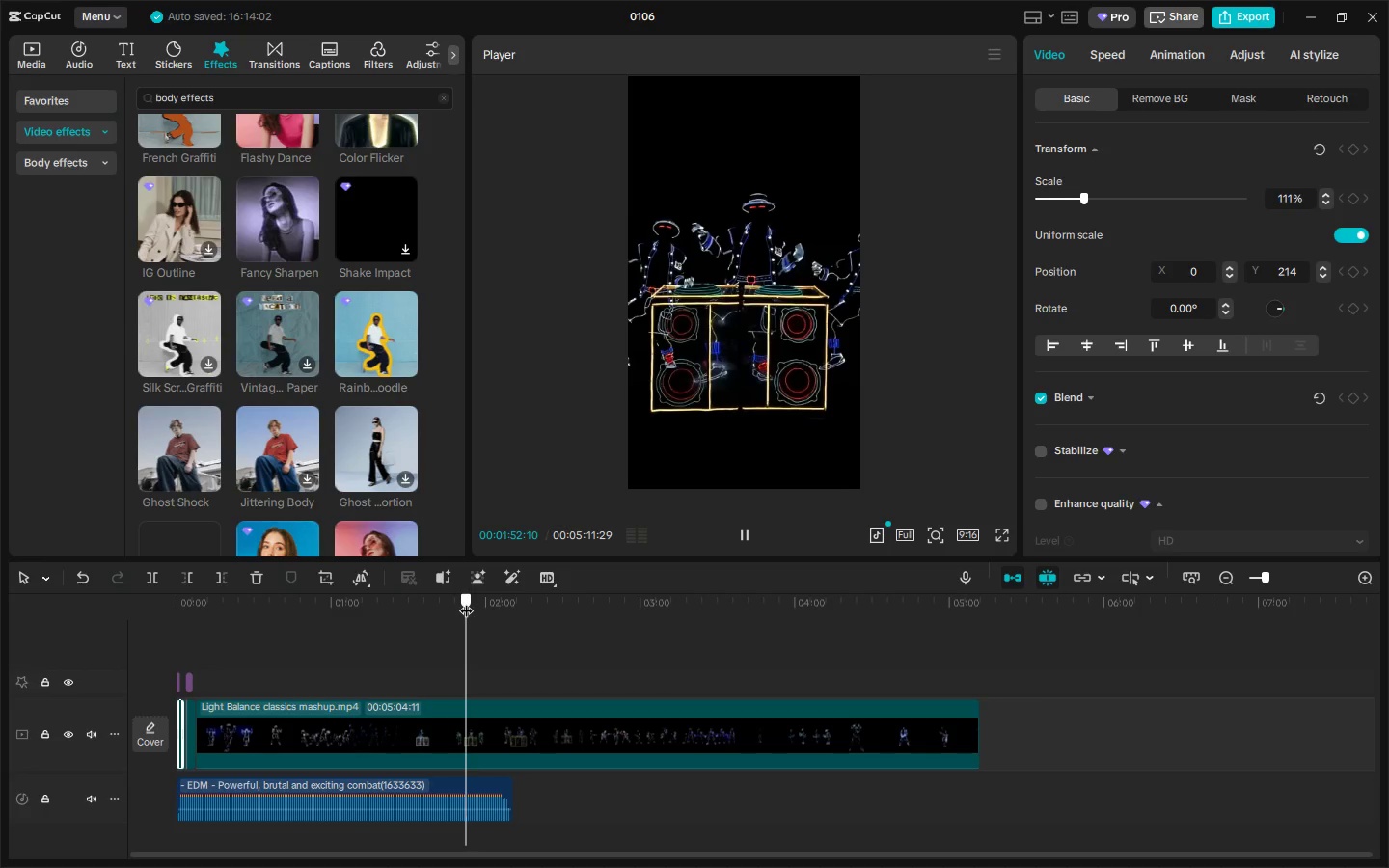 
key(Space)
 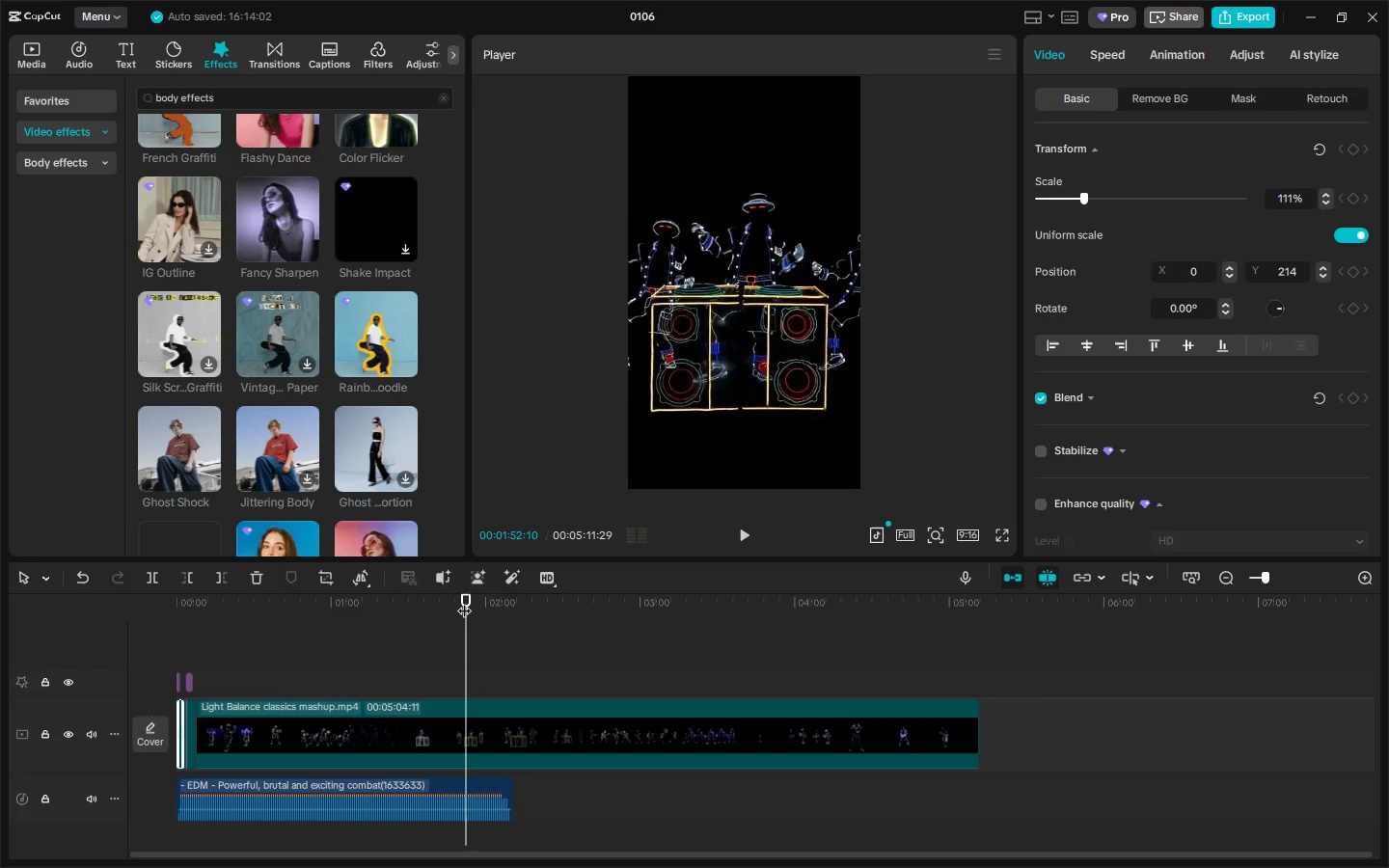 
key(Space)
 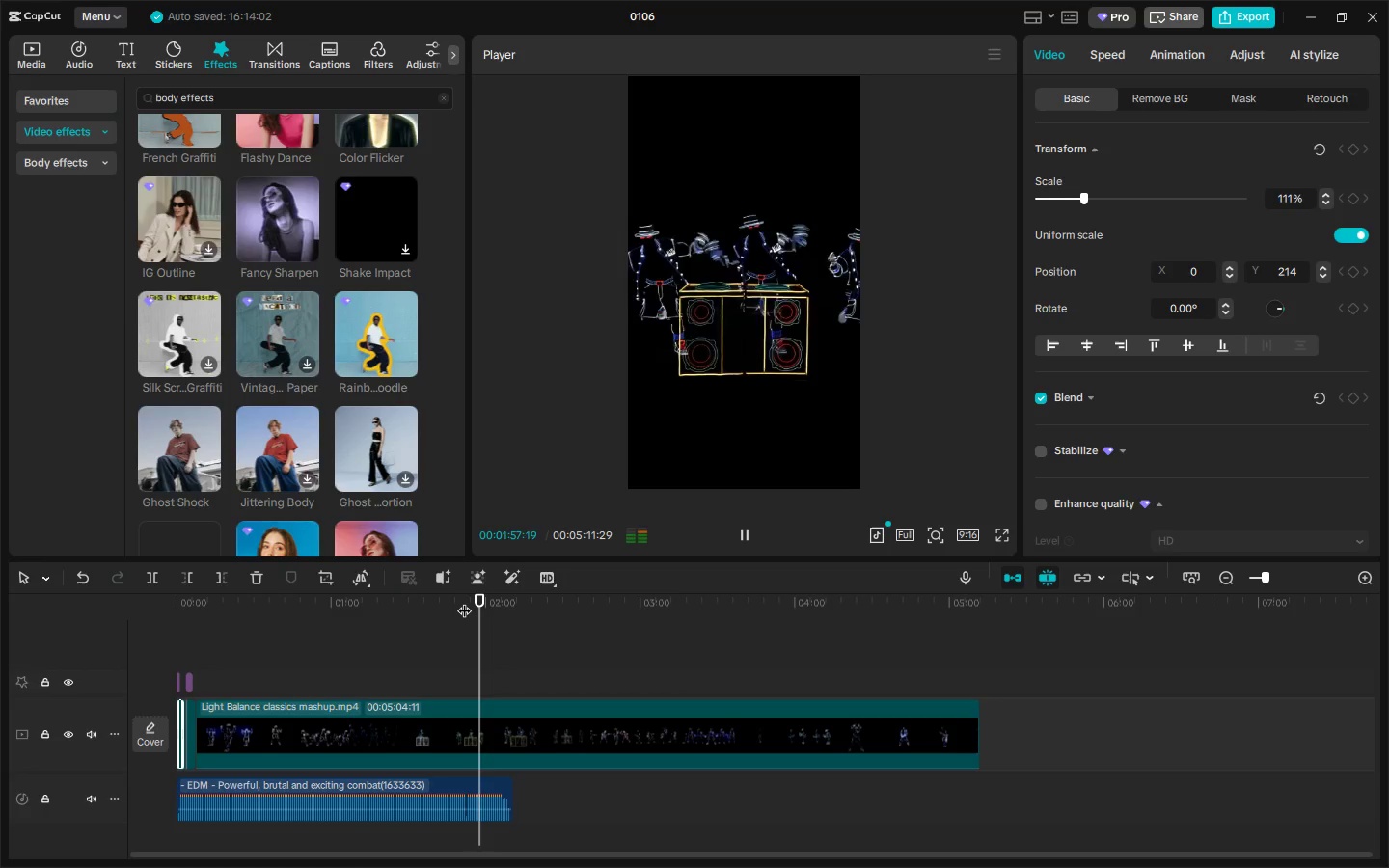 
wait(7.09)
 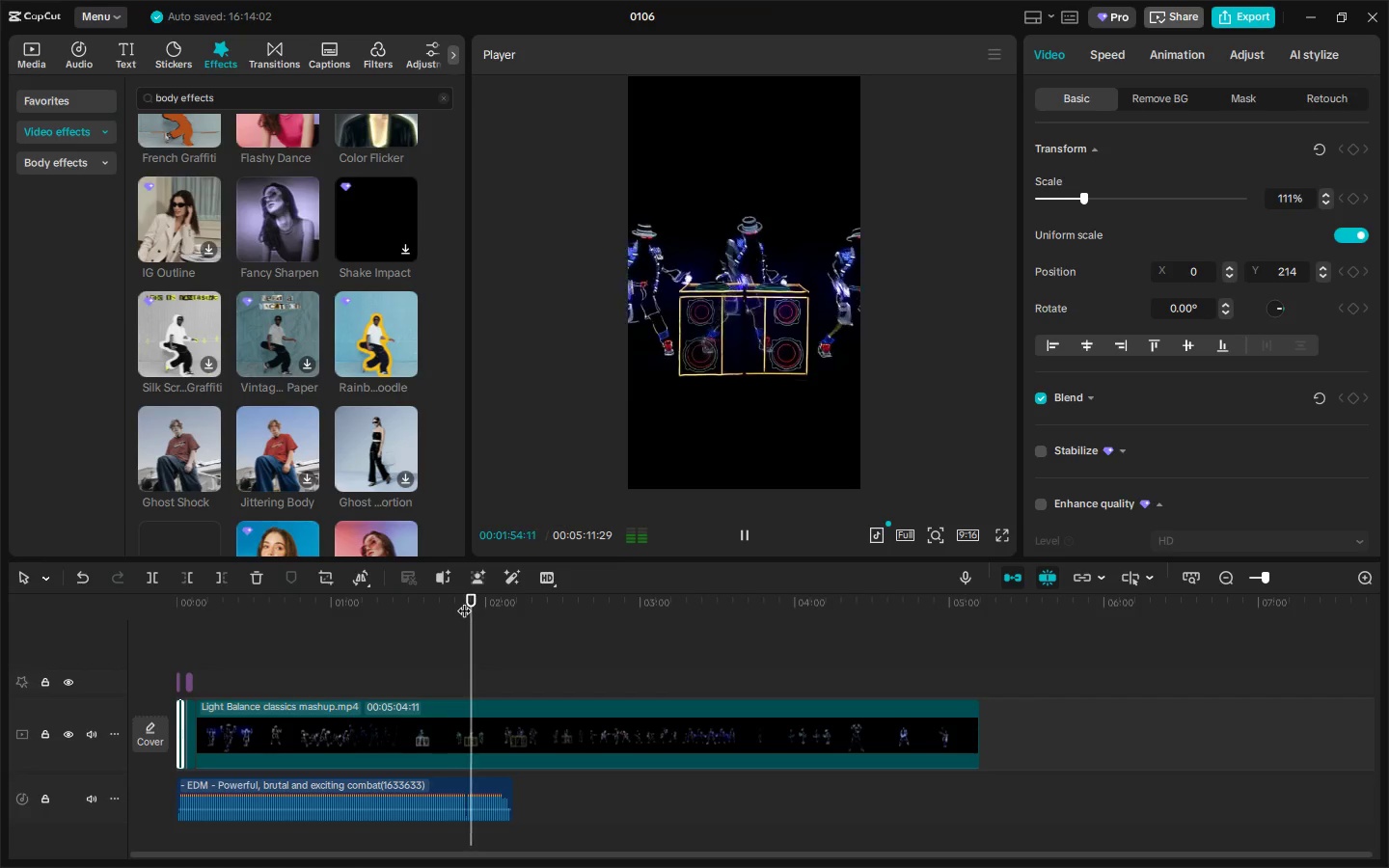 
left_click([175, 599])
 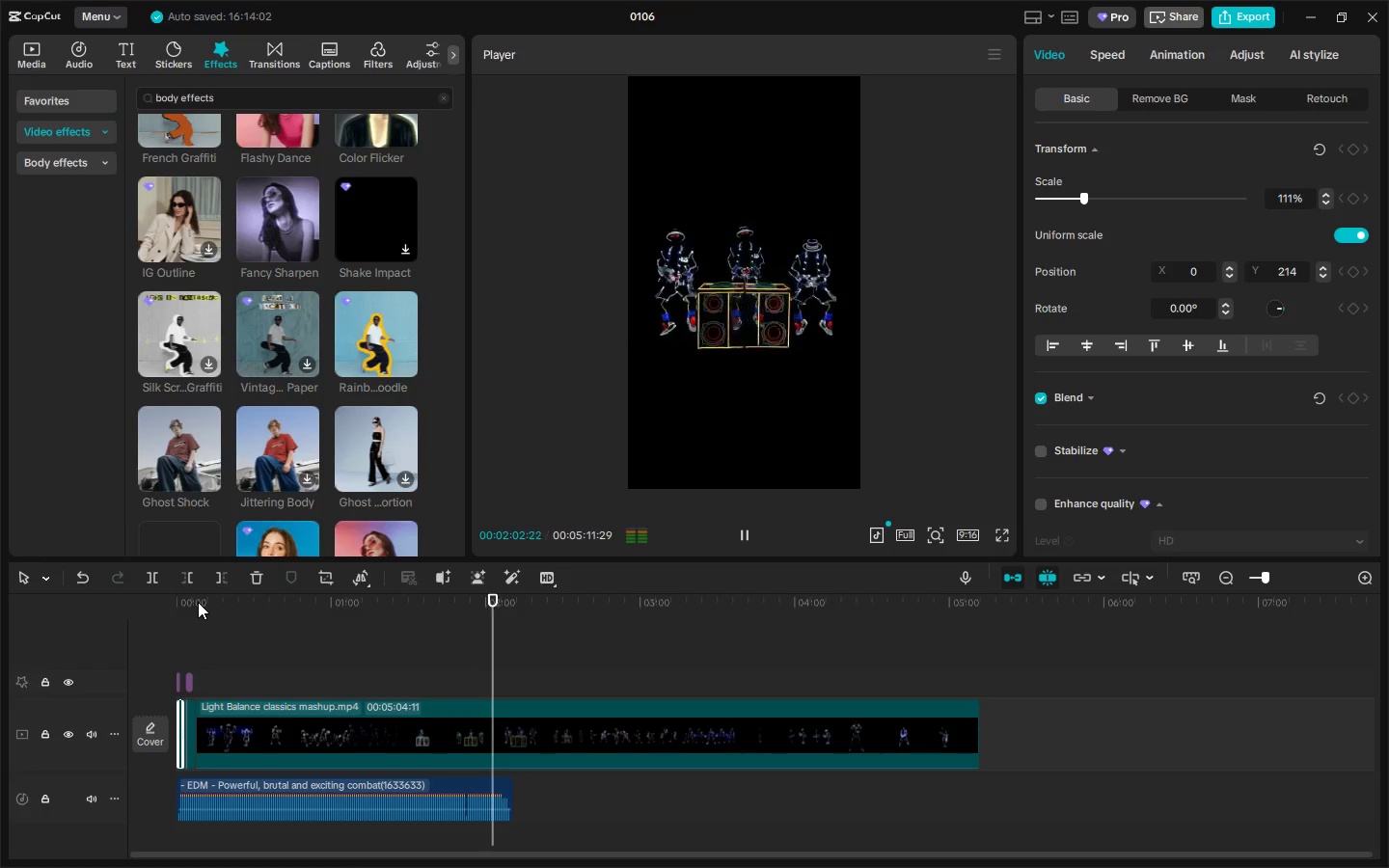 
left_click_drag(start_coordinate=[196, 595], to_coordinate=[135, 609])
 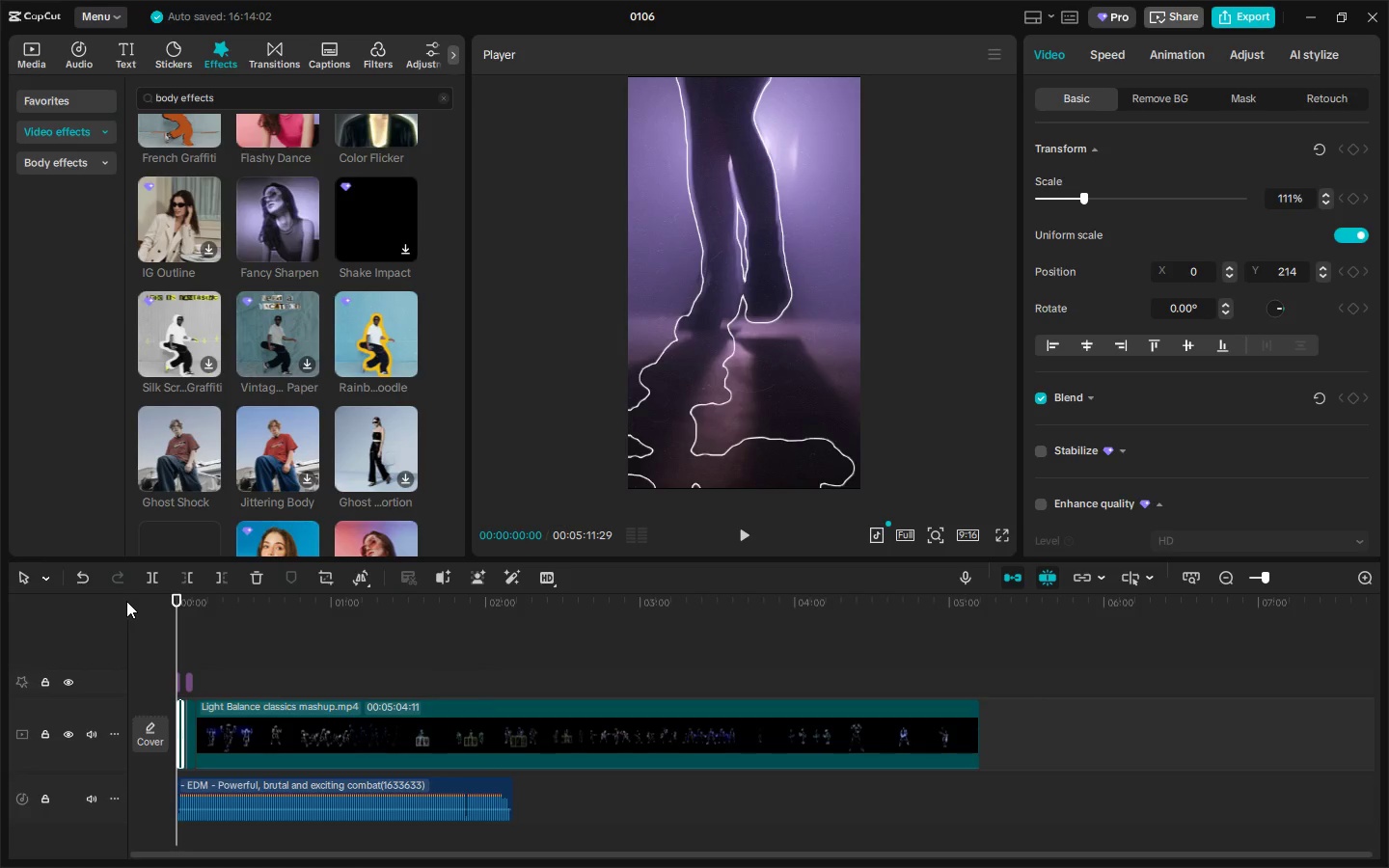 
key(Space)
 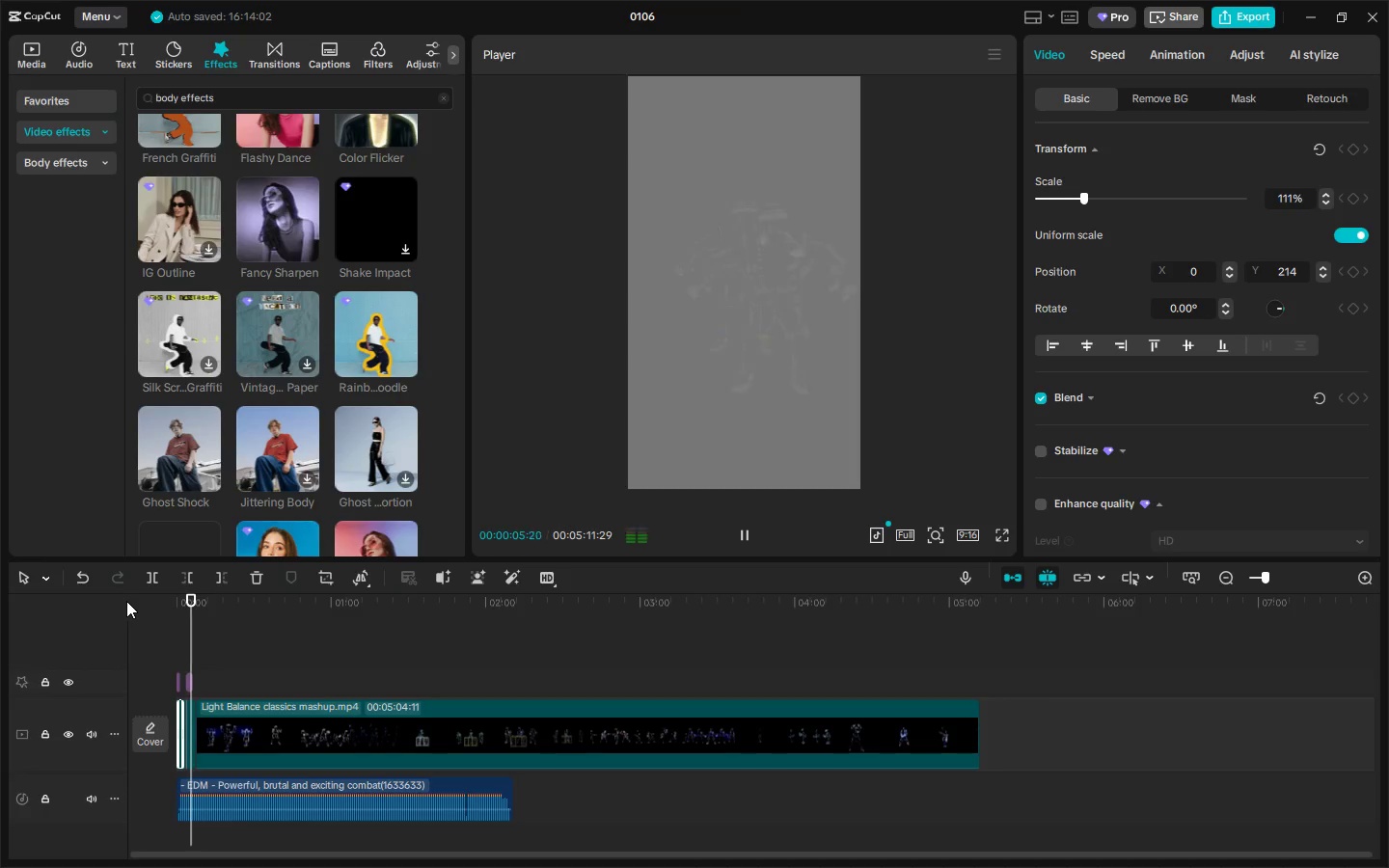 
wait(7.62)
 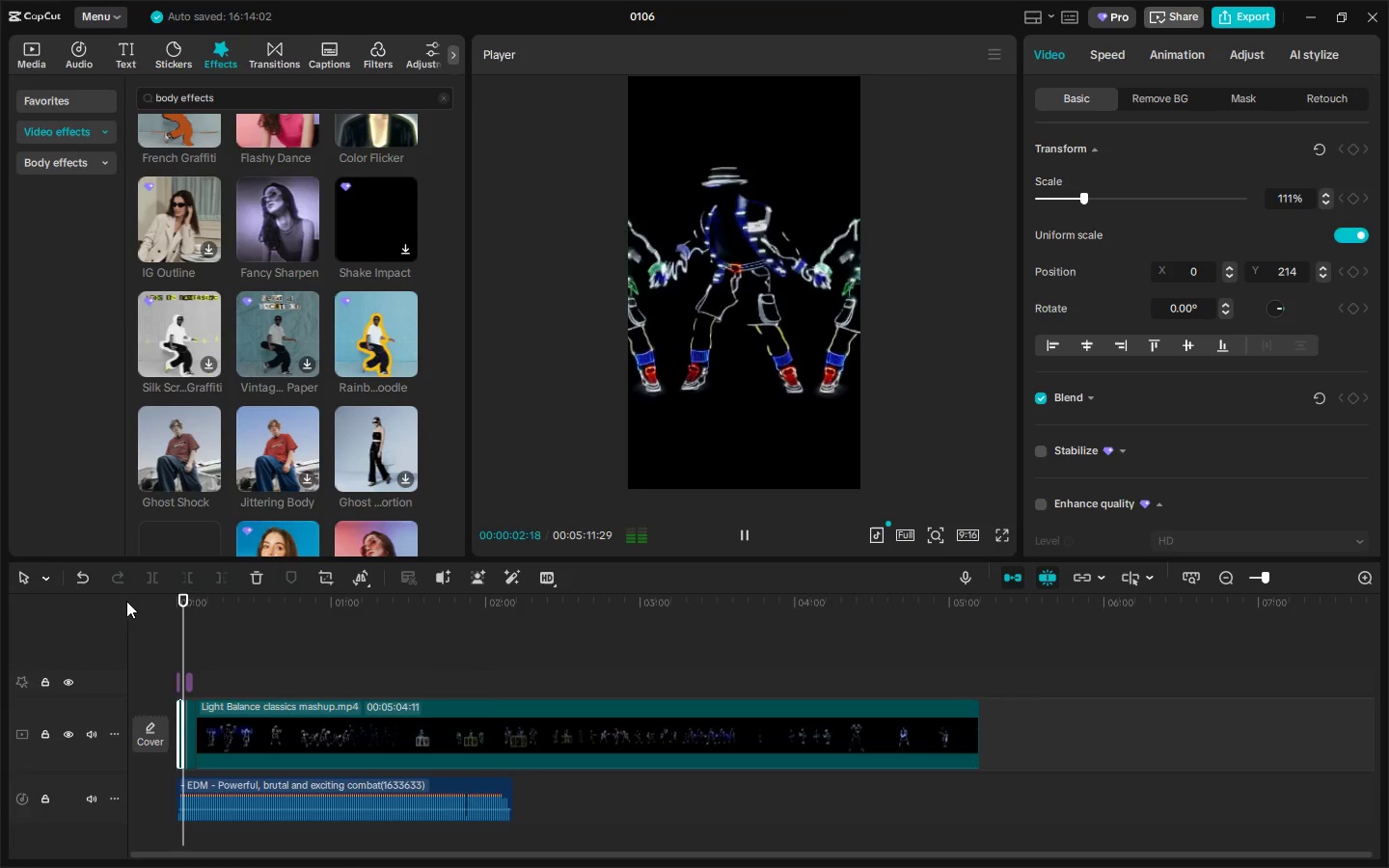 
key(Space)
 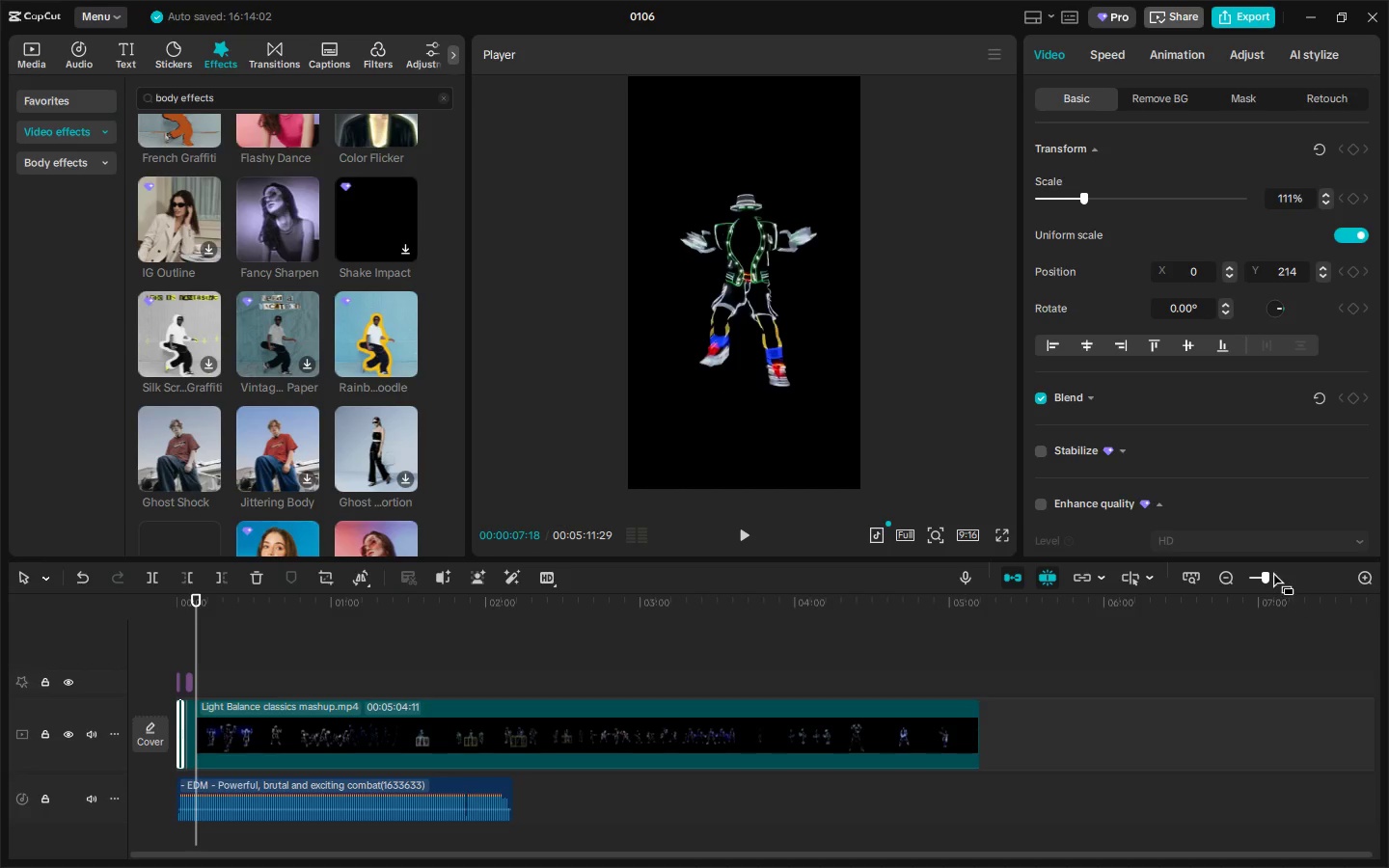 
left_click_drag(start_coordinate=[1269, 571], to_coordinate=[1294, 574])
 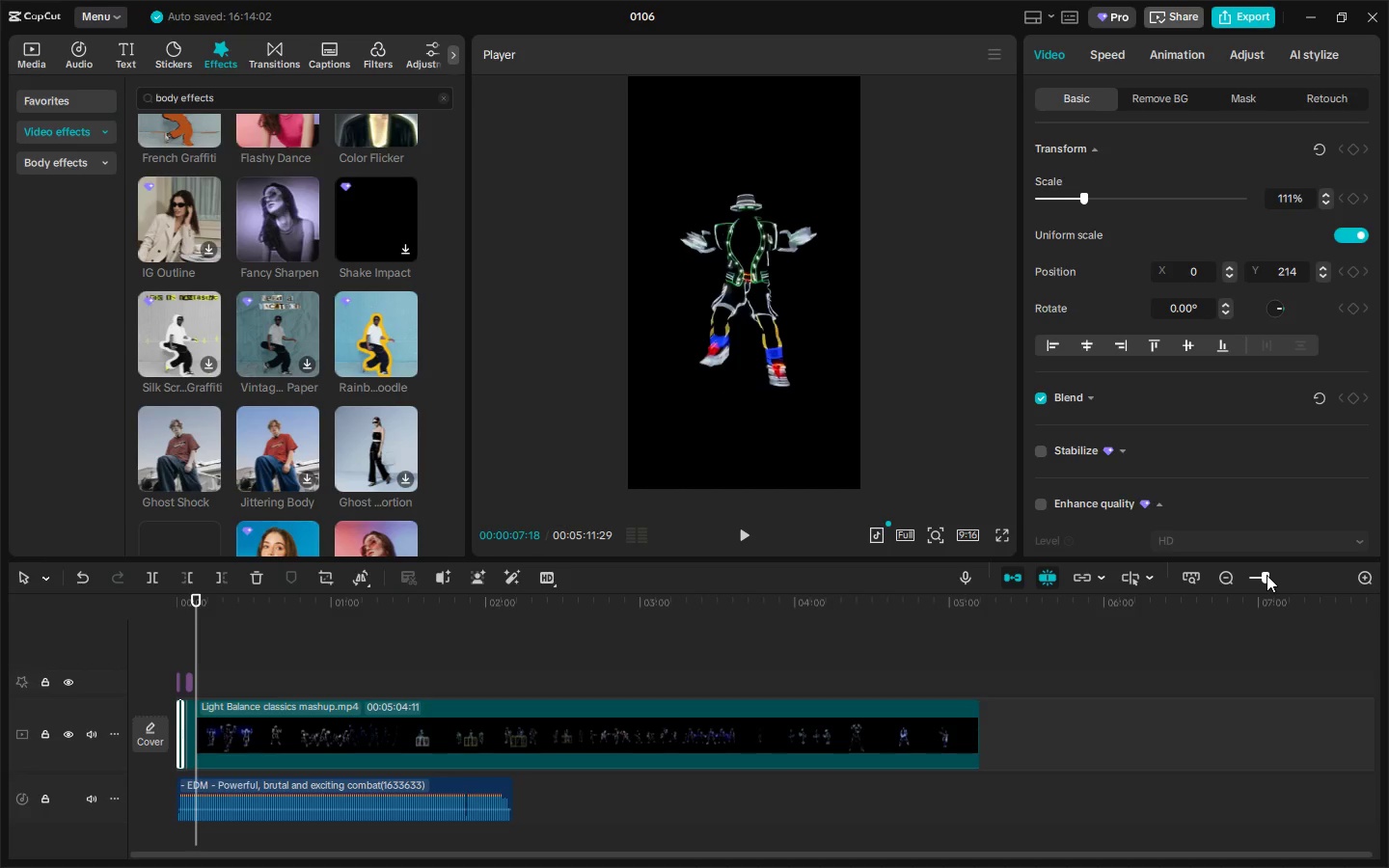 
left_click_drag(start_coordinate=[1266, 575], to_coordinate=[1298, 575])
 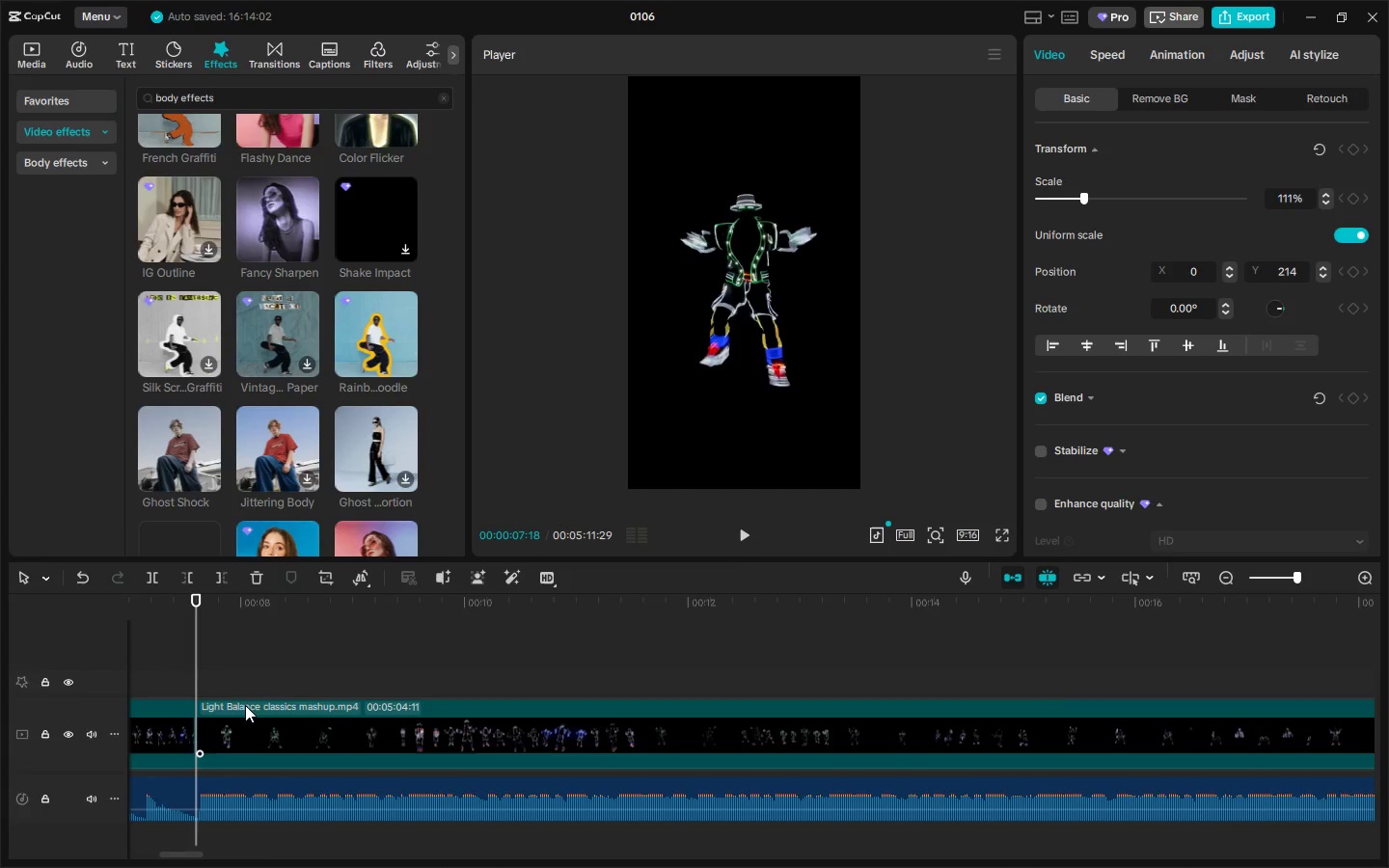 
key(Control+ControlLeft)
 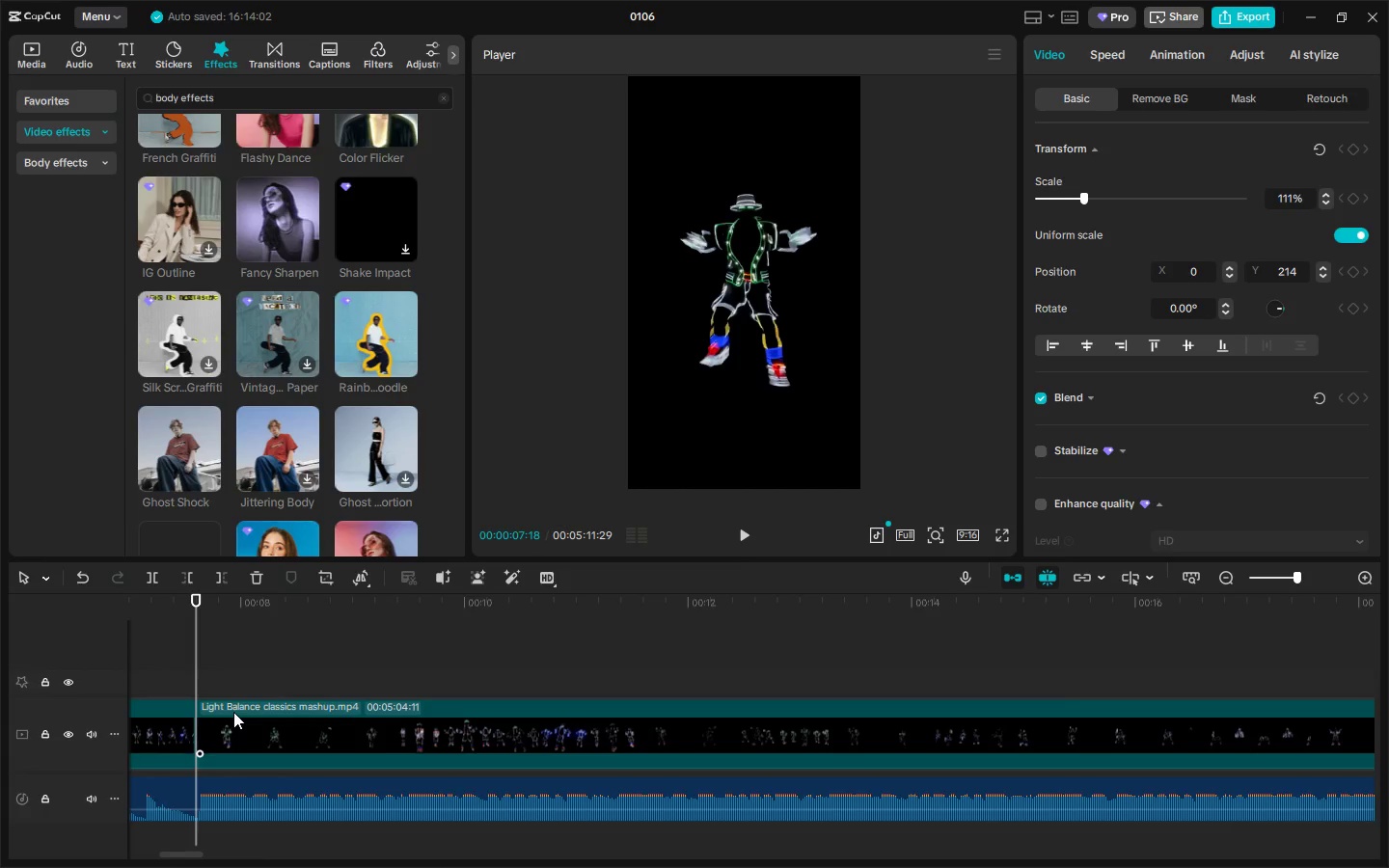 
key(Control+B)
 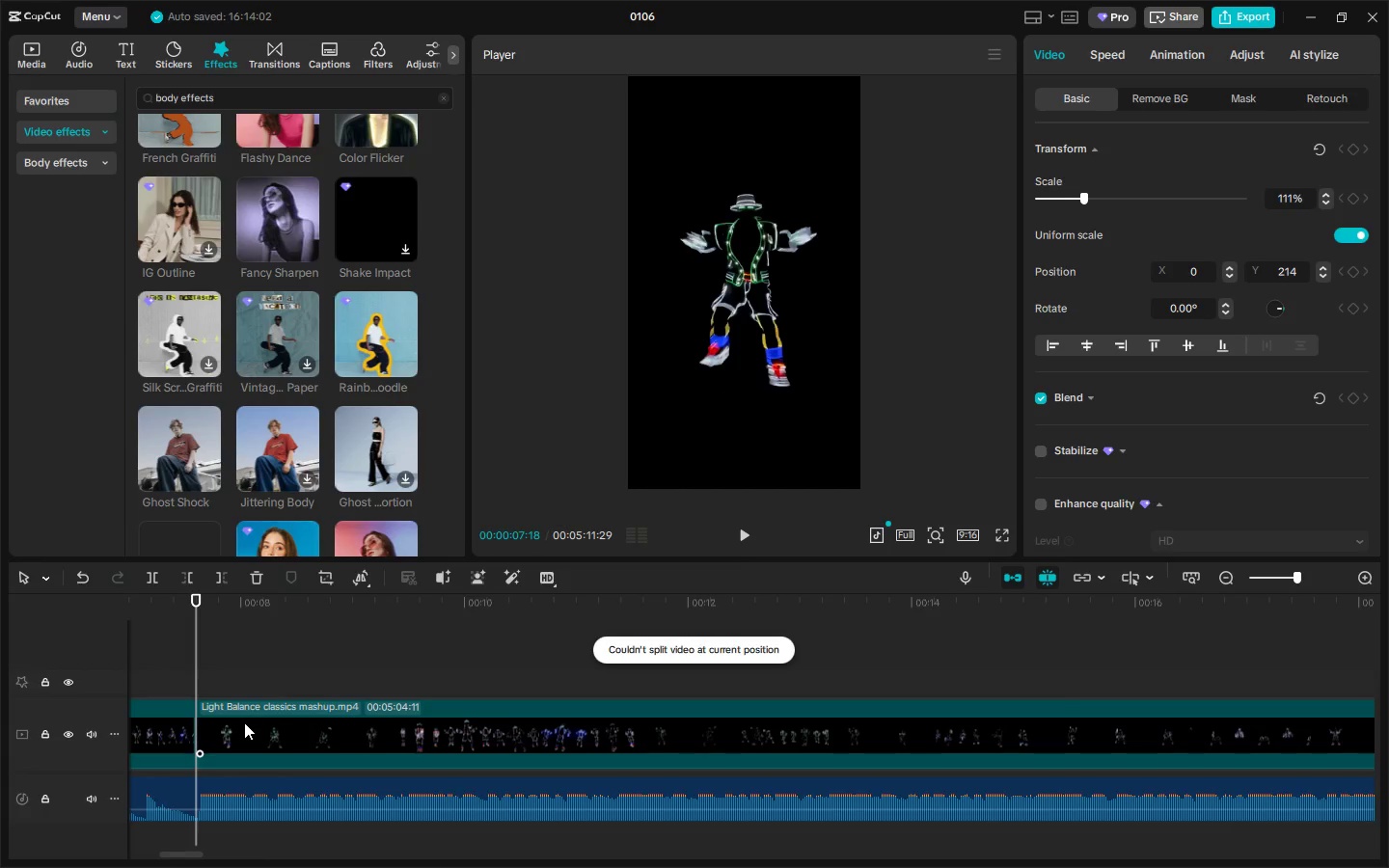 
key(Control+ControlLeft)
 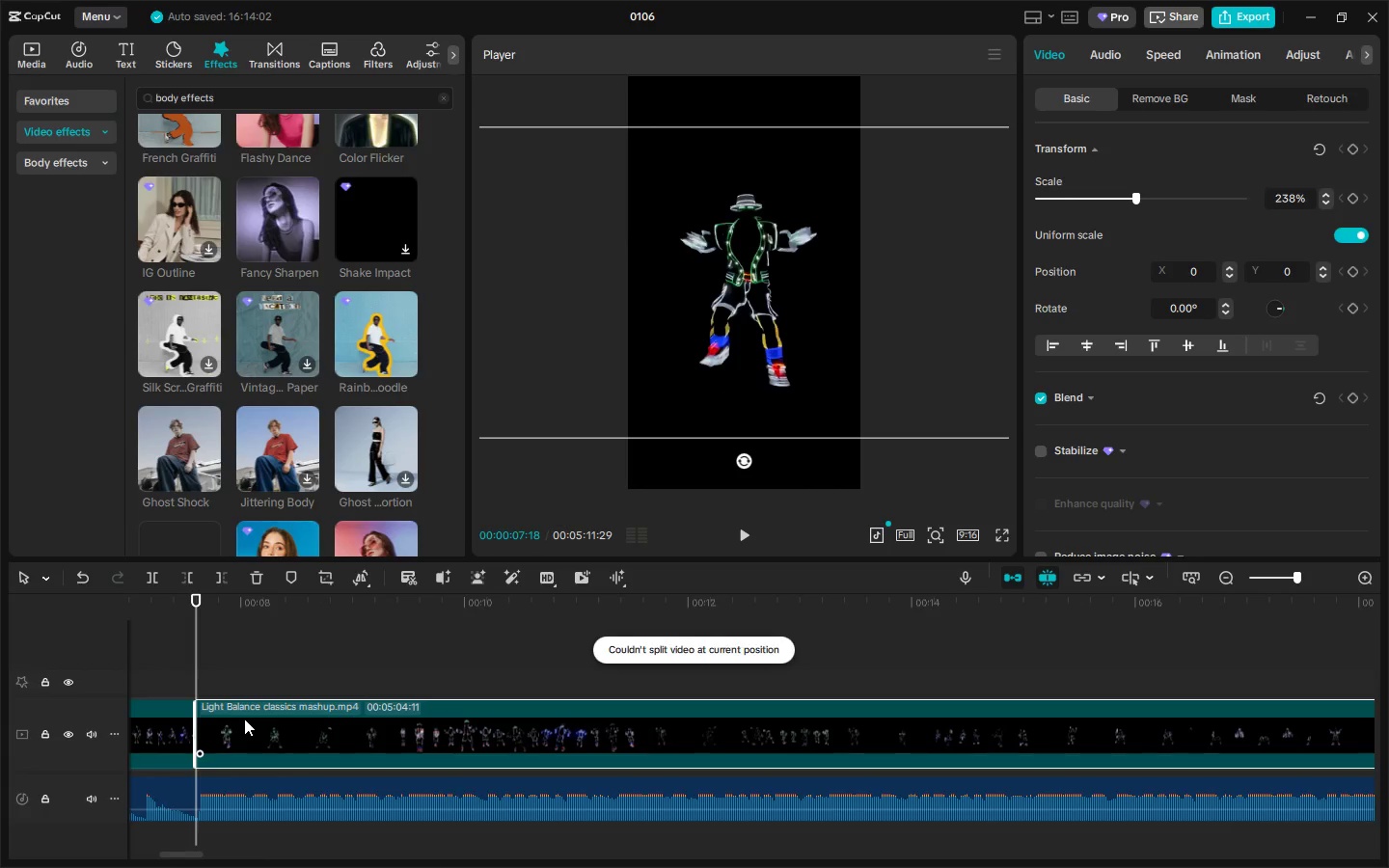 
key(Control+B)
 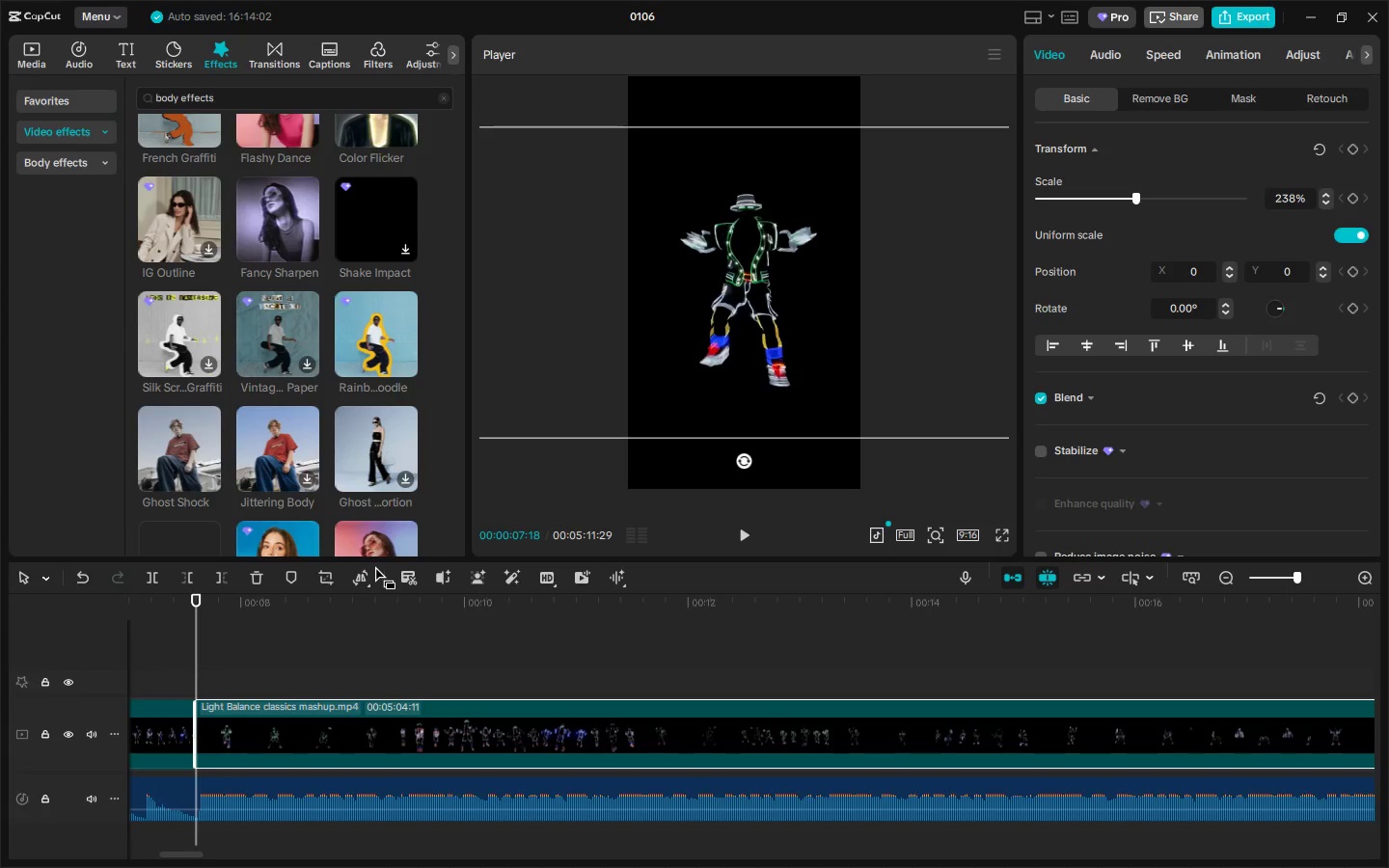 
wait(7.69)
 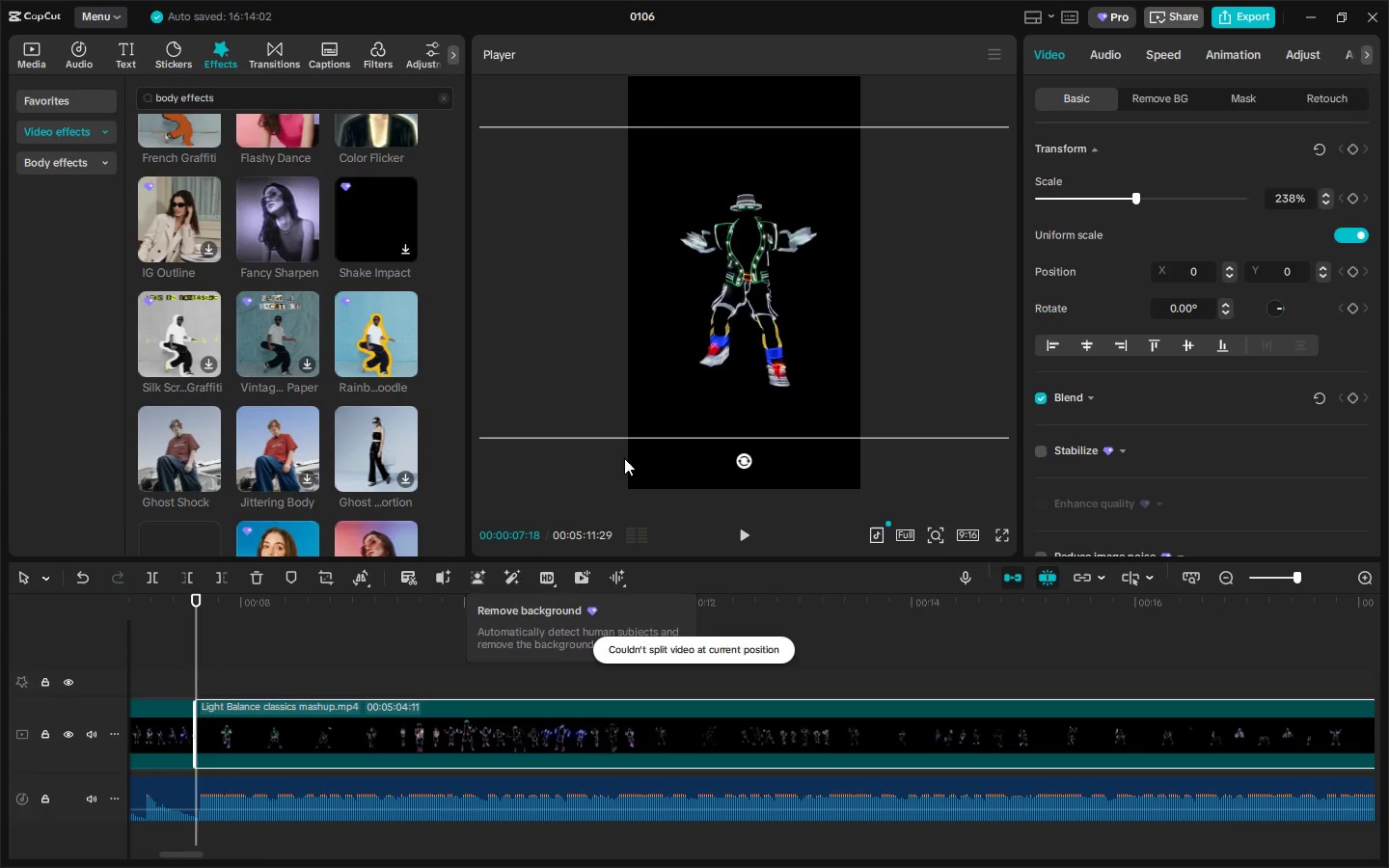 
scroll: coordinate [396, 345], scroll_direction: up, amount: 3.0
 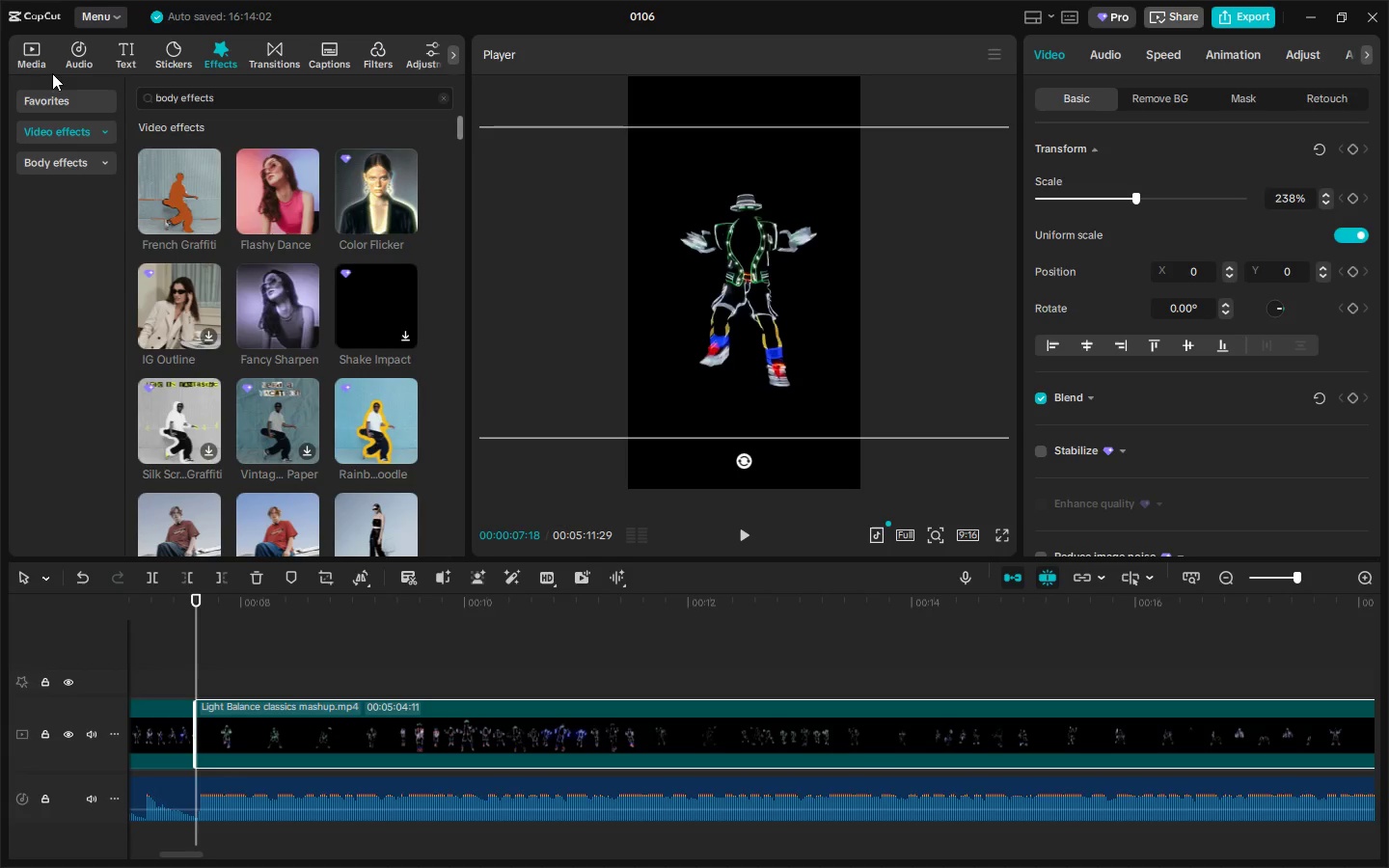 
left_click([27, 68])
 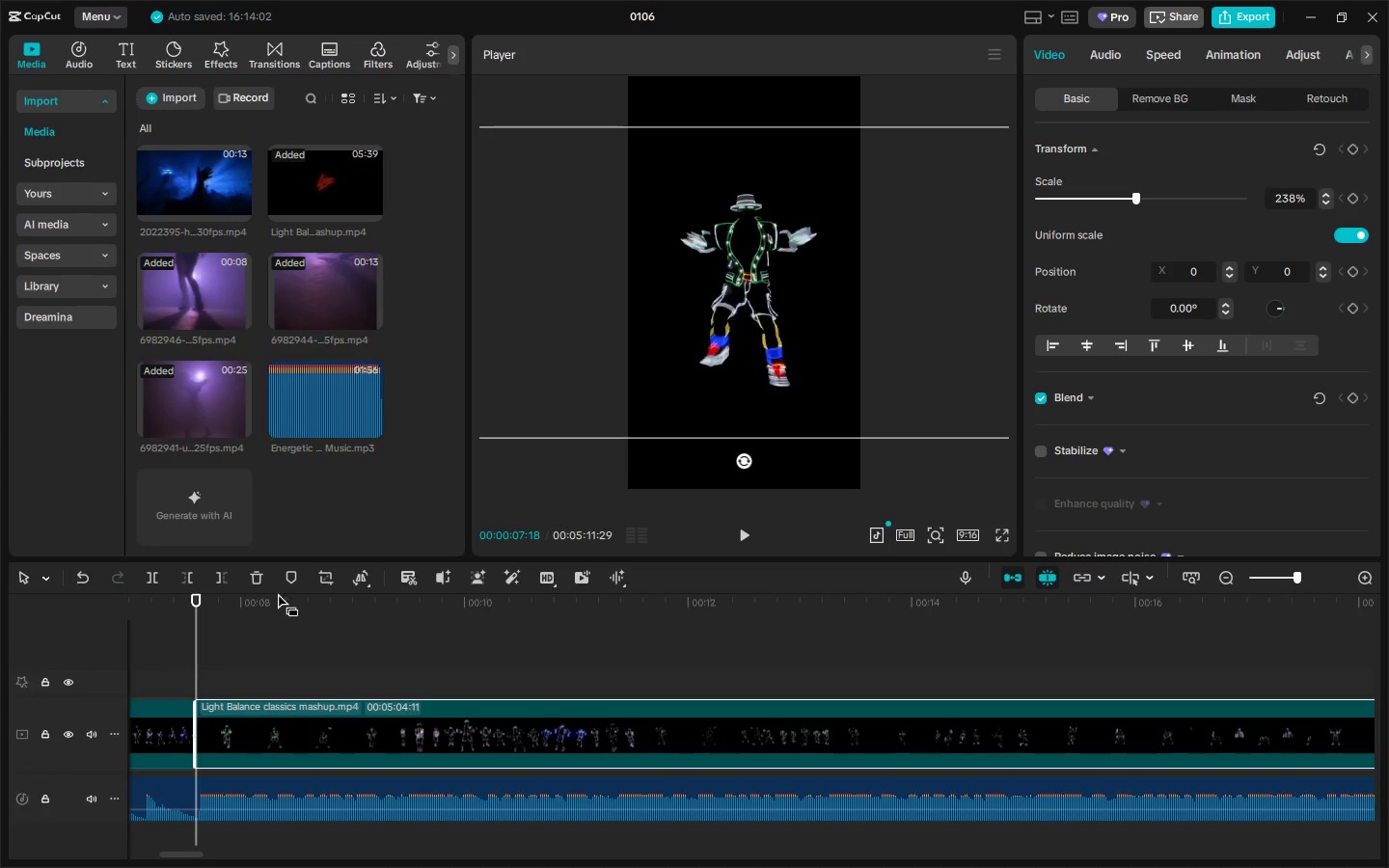 
scroll: coordinate [305, 420], scroll_direction: up, amount: 4.0
 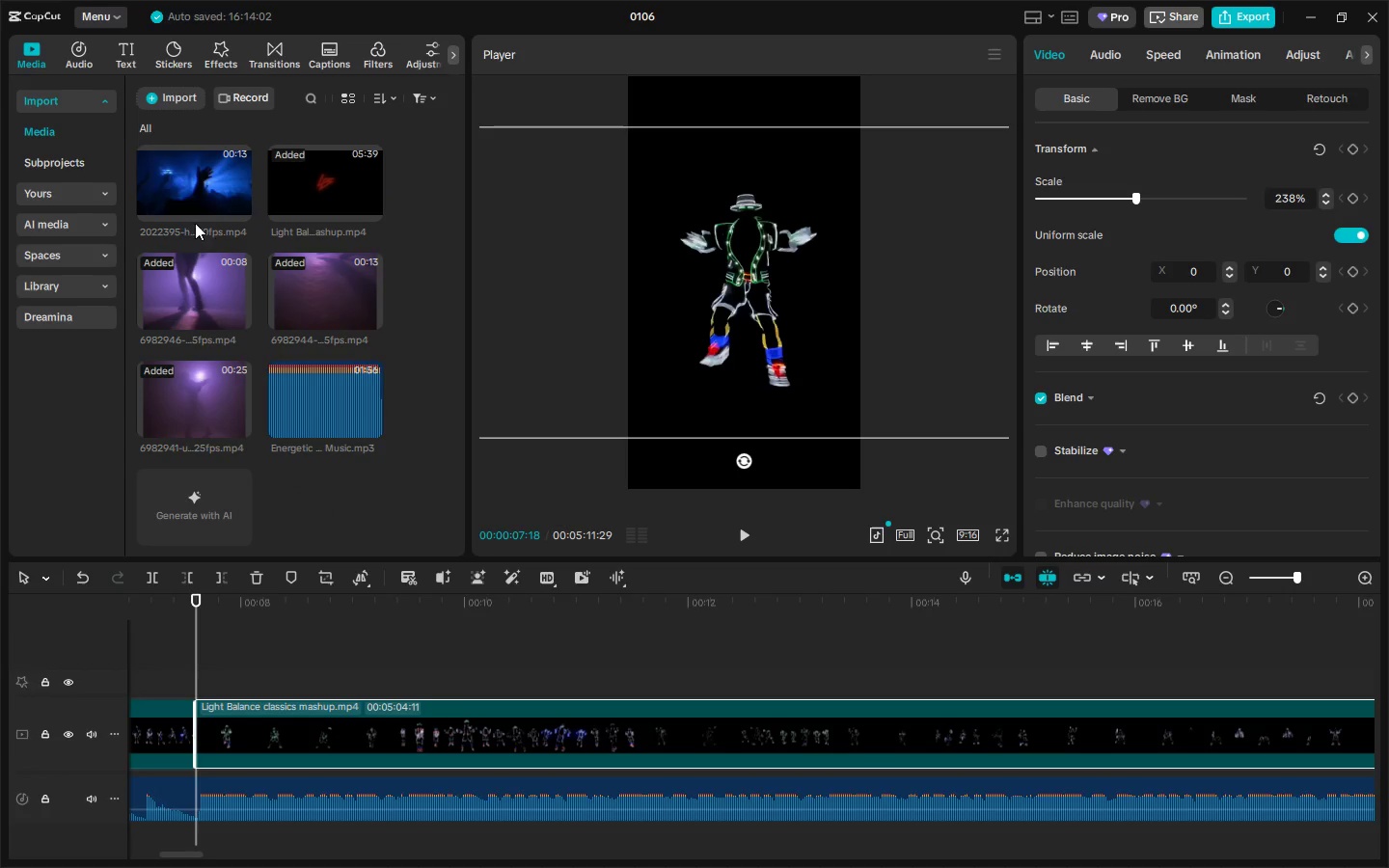 
left_click_drag(start_coordinate=[187, 191], to_coordinate=[191, 726])
 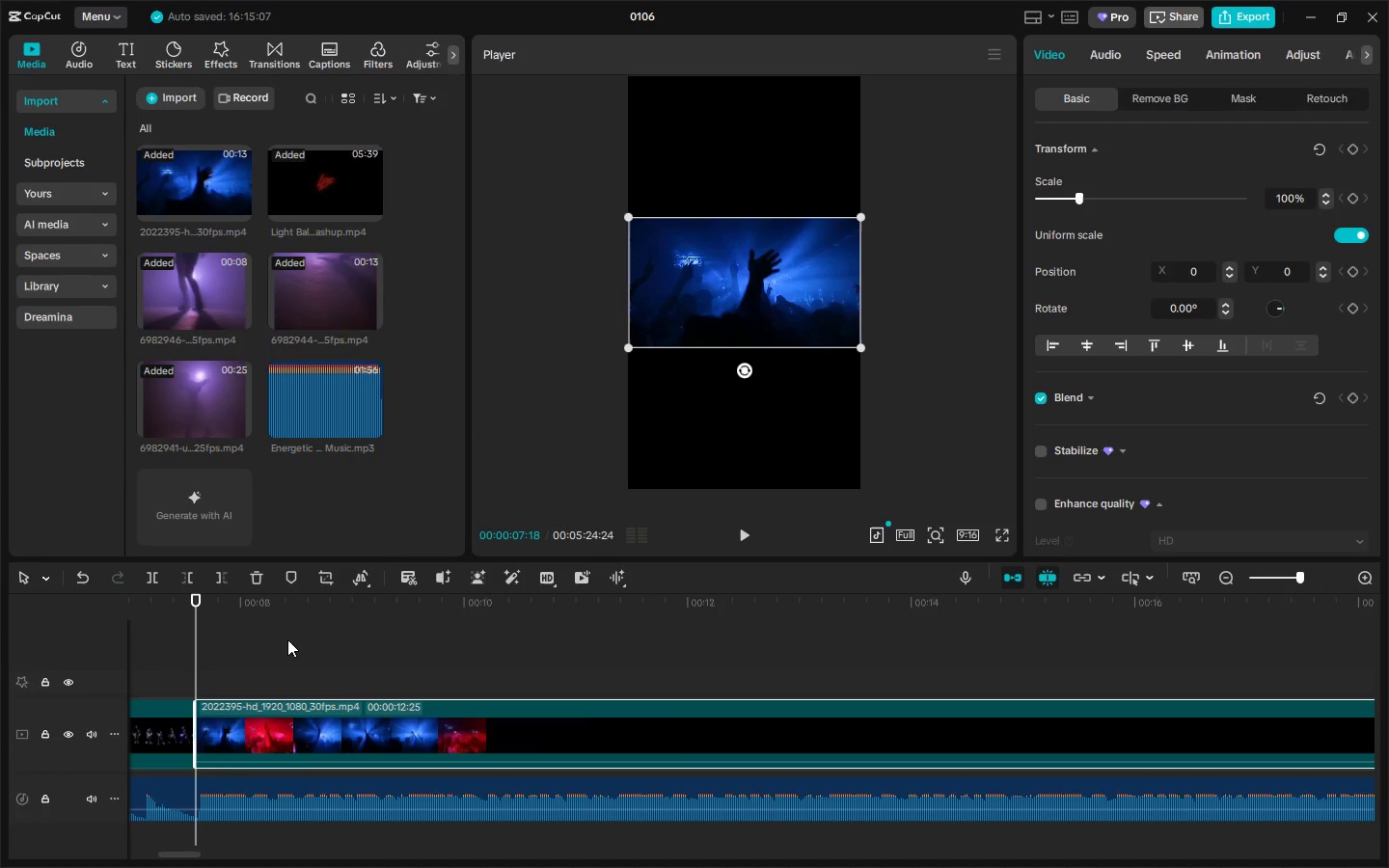 
key(Space)
 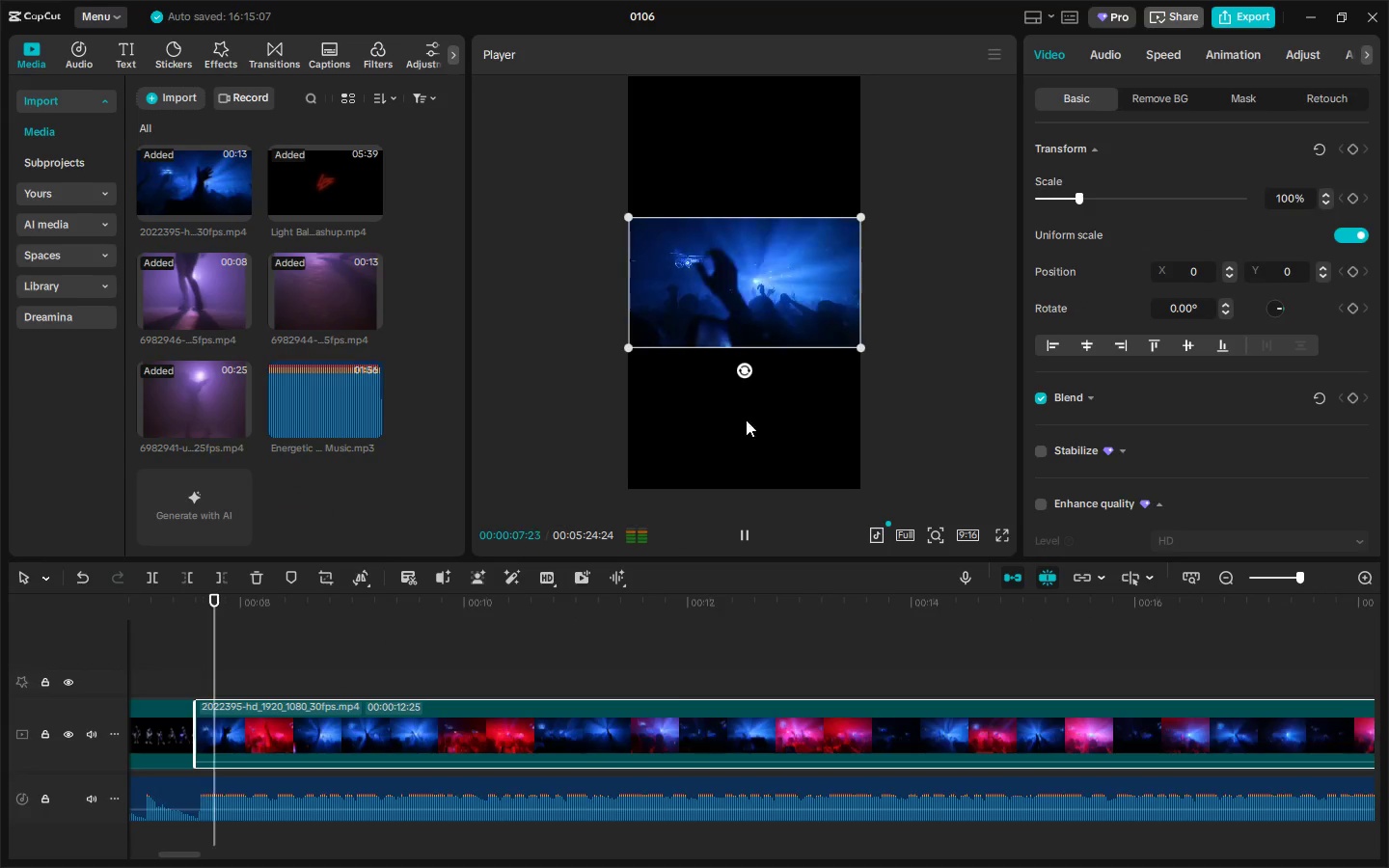 
key(Space)
 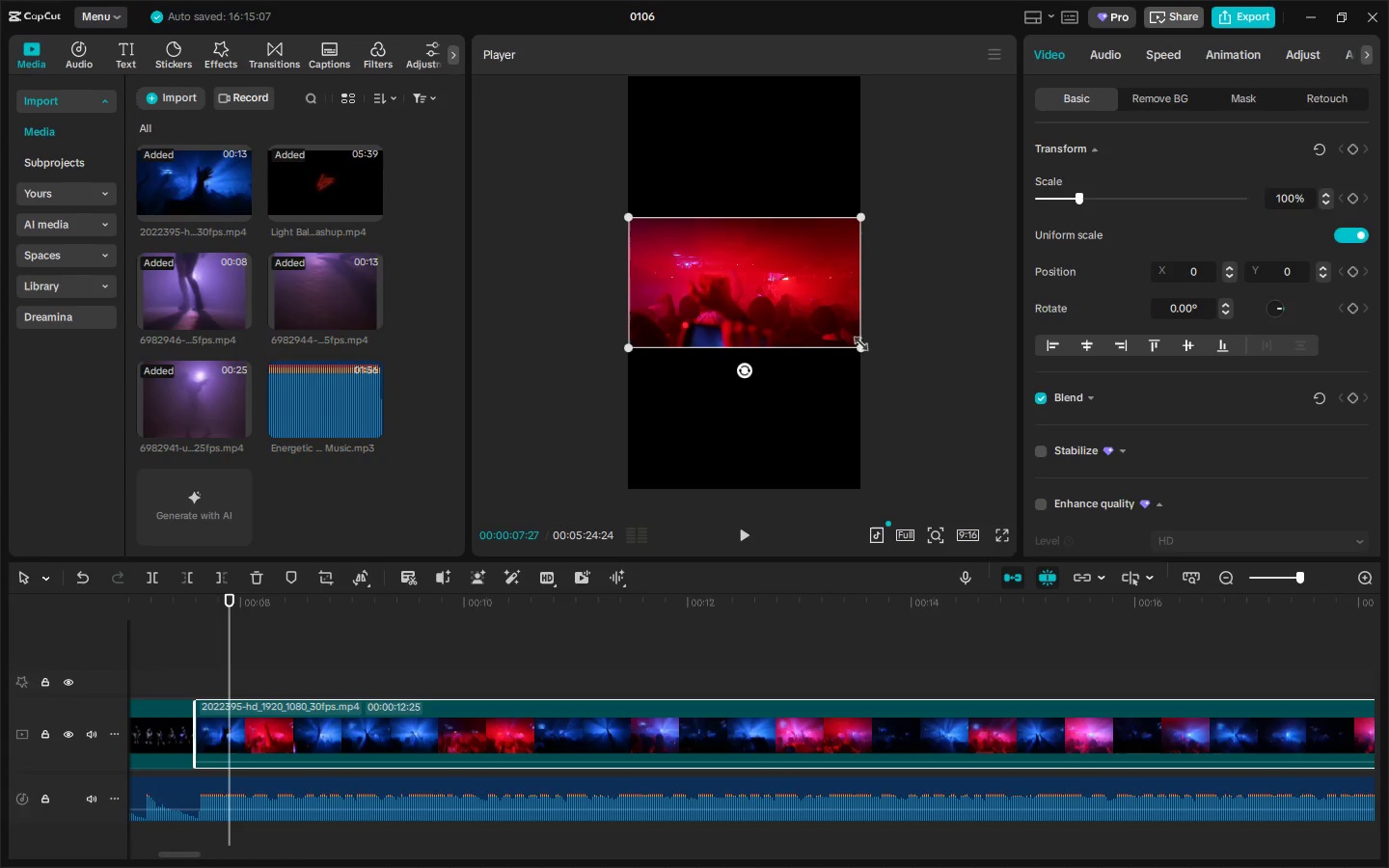 
left_click_drag(start_coordinate=[859, 342], to_coordinate=[1167, 660])
 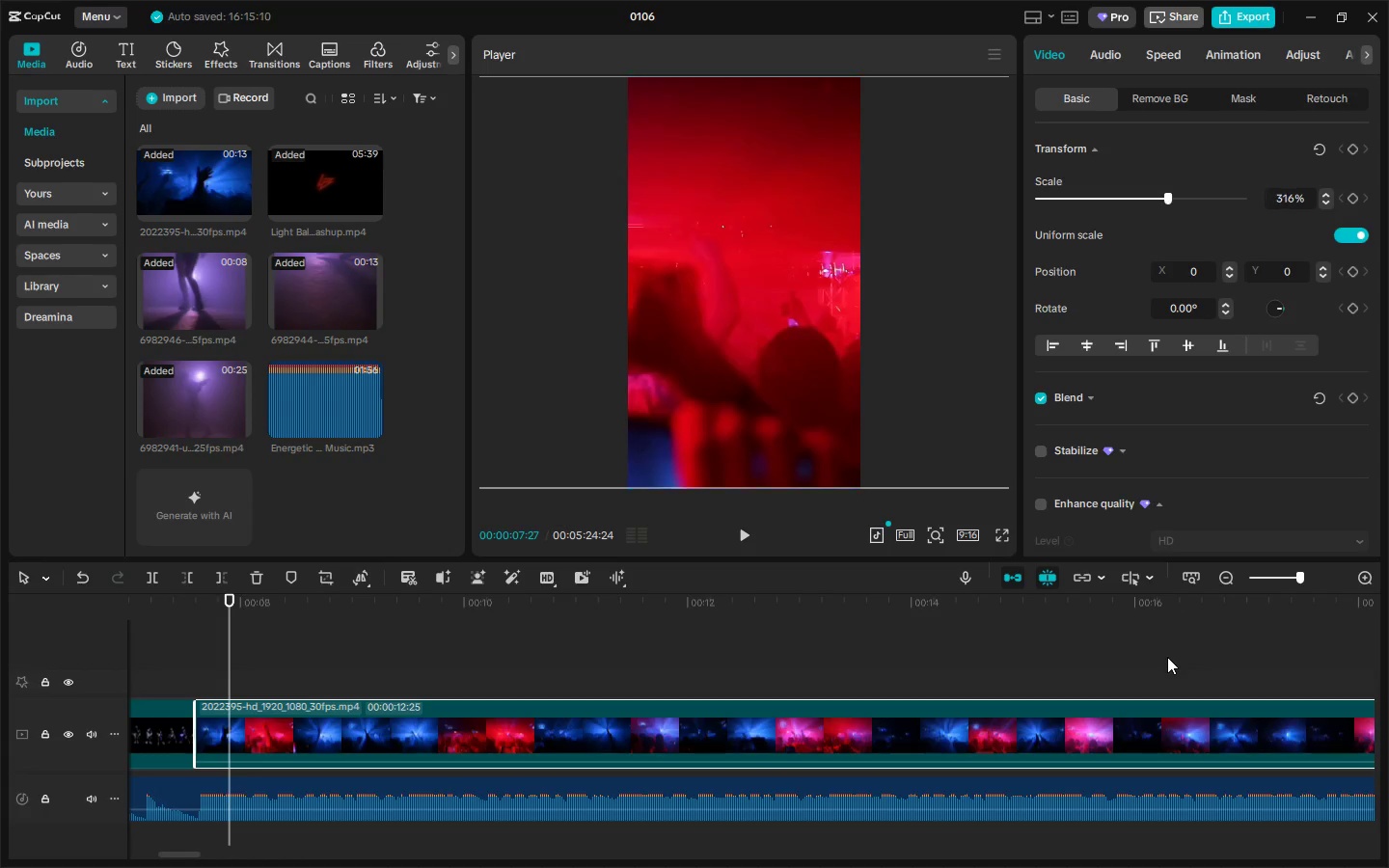 
key(Space)
 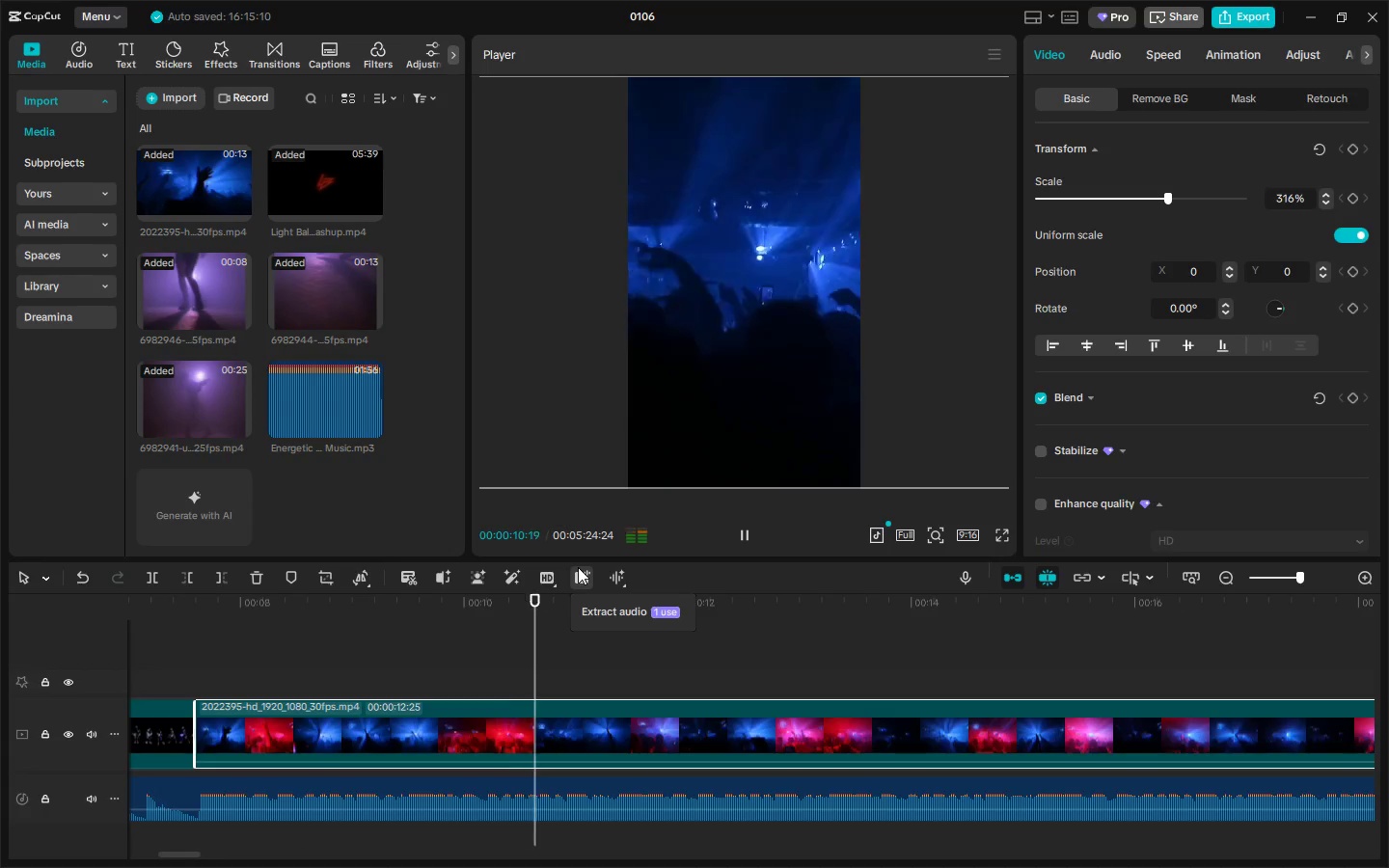 
key(Space)
 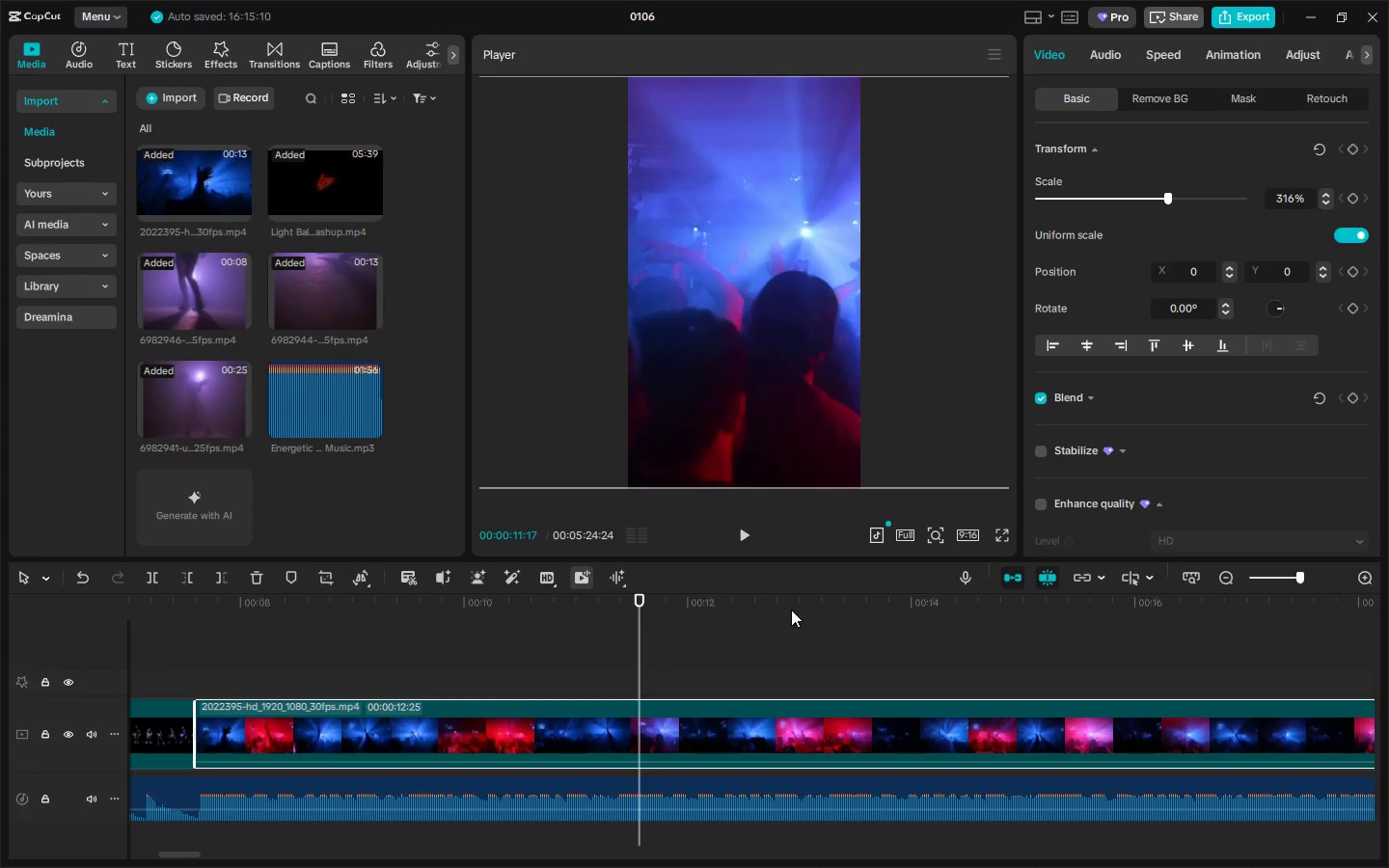 
left_click_drag(start_coordinate=[928, 610], to_coordinate=[1022, 611])
 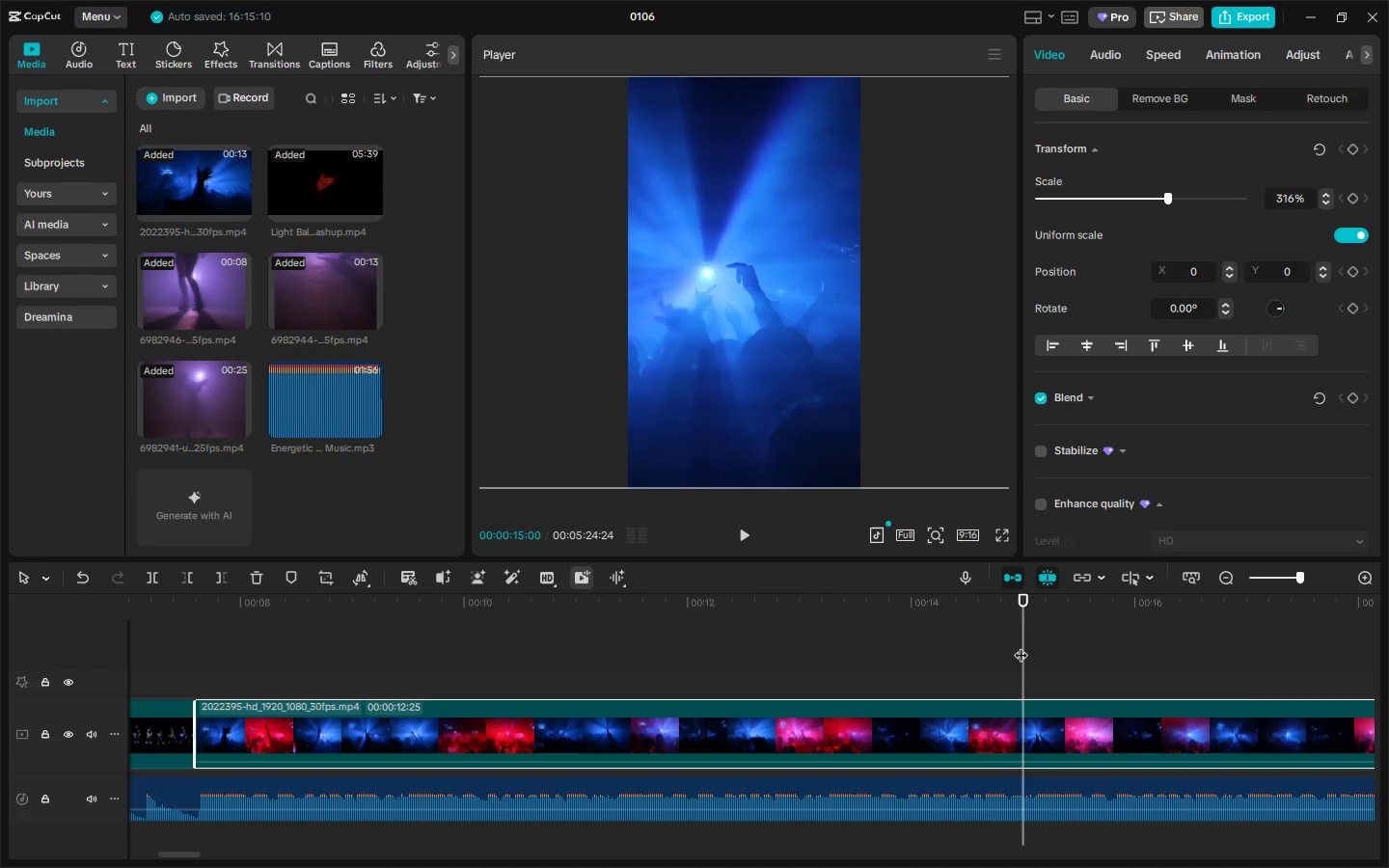 
key(Control+ControlLeft)
 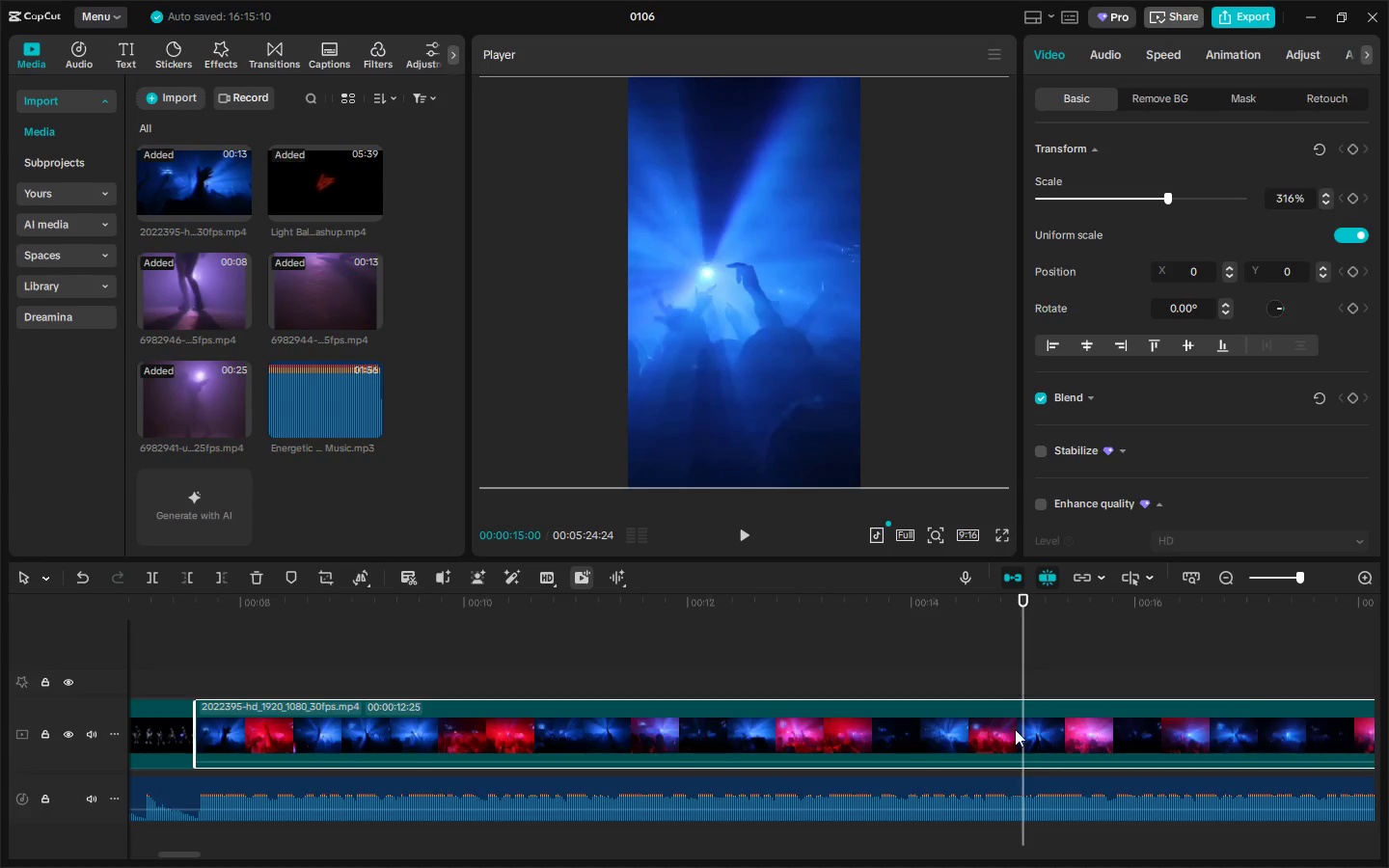 
key(Control+B)
 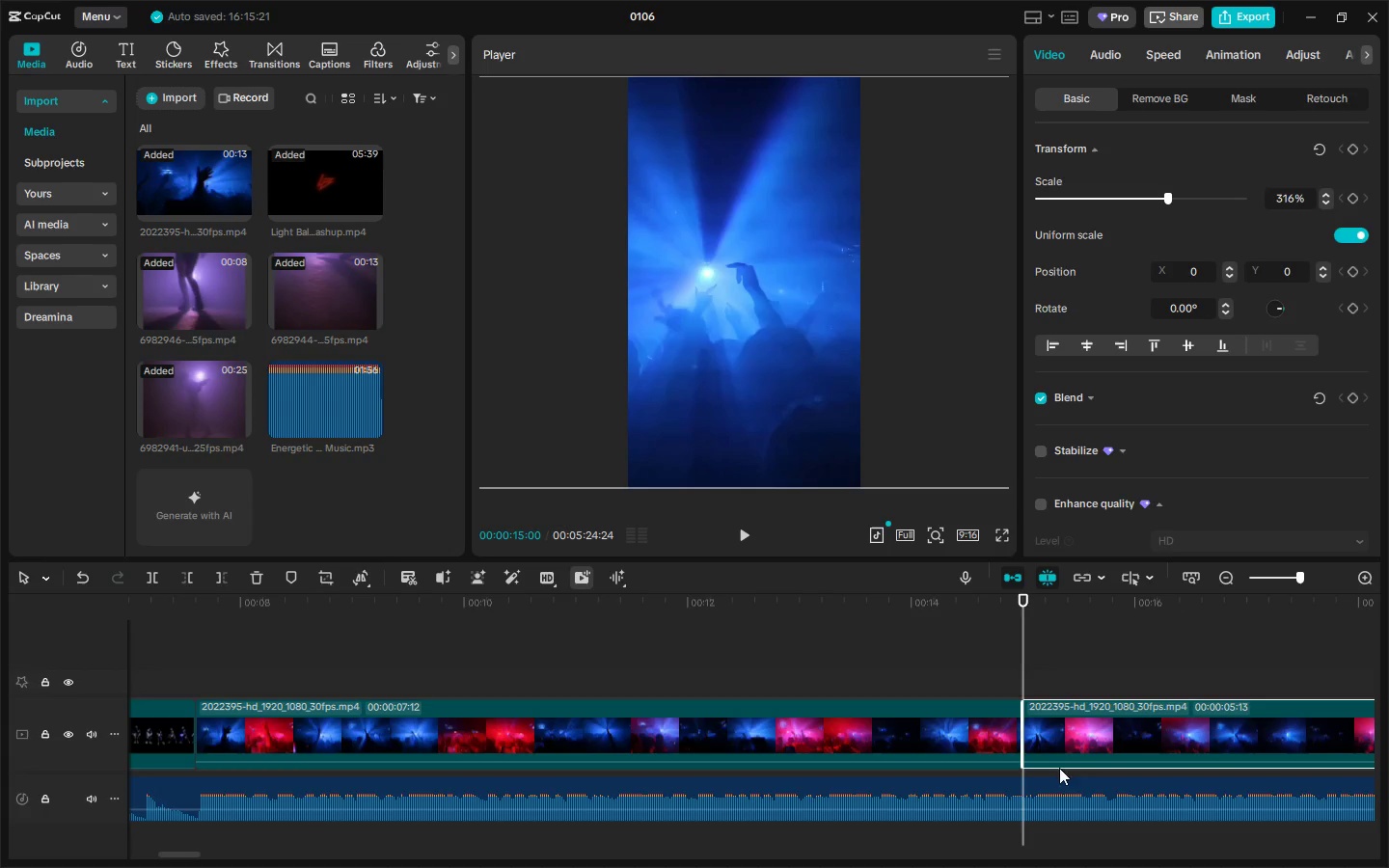 
key(Control+ControlLeft)
 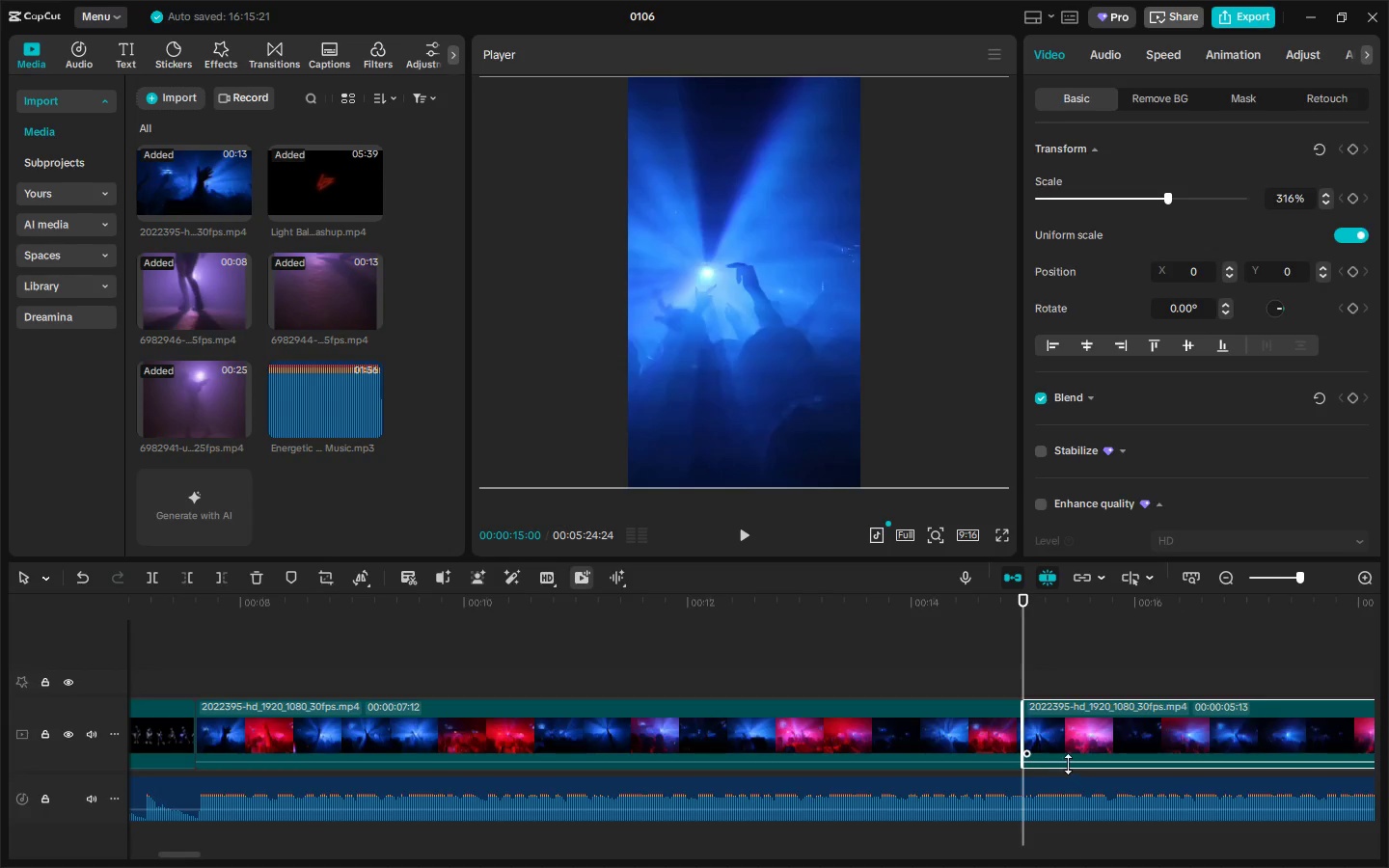 
key(Control+X)
 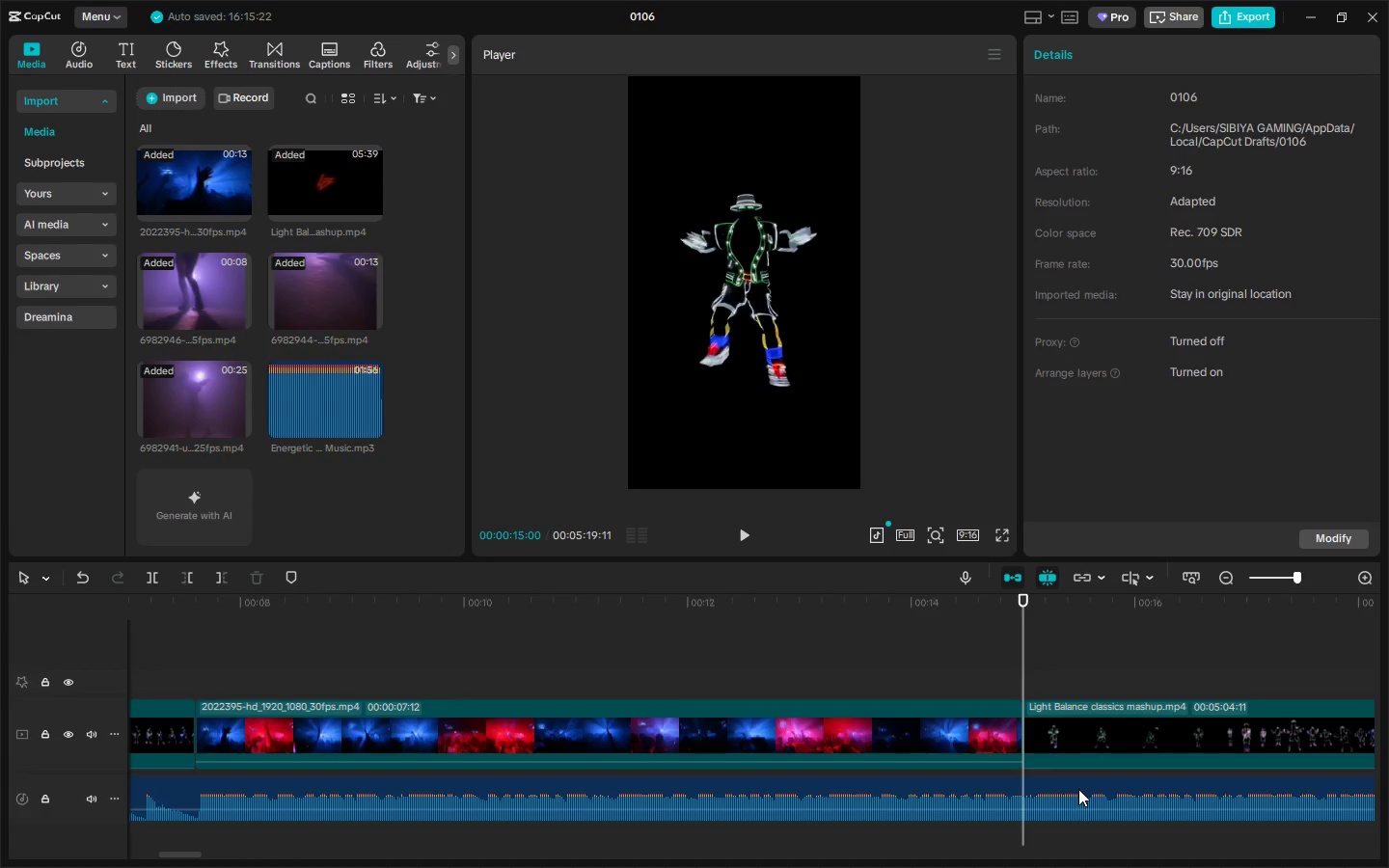 
key(Control+Z)
 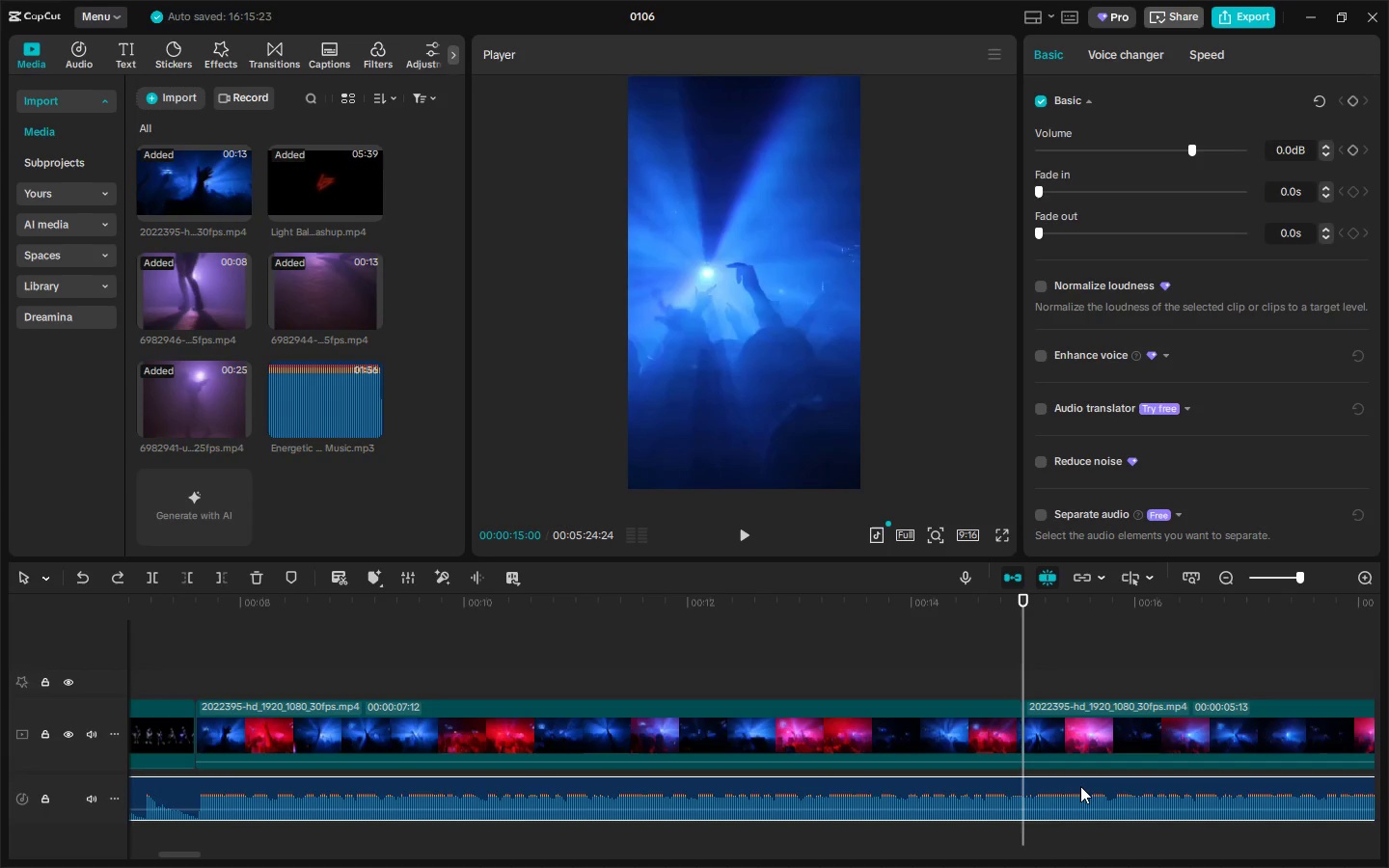 
key(Control+B)
 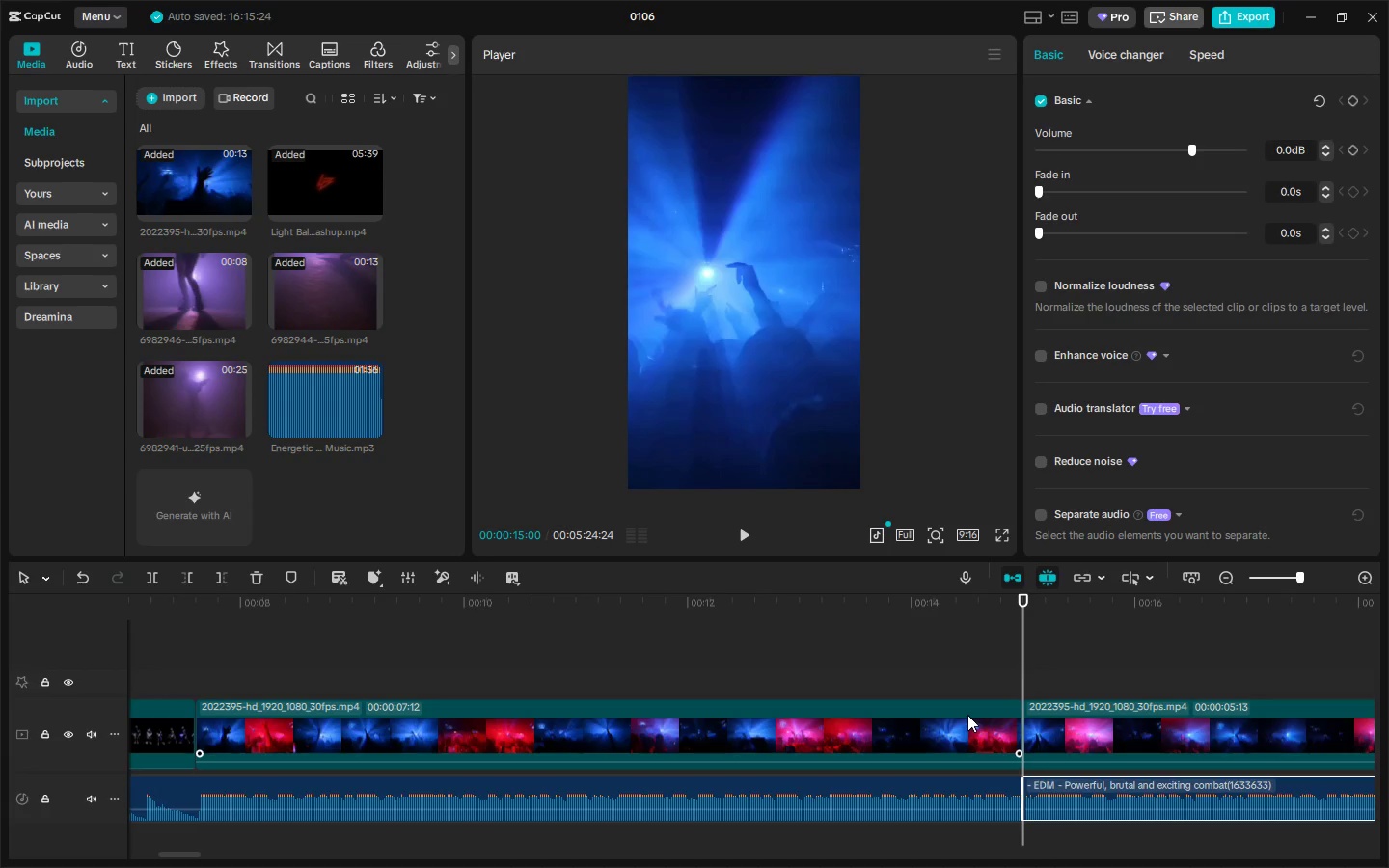 
key(Delete)
 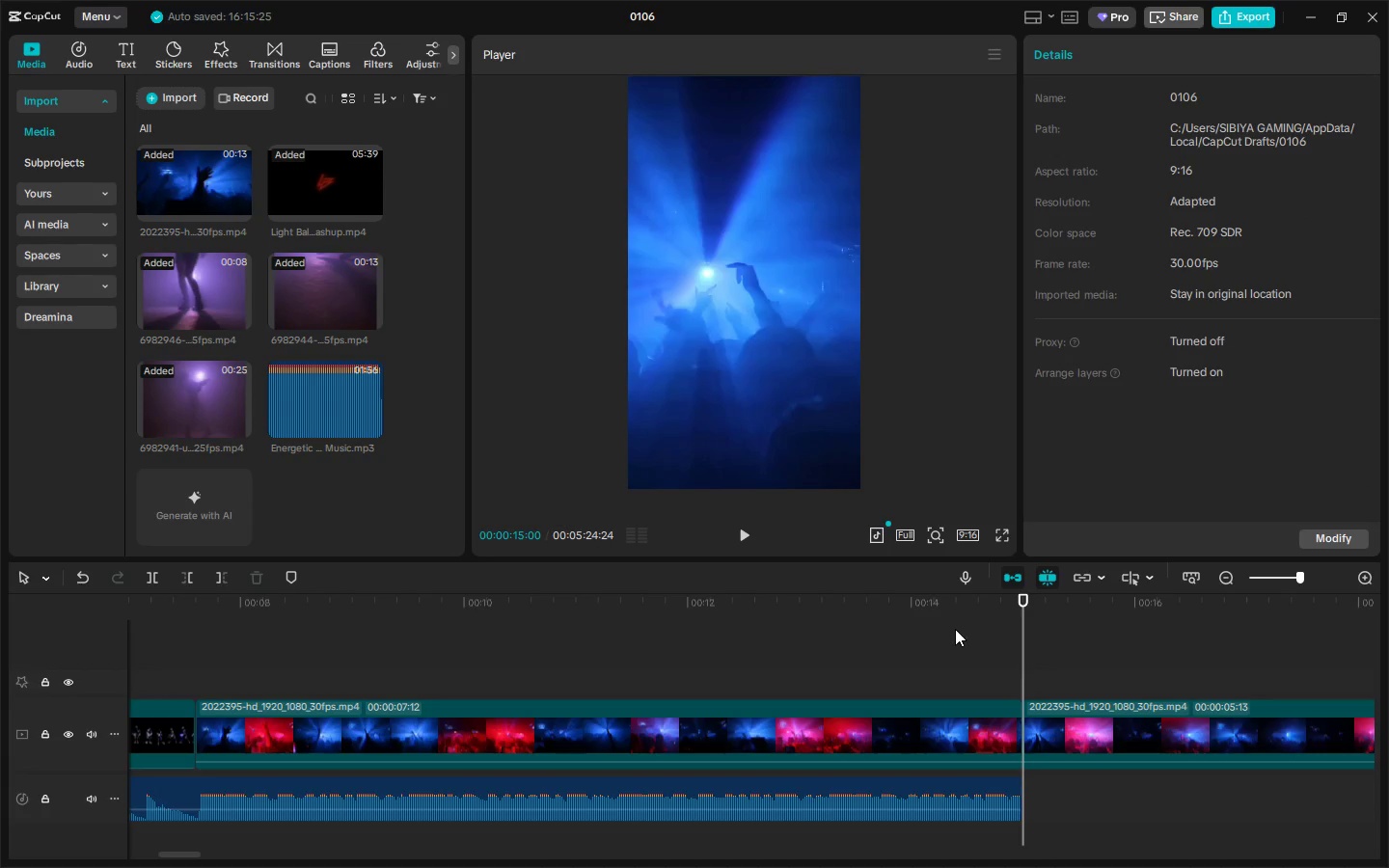 
key(Alt+AltLeft)
 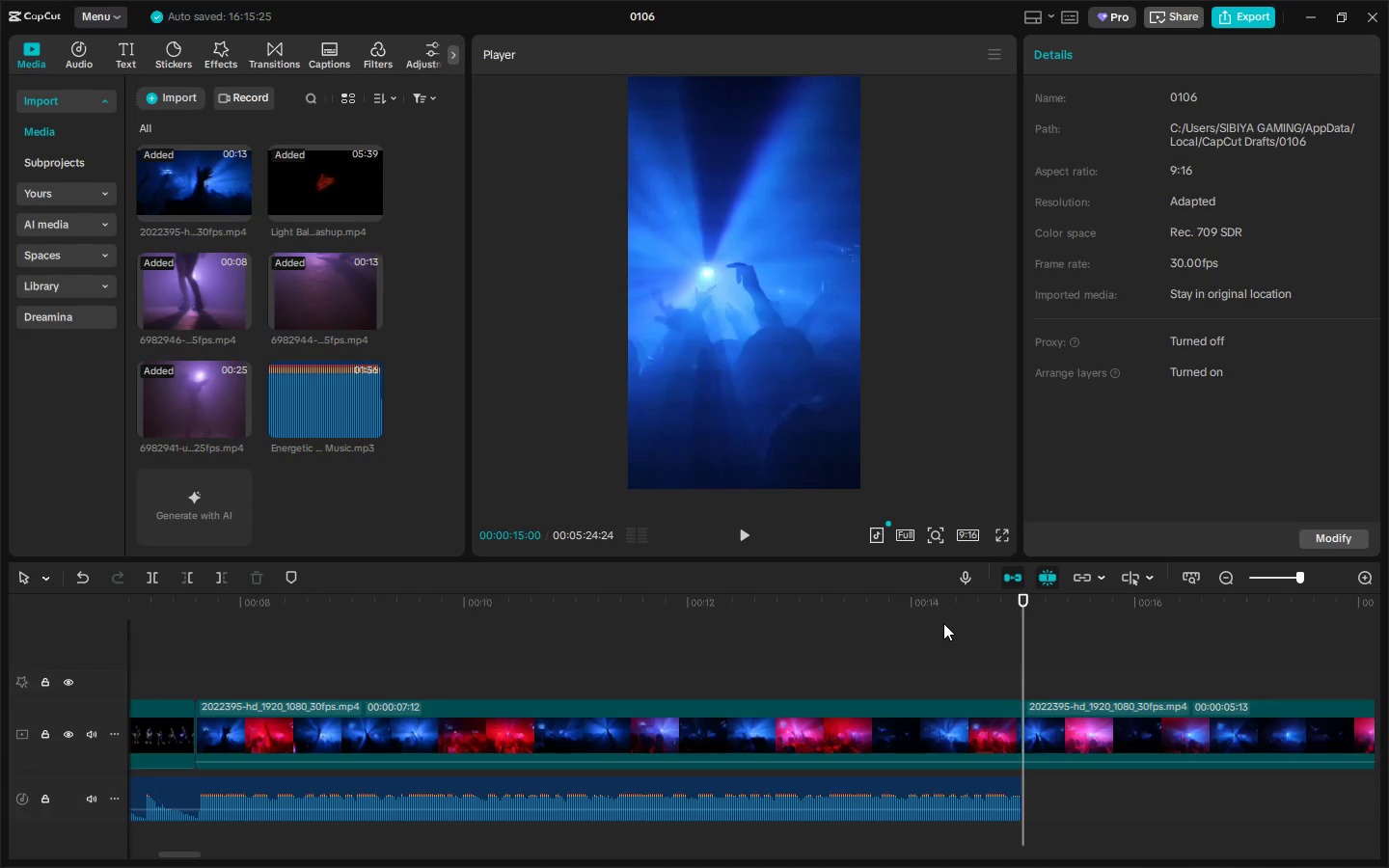 
key(Alt+Tab)
 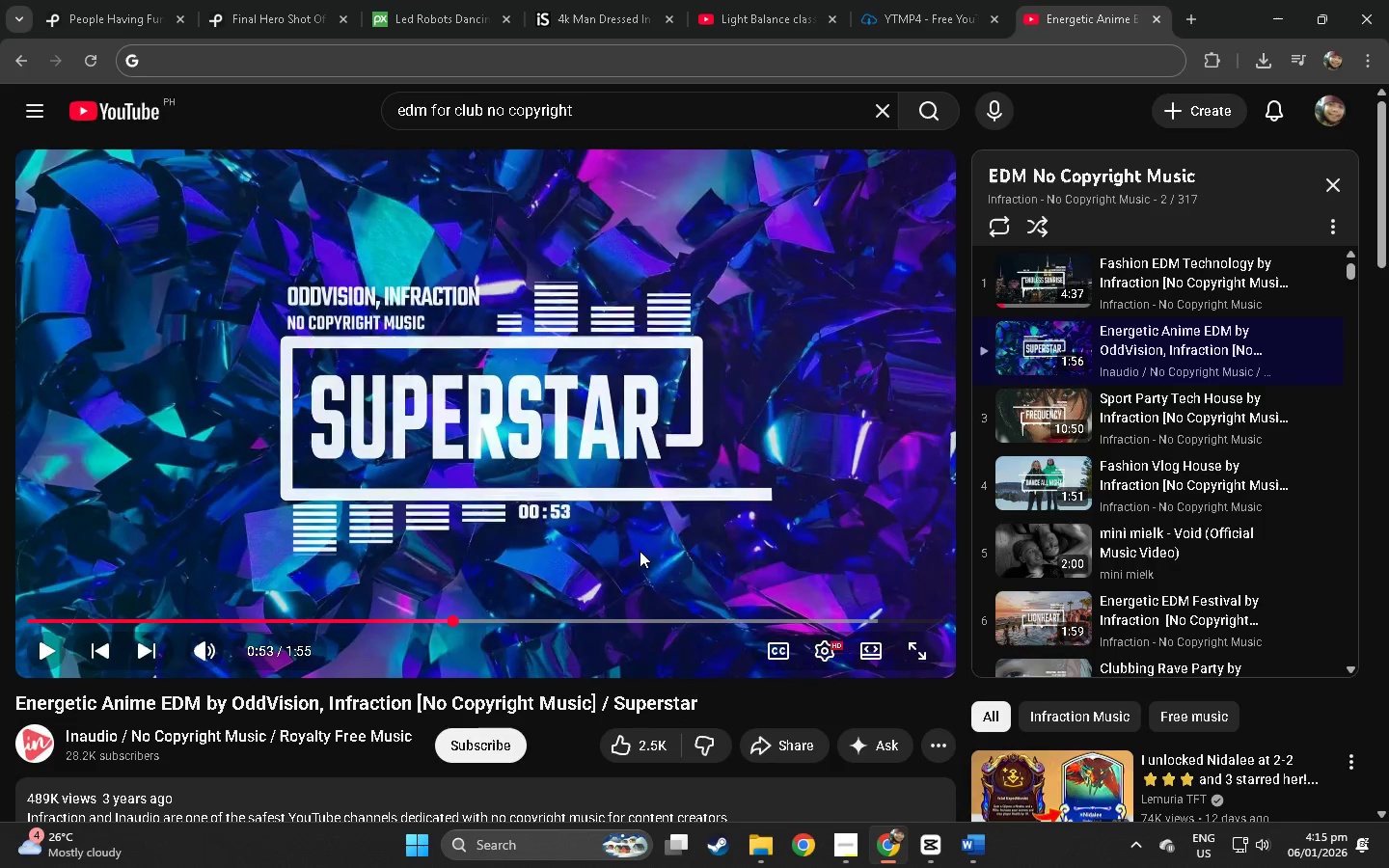 
key(Alt+Tab)
 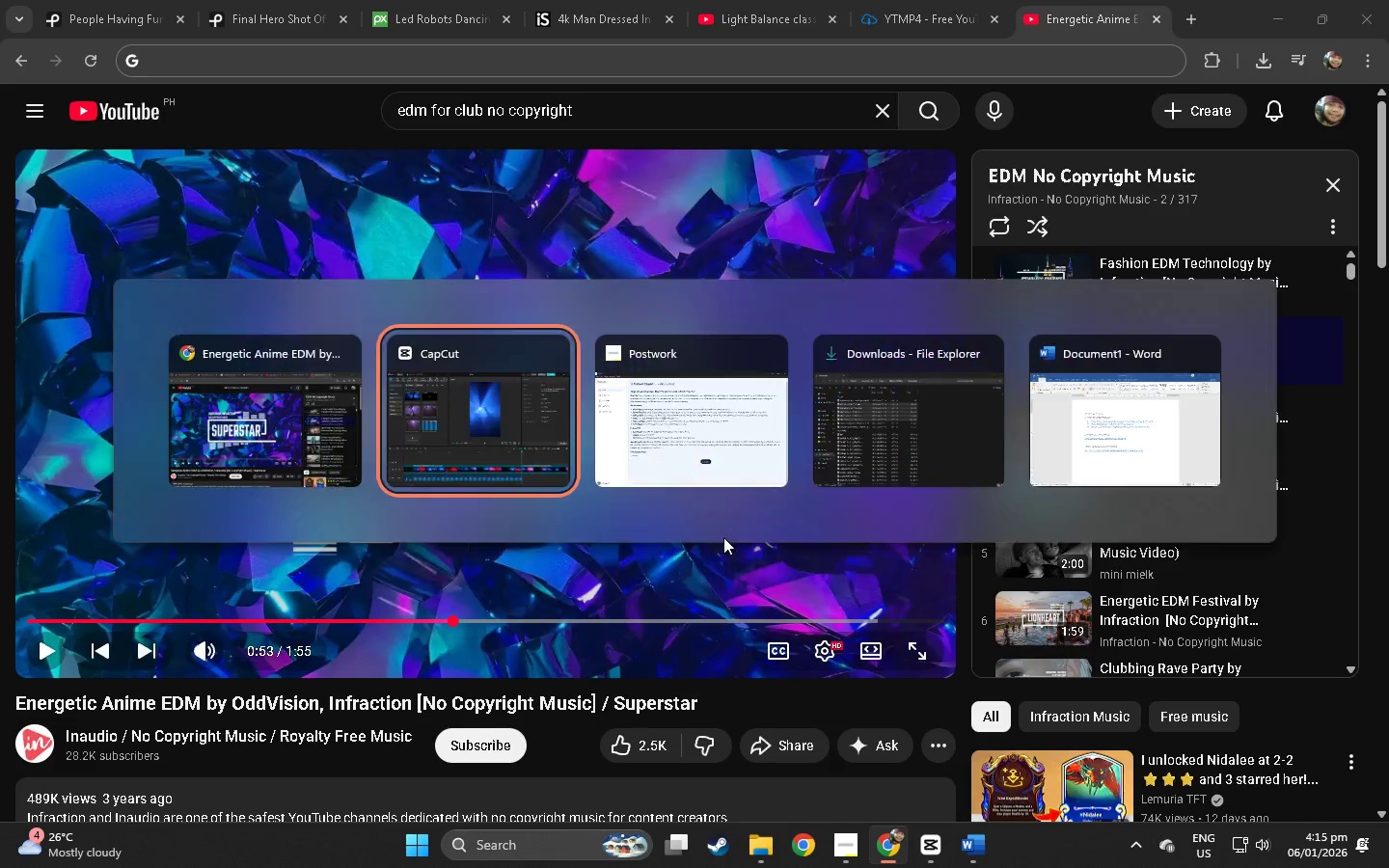 
key(Alt+Tab)